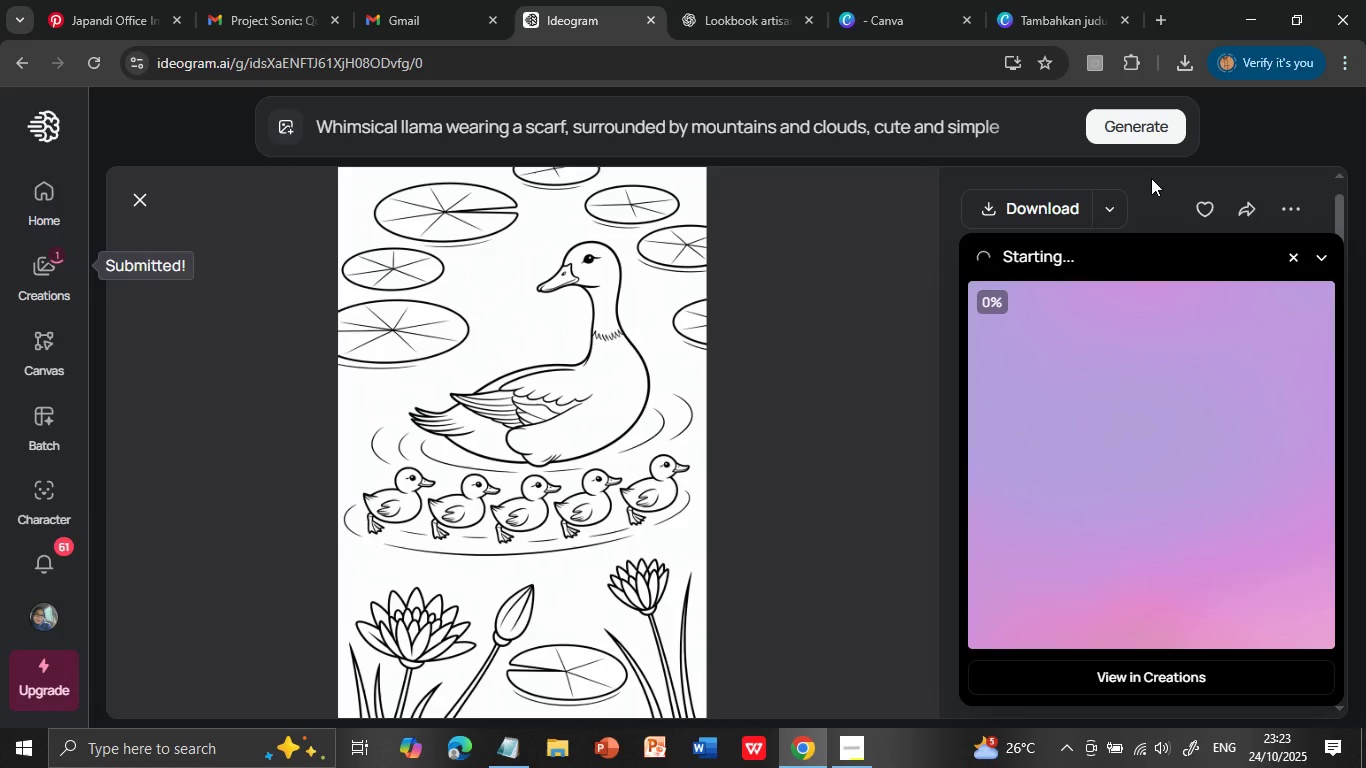 
wait(20.28)
 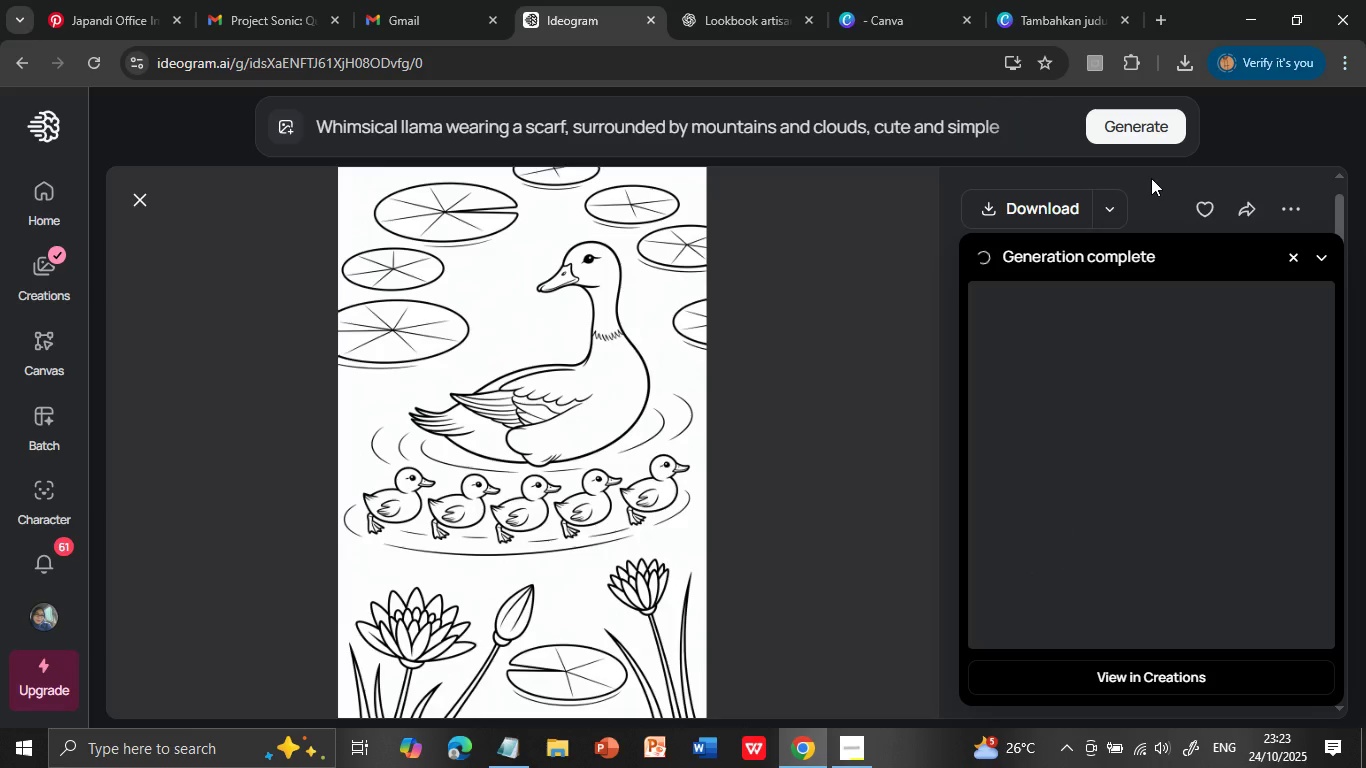 
left_click([1135, 399])
 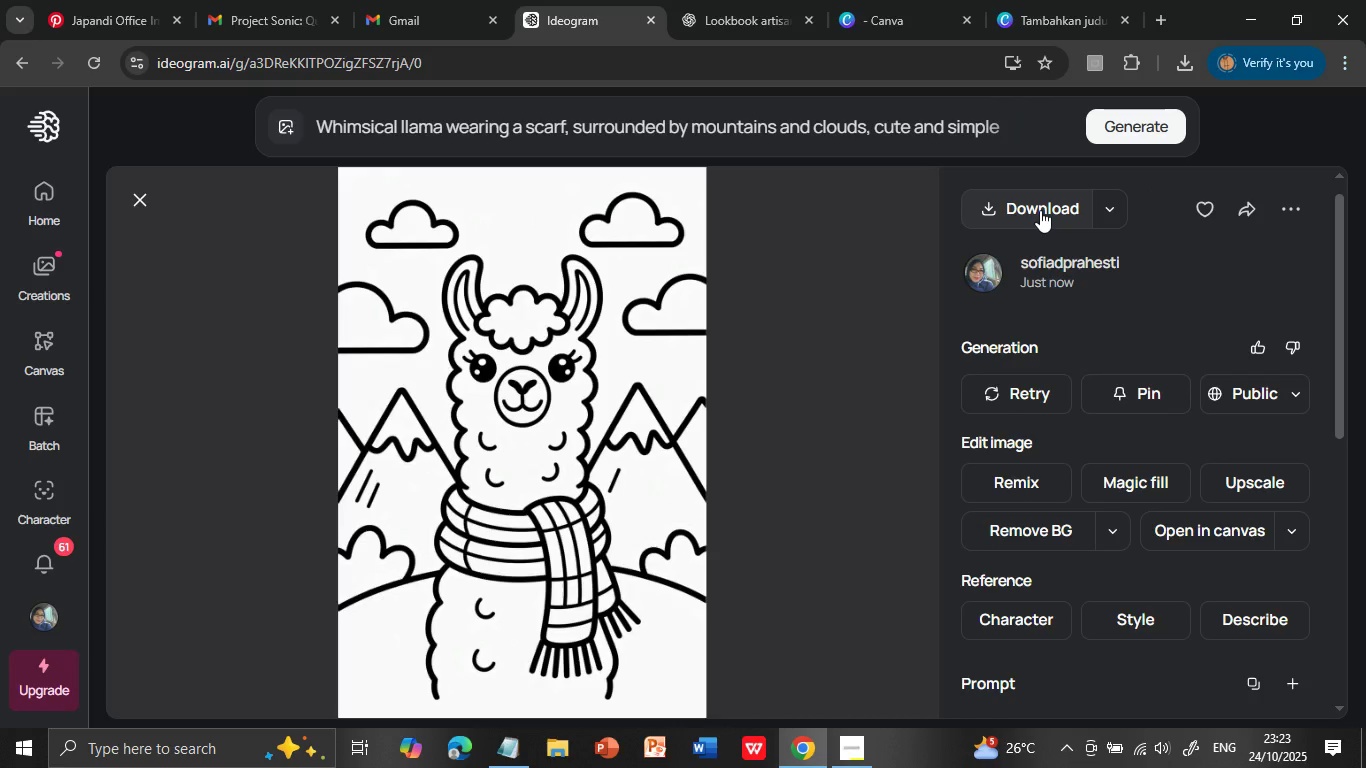 
left_click([1040, 210])
 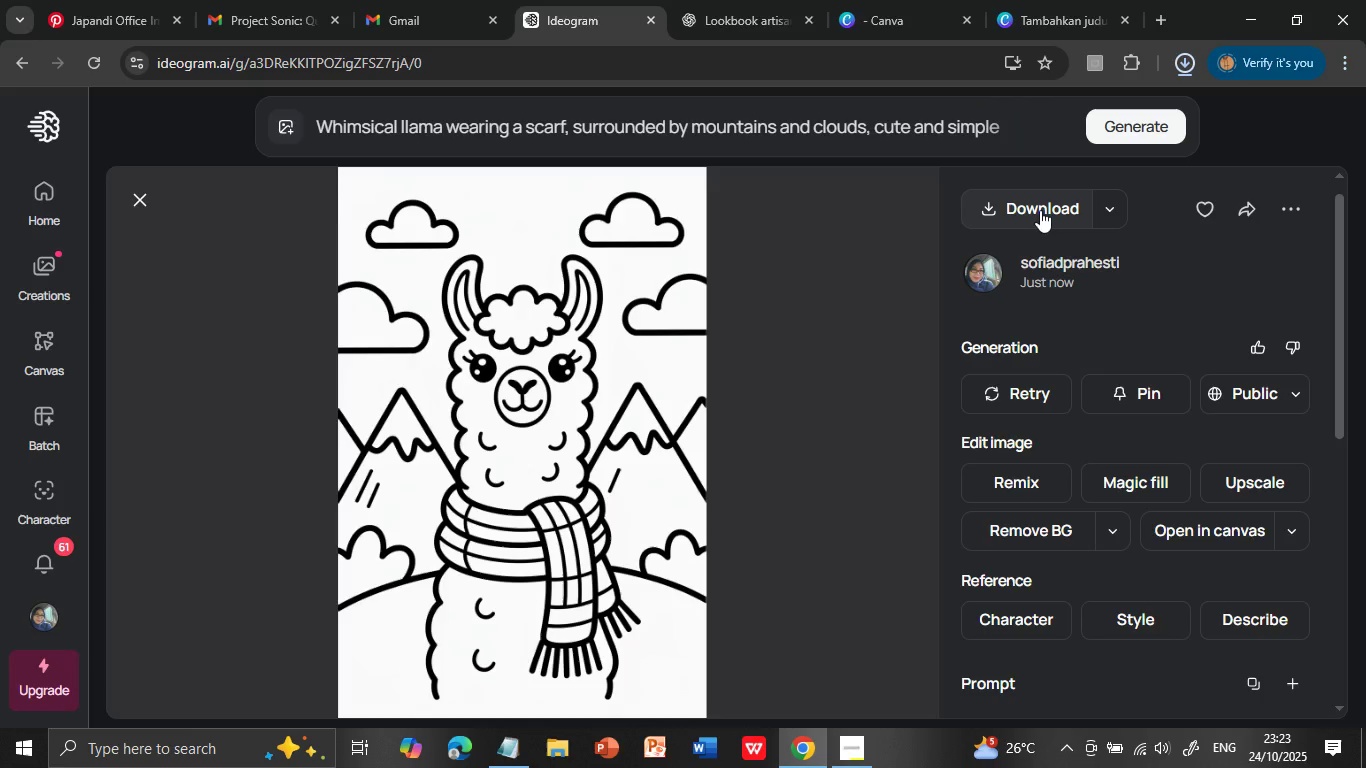 
wait(20.1)
 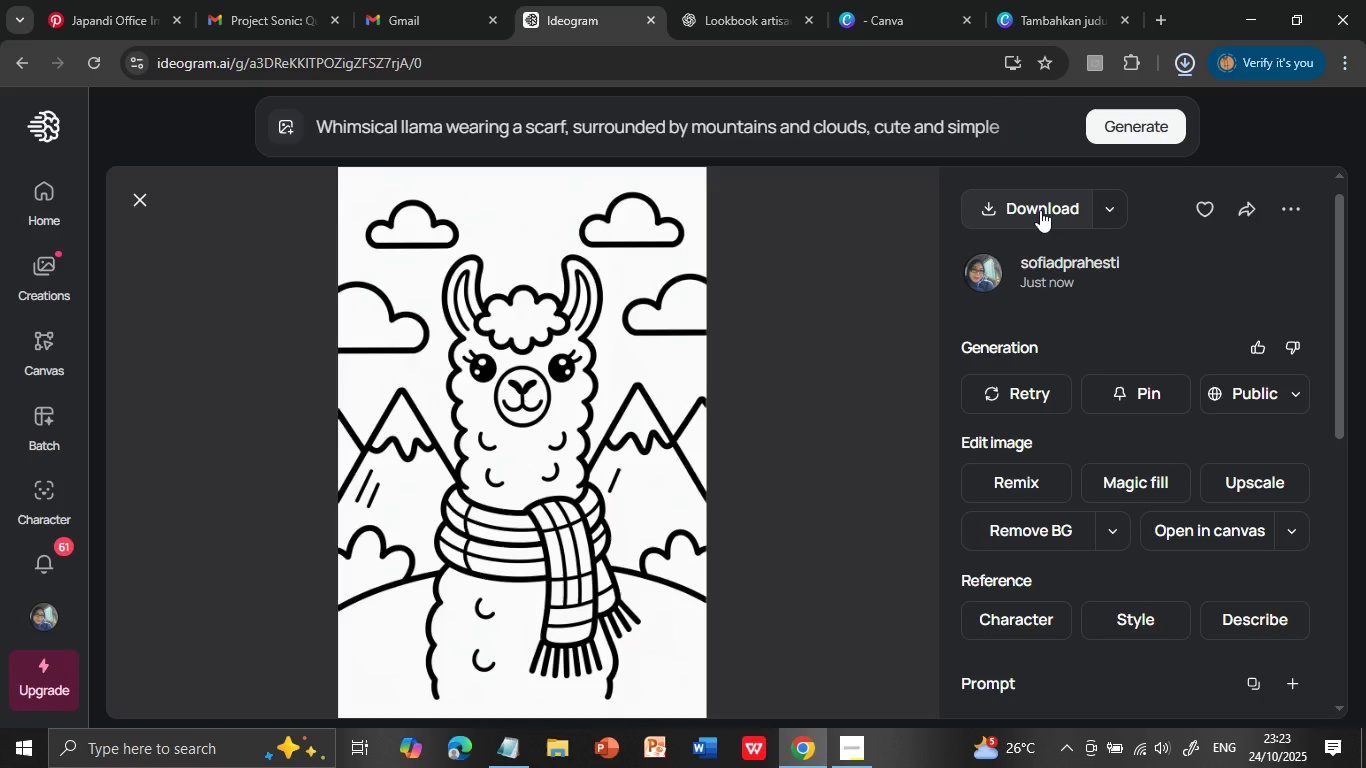 
left_click([1035, 4])
 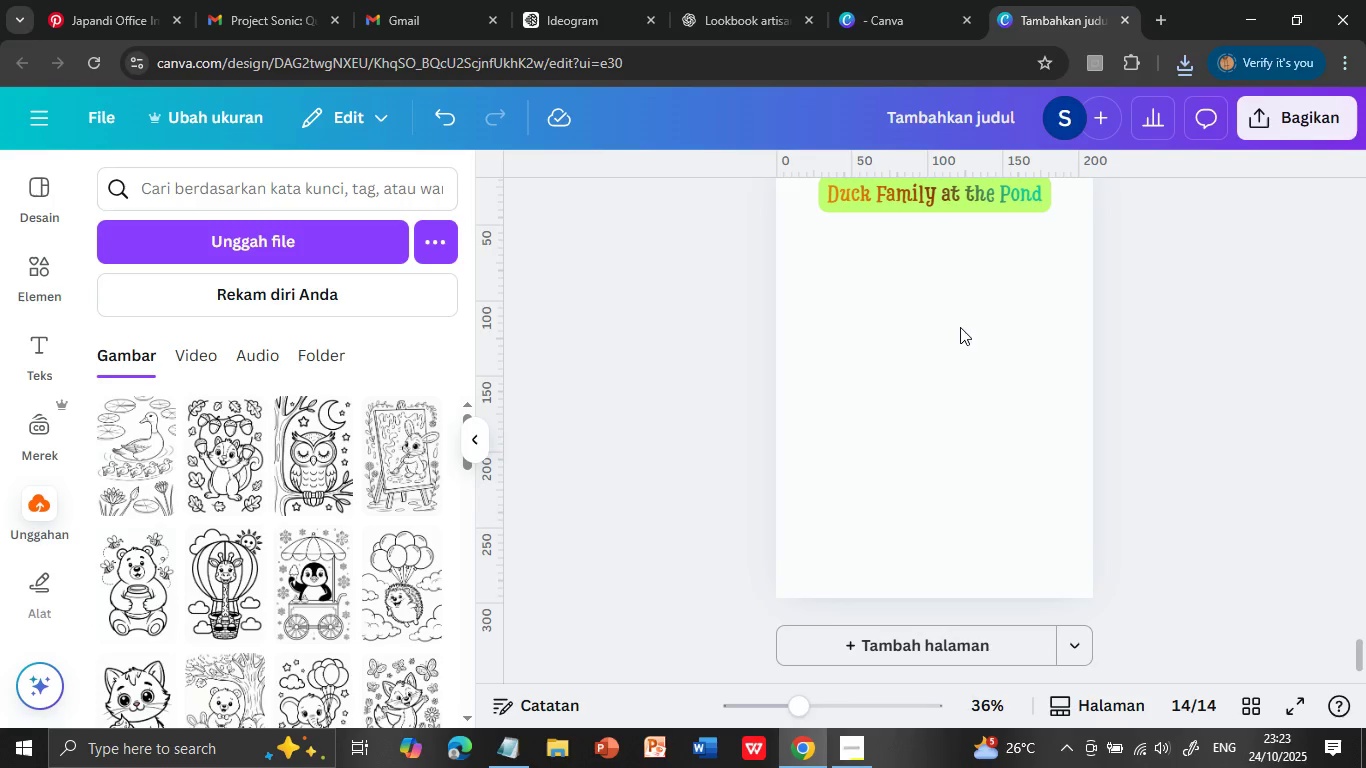 
left_click([181, 235])
 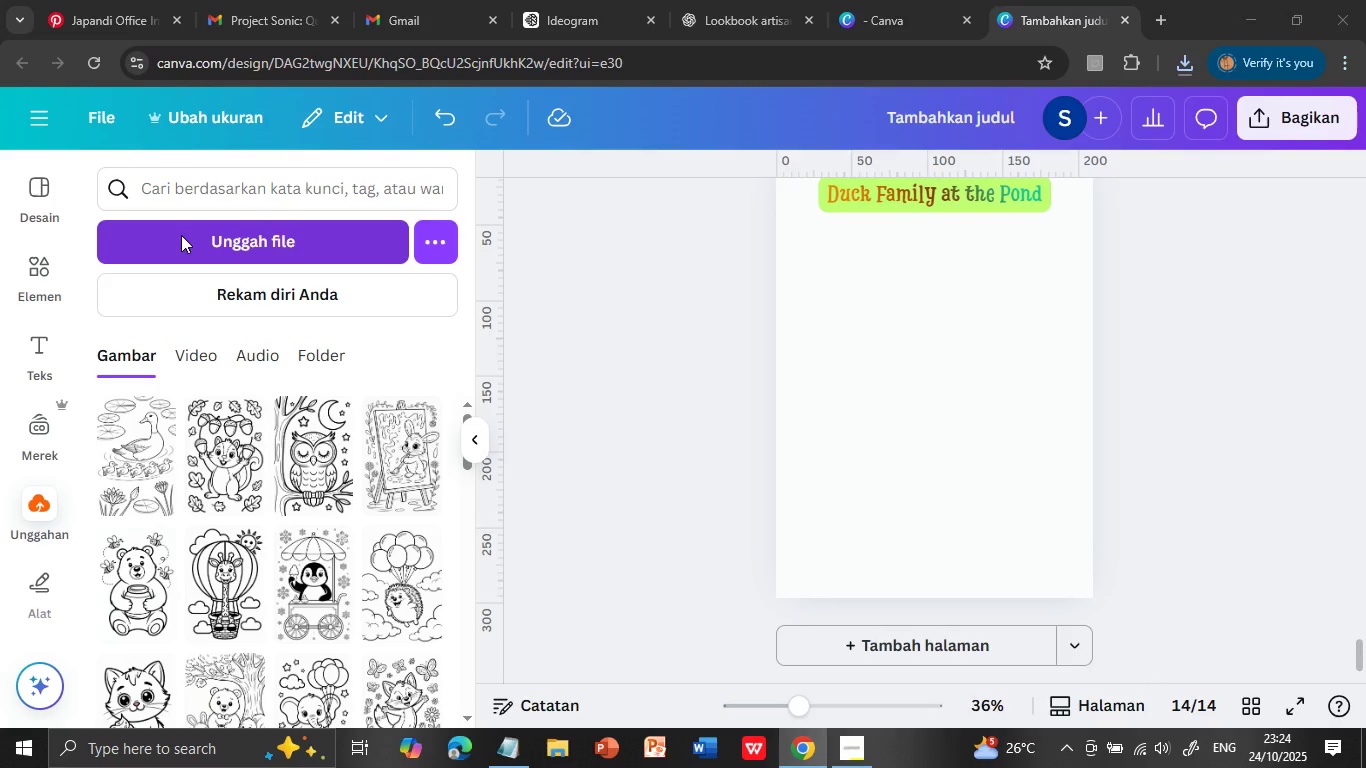 
wait(8.69)
 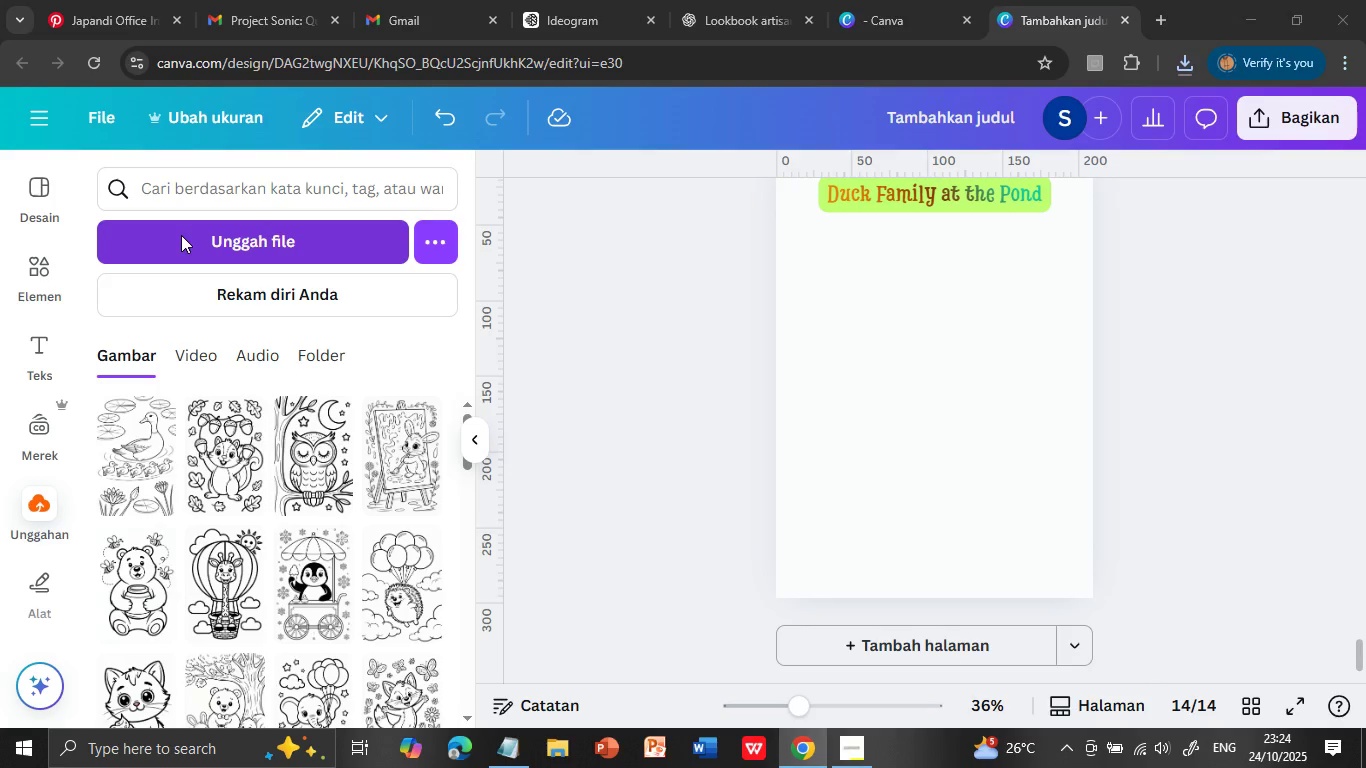 
left_click([310, 165])
 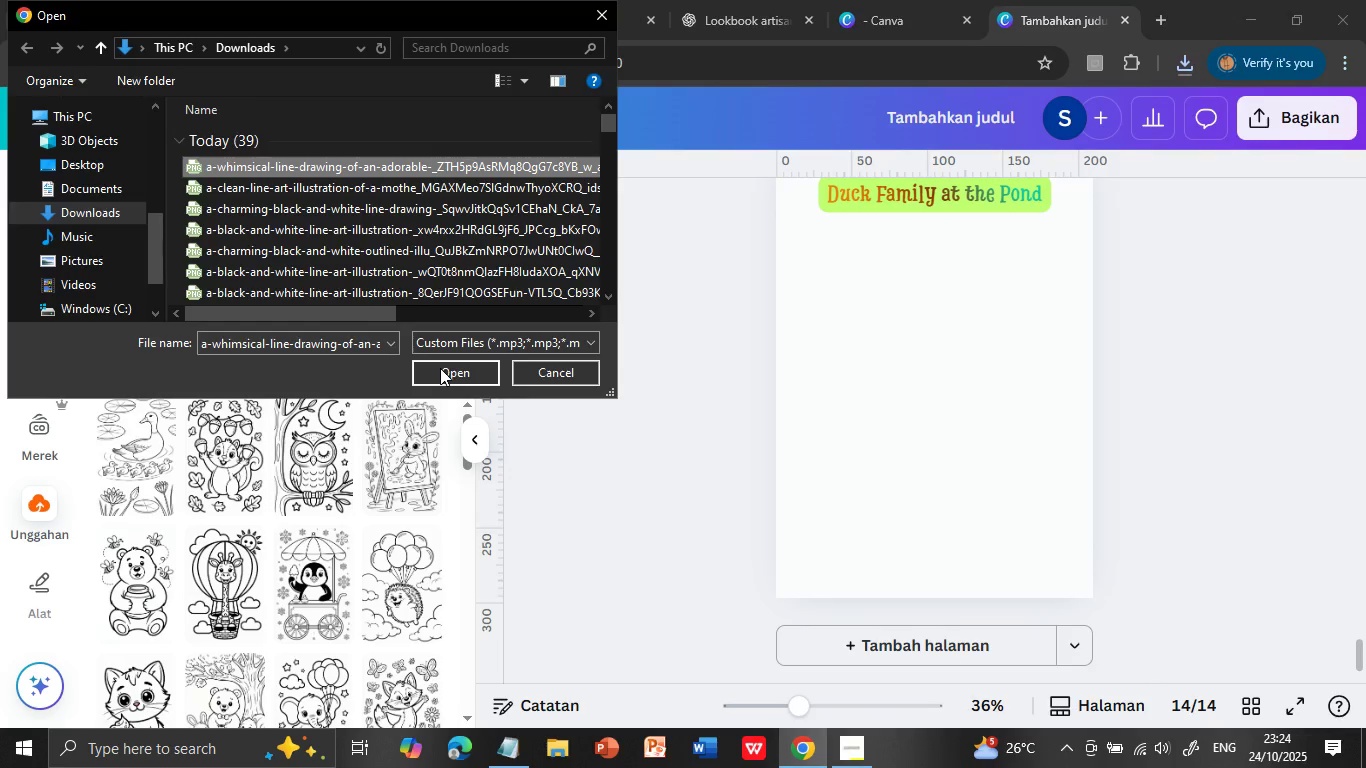 
left_click([440, 369])
 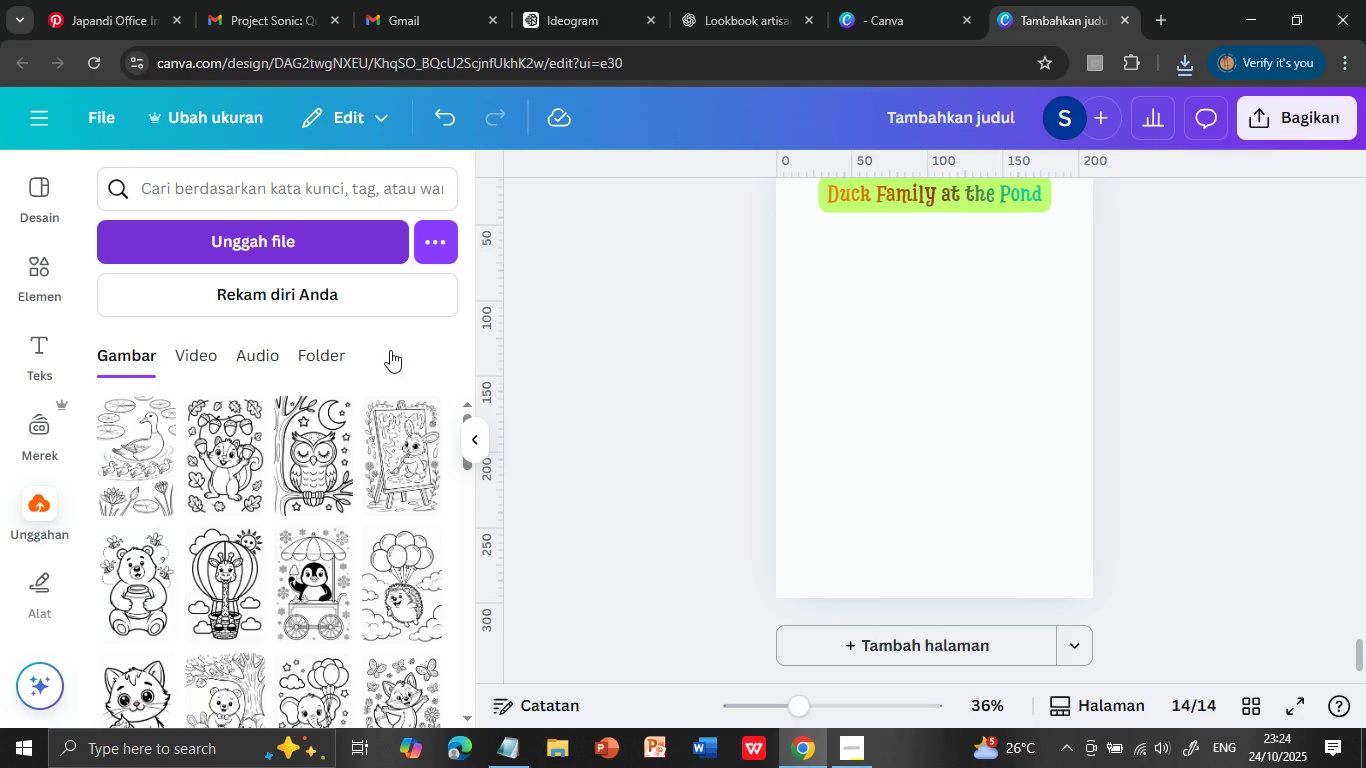 
wait(9.3)
 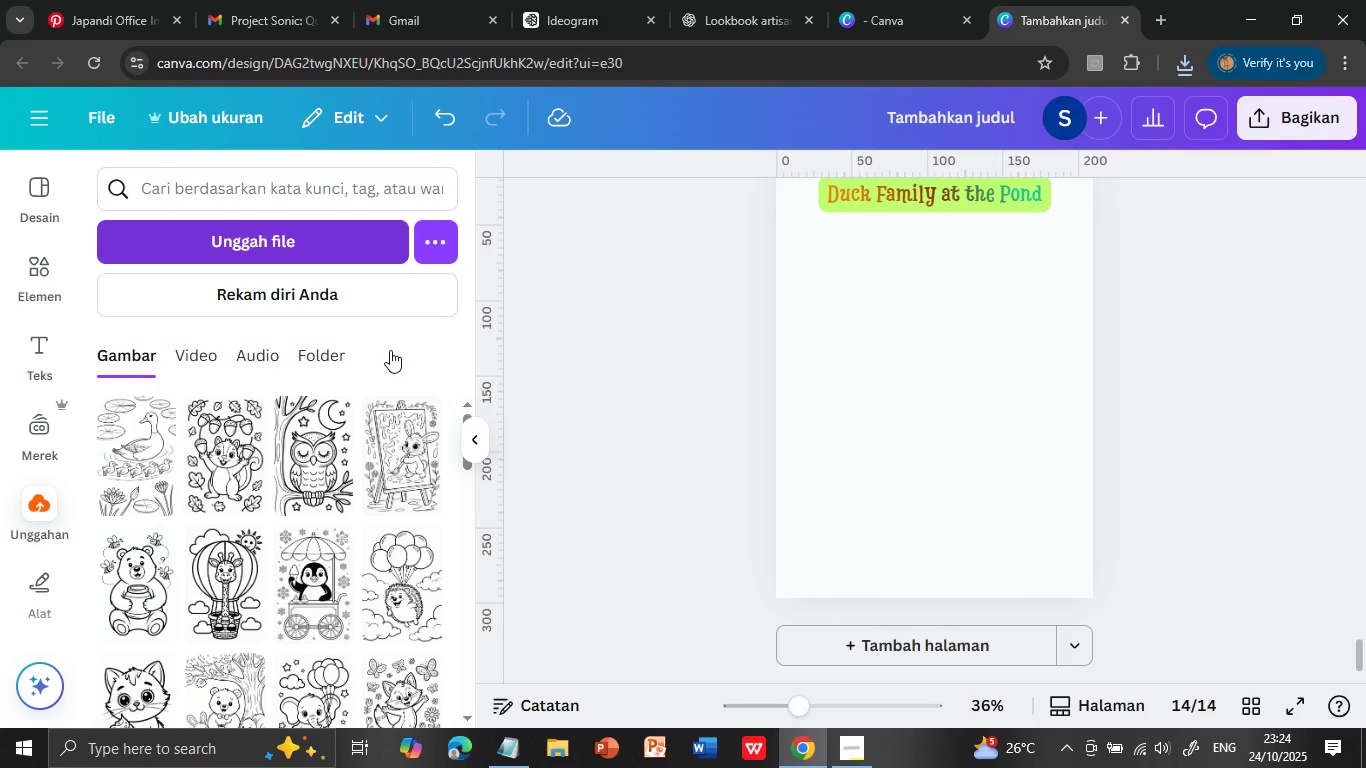 
left_click([140, 446])
 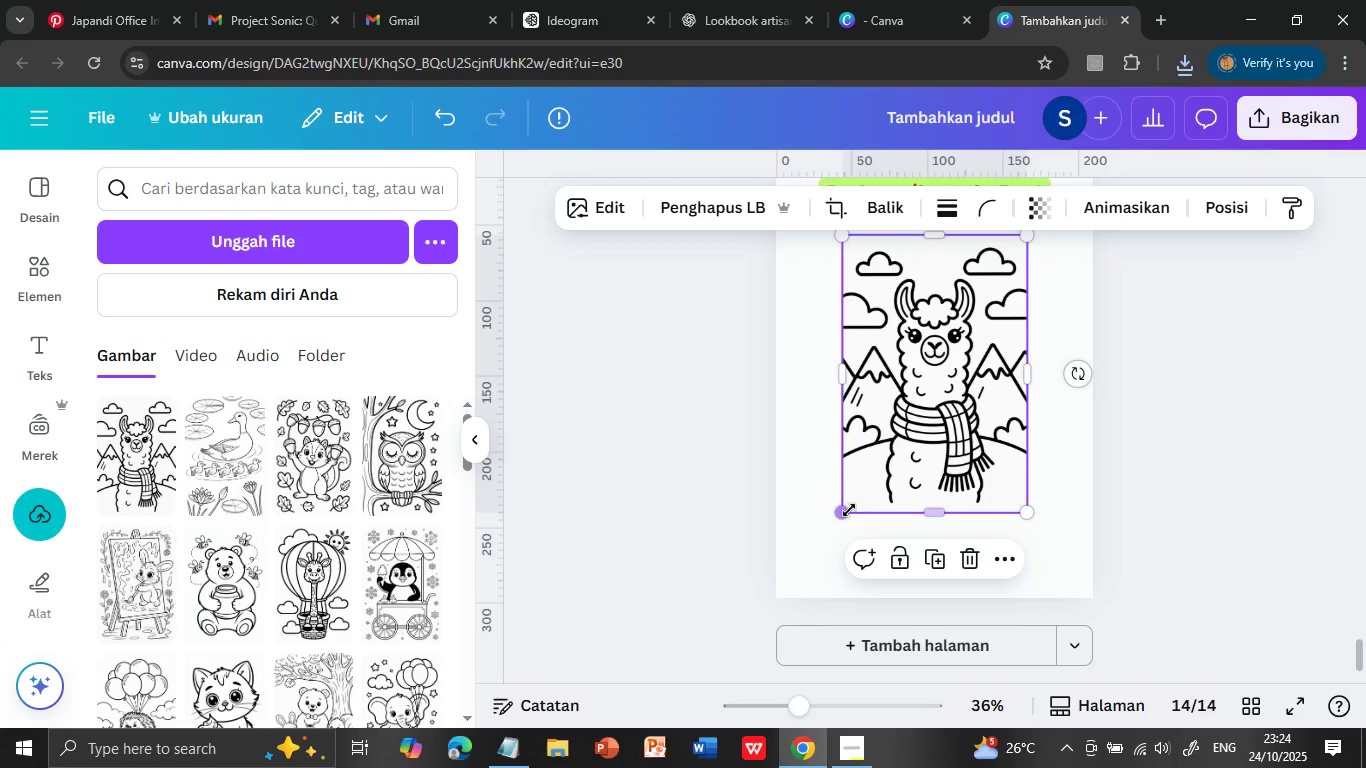 
left_click_drag(start_coordinate=[848, 510], to_coordinate=[811, 559])
 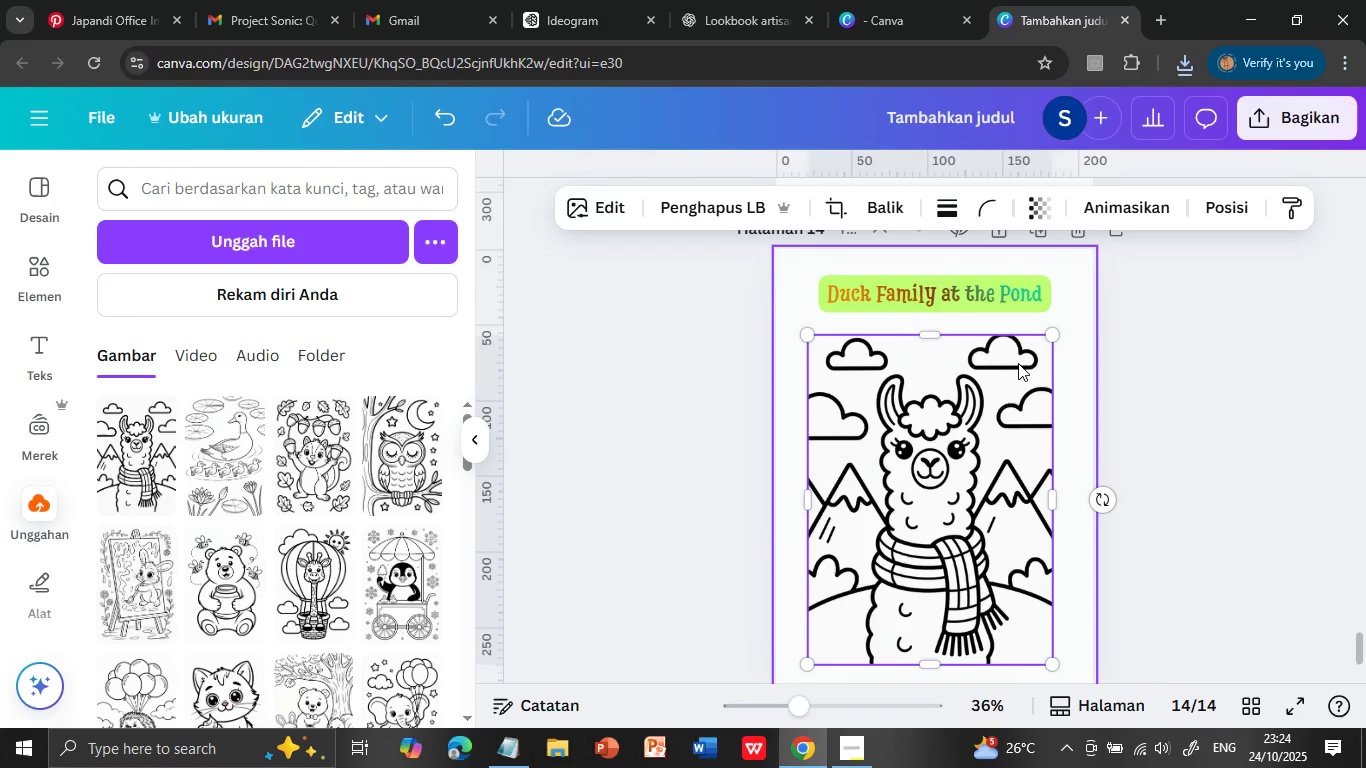 
left_click_drag(start_coordinate=[1031, 394], to_coordinate=[1057, 393])
 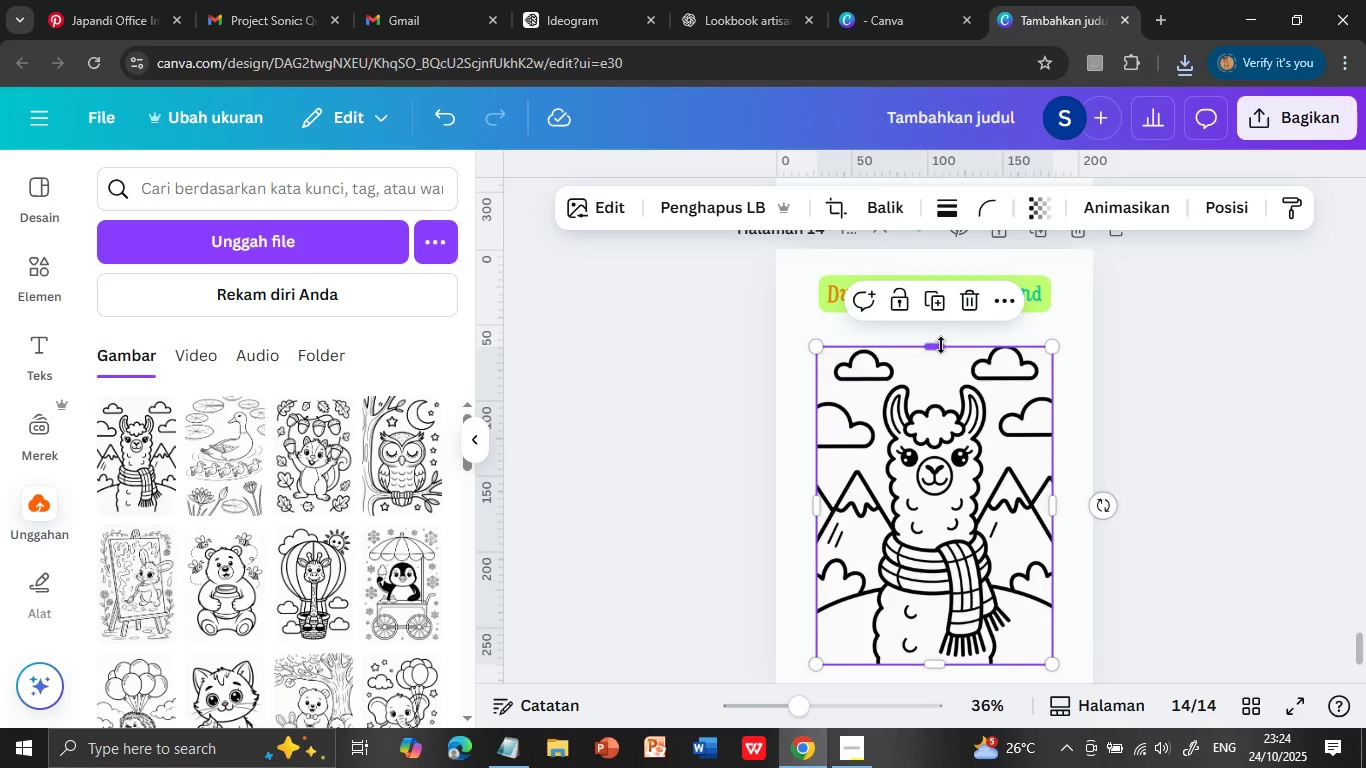 
scroll: coordinate [1200, 333], scroll_direction: up, amount: 1.0
 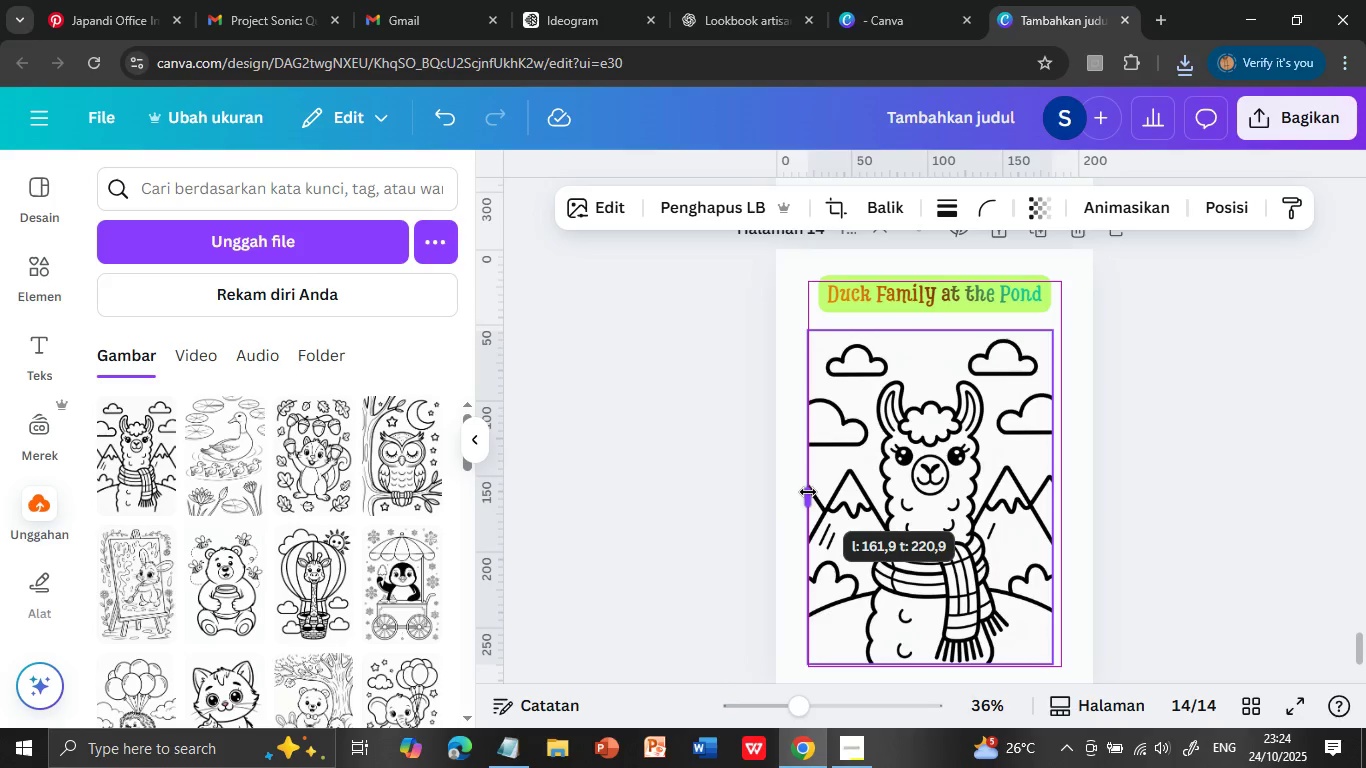 
left_click([1176, 363])
 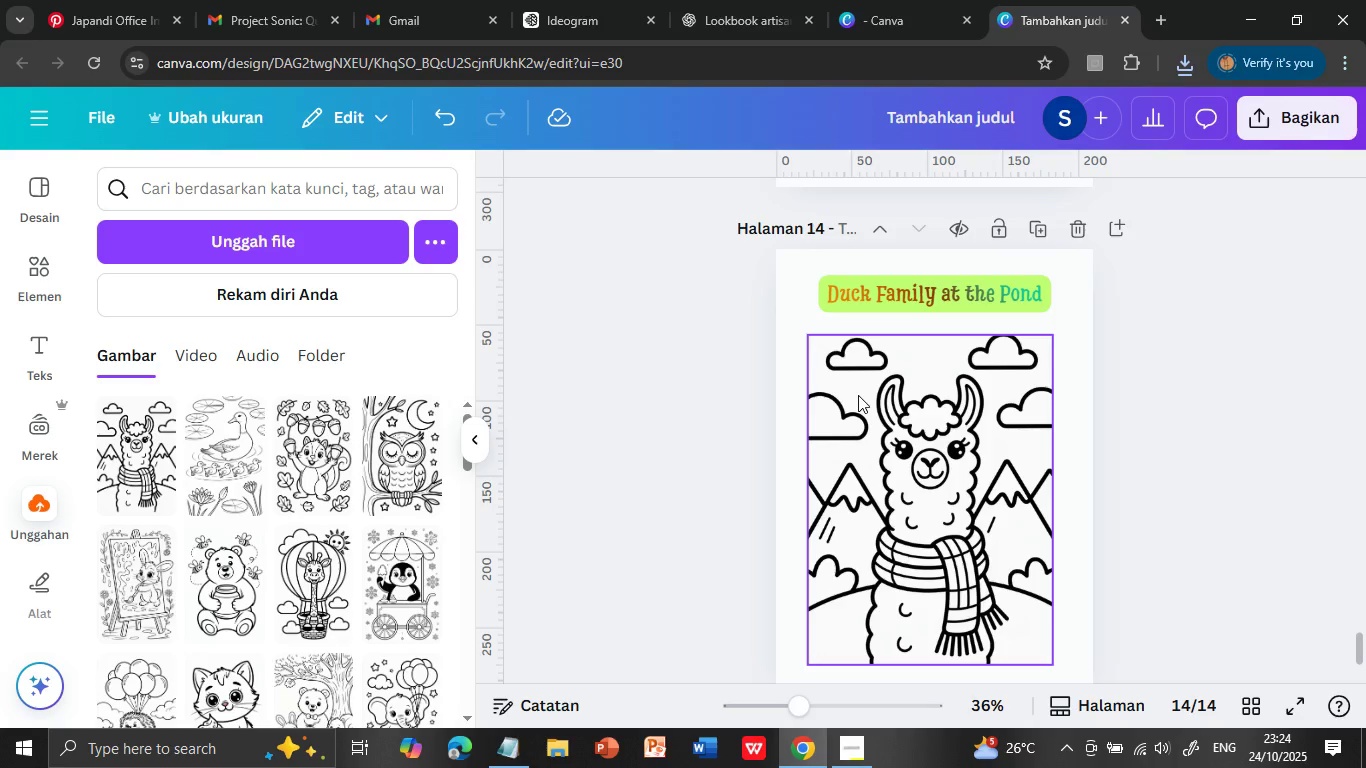 
left_click_drag(start_coordinate=[813, 340], to_coordinate=[823, 350])
 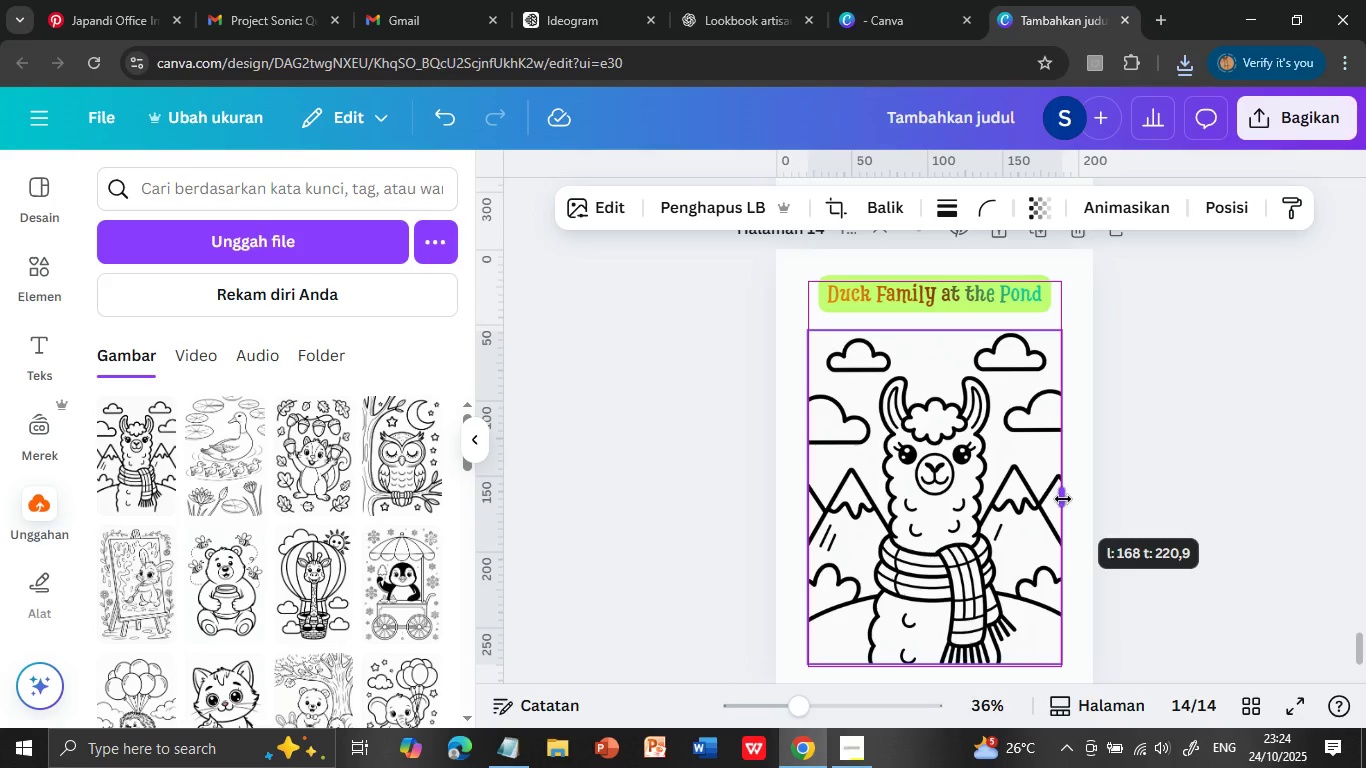 
left_click_drag(start_coordinate=[941, 345], to_coordinate=[943, 328])
 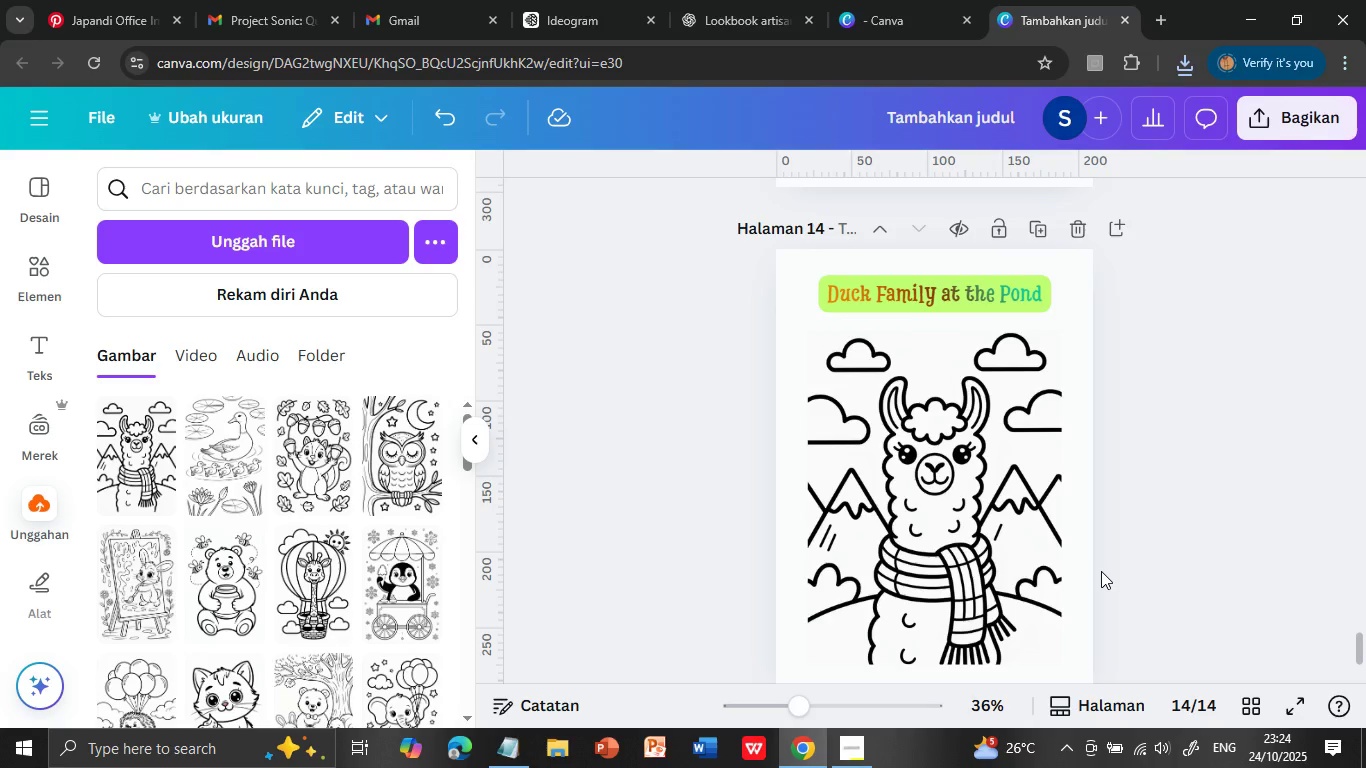 
left_click_drag(start_coordinate=[821, 494], to_coordinate=[809, 491])
 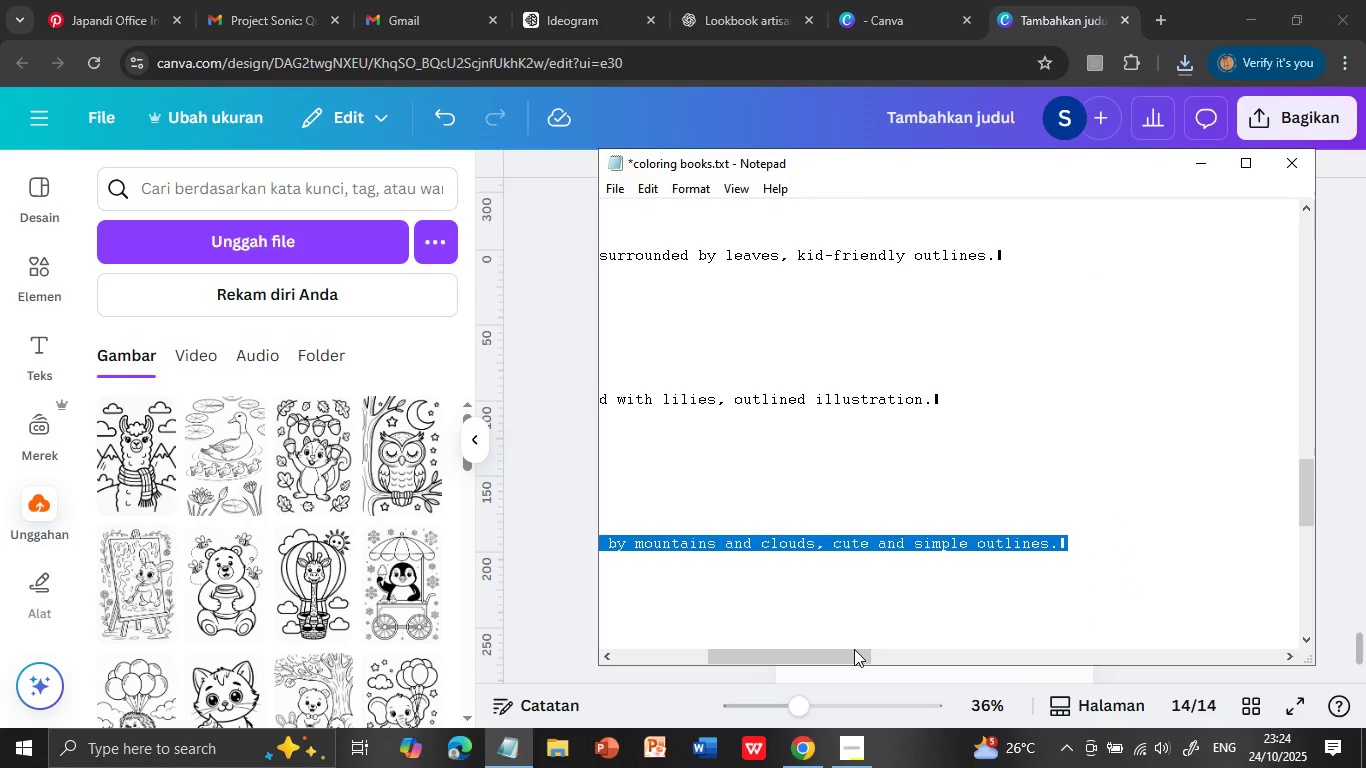 
left_click_drag(start_coordinate=[1054, 499], to_coordinate=[1063, 499])
 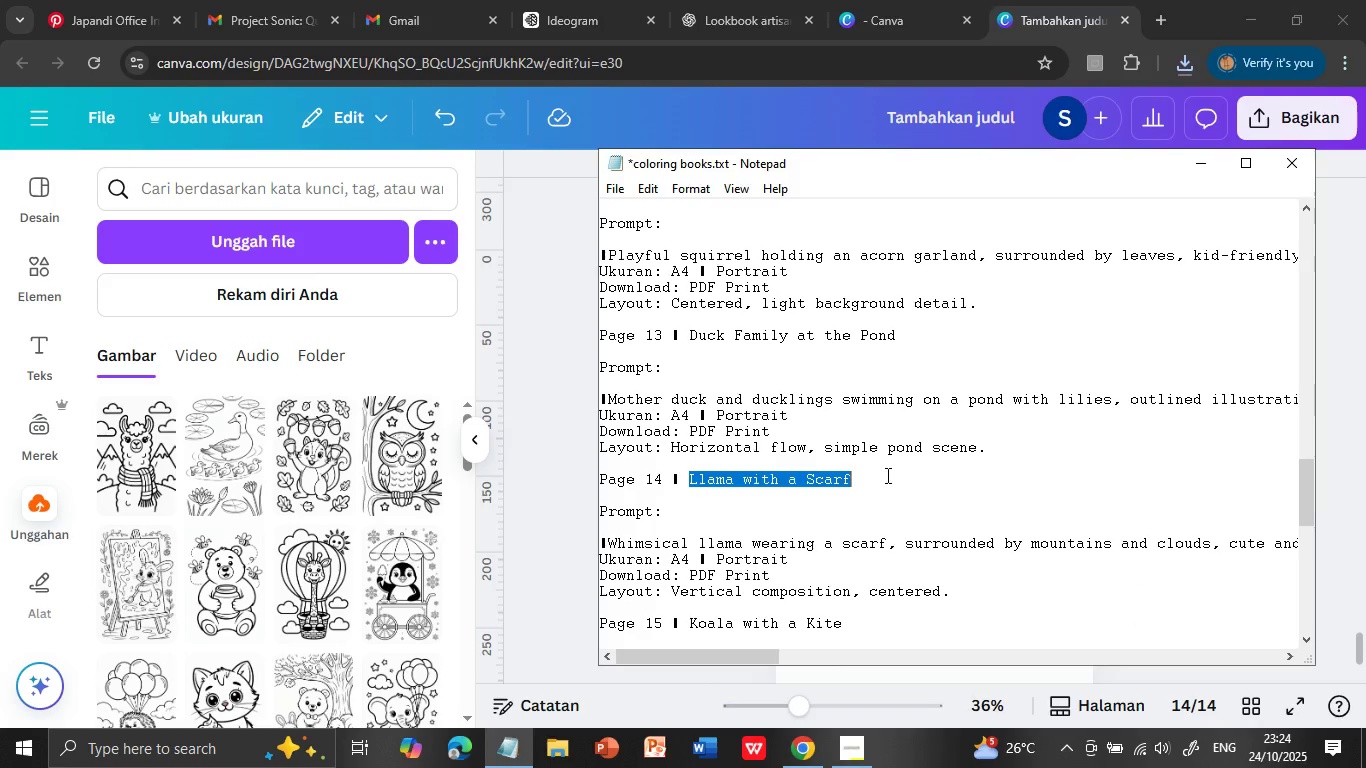 
left_click([1217, 400])
 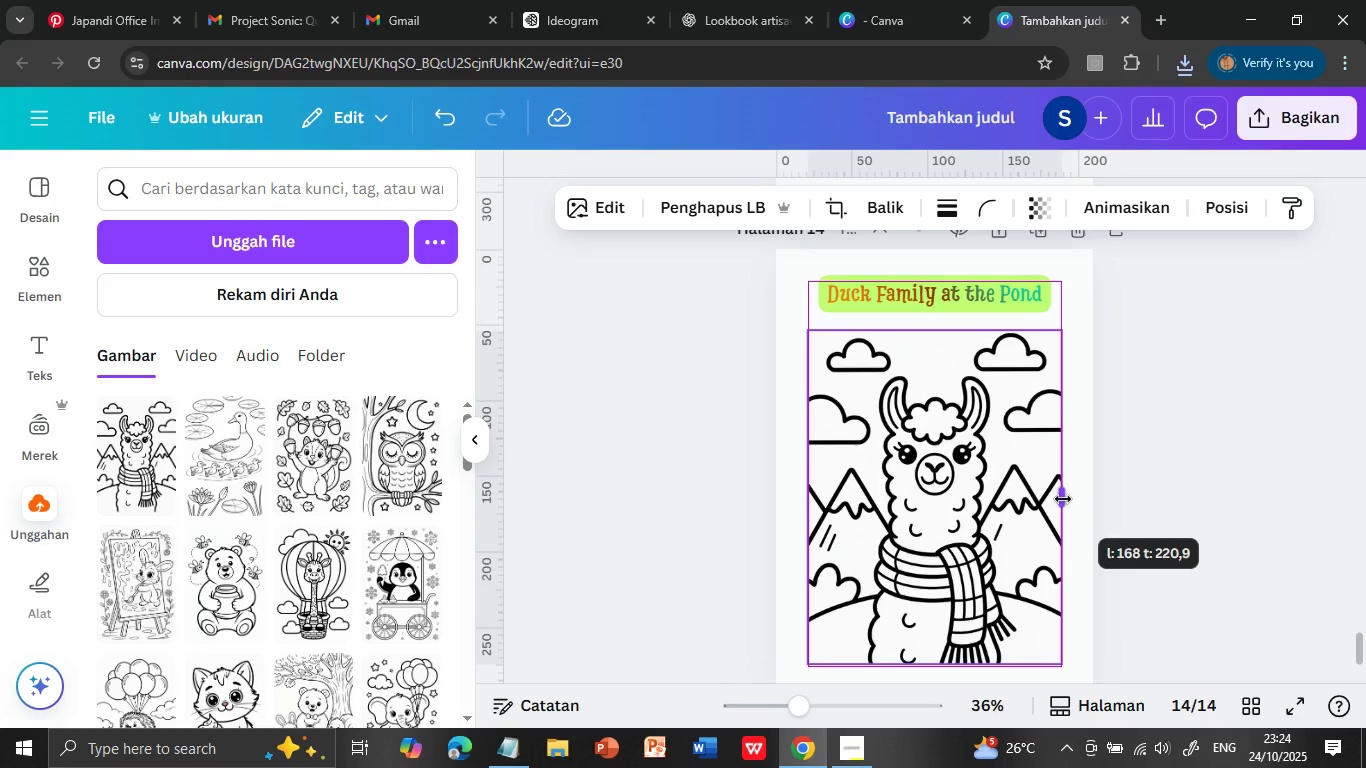 
left_click([506, 753])
 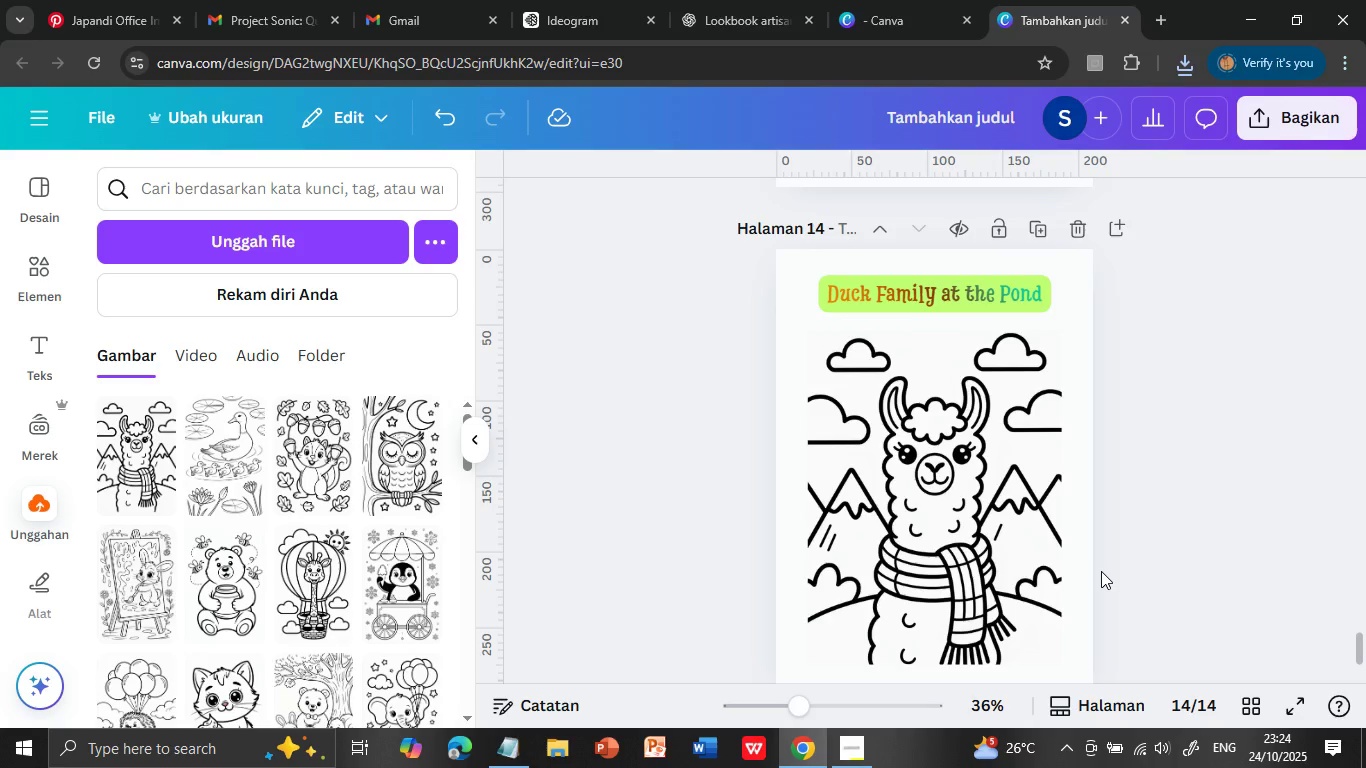 
left_click_drag(start_coordinate=[840, 655], to_coordinate=[658, 656])
 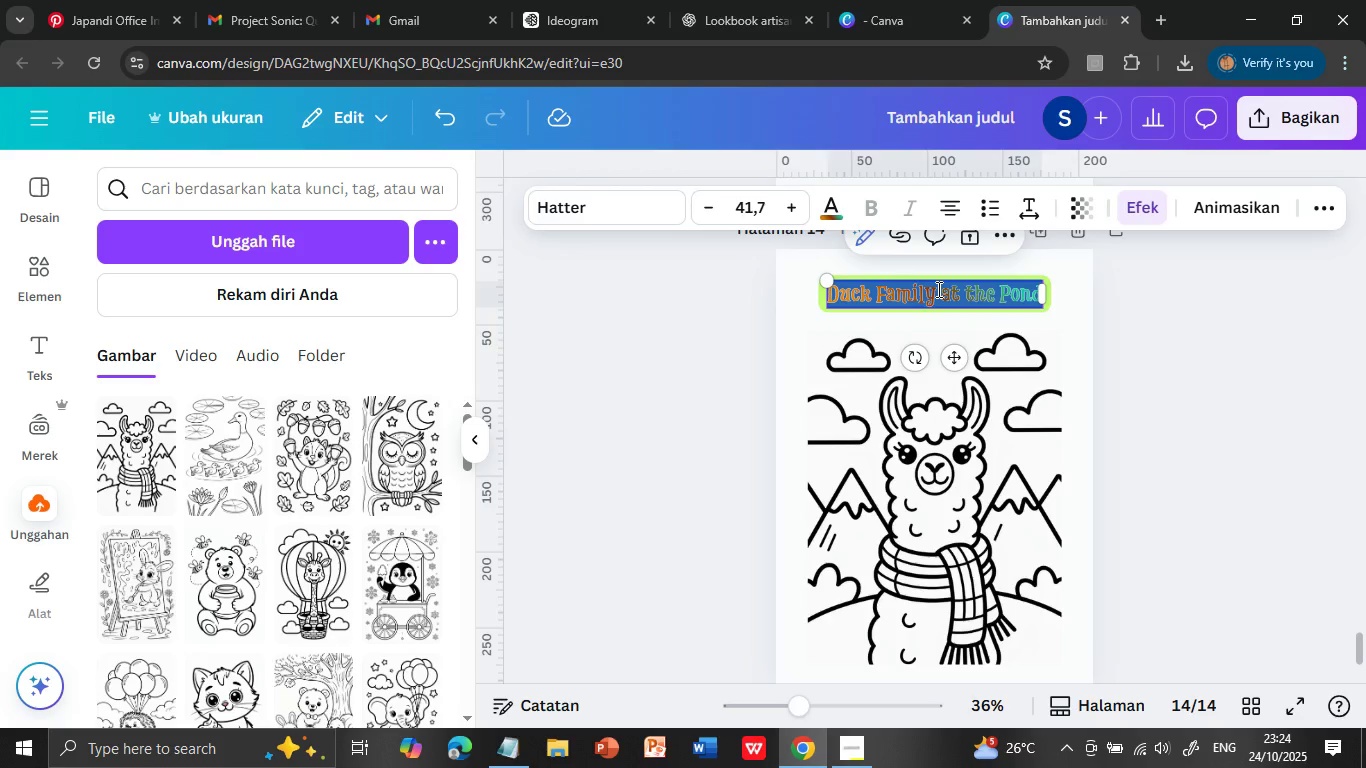 
left_click_drag(start_coordinate=[688, 483], to_coordinate=[886, 475])
 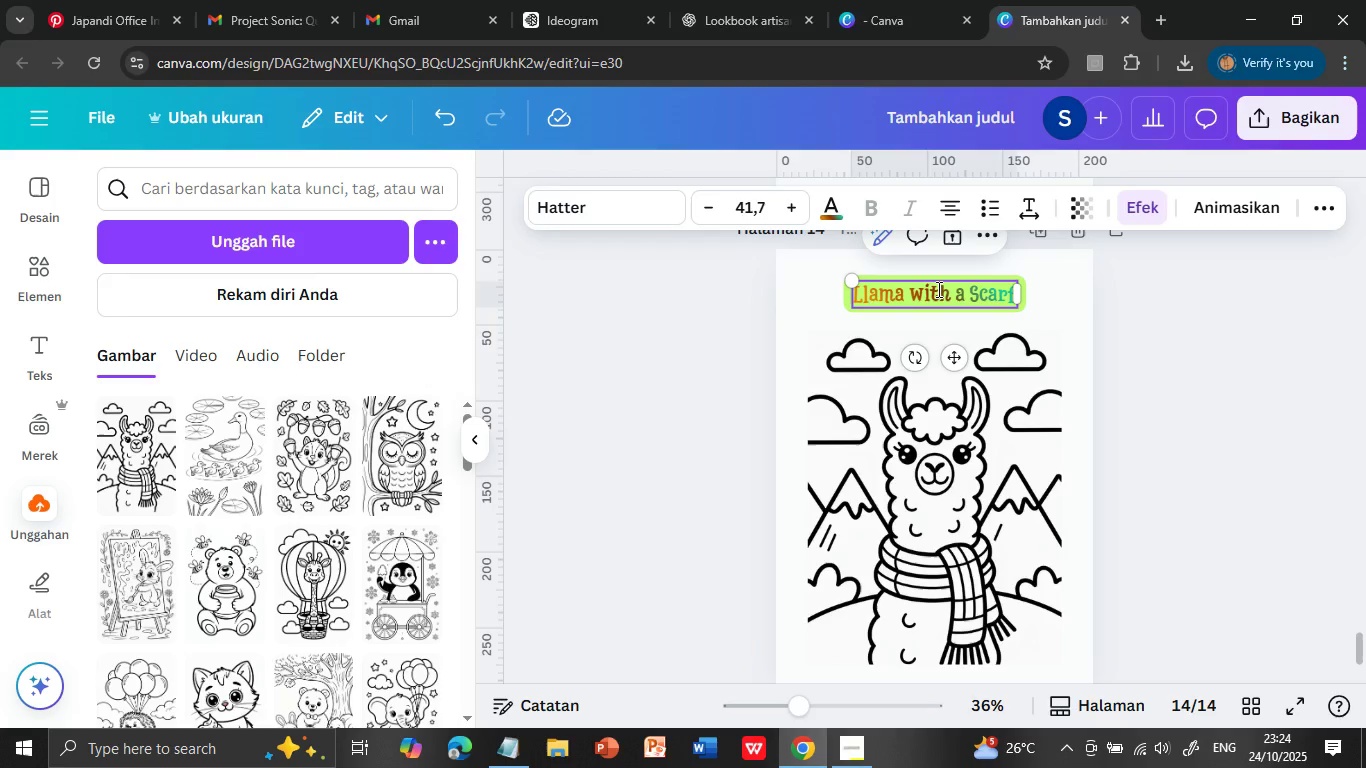 
key(Control+C)
 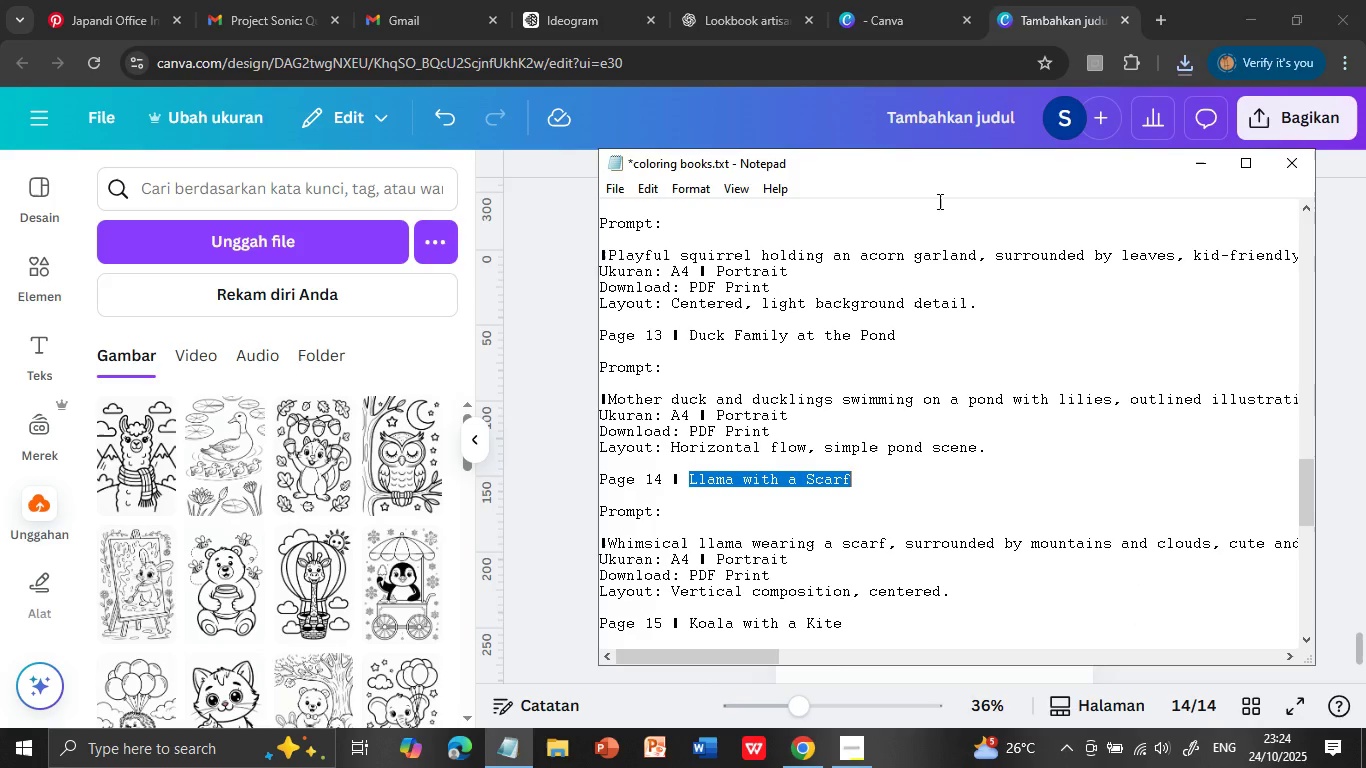 
key(Control+ControlLeft)
 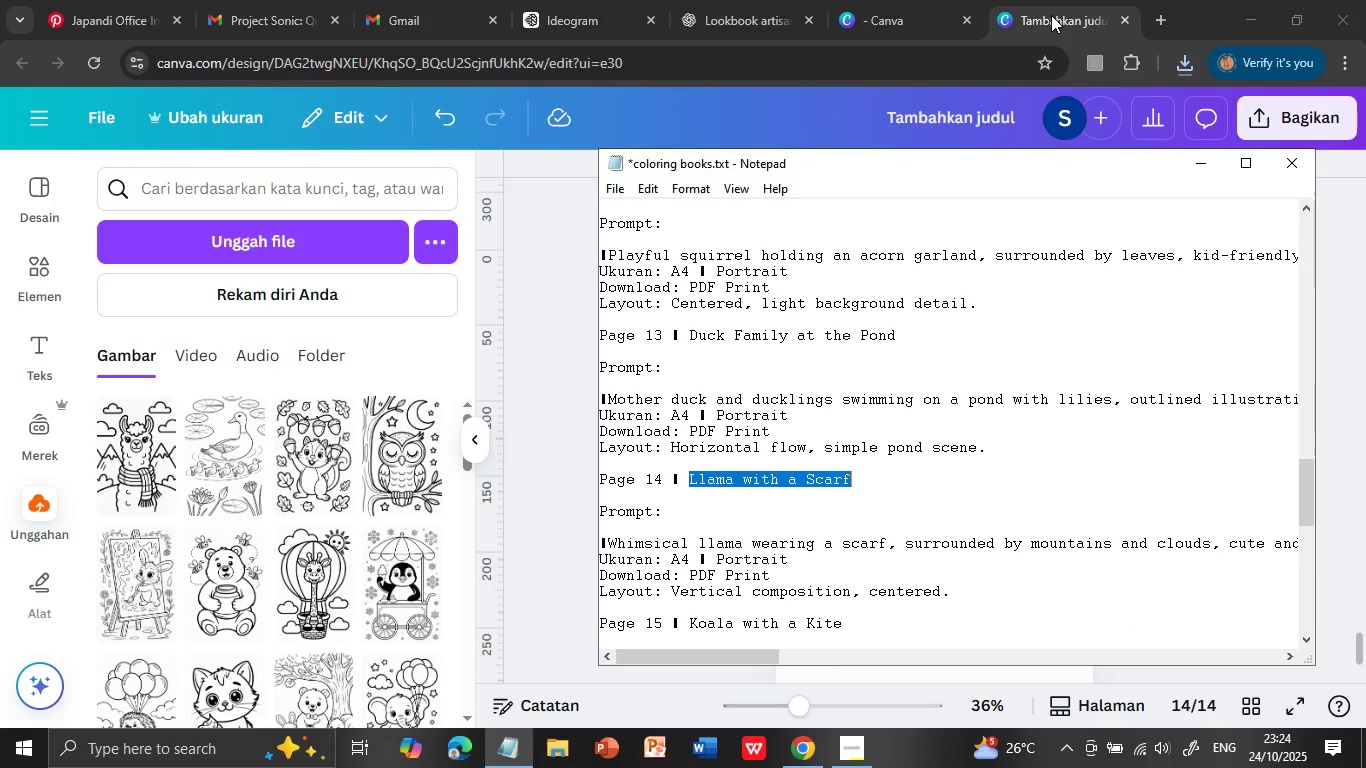 
left_click([1051, 15])
 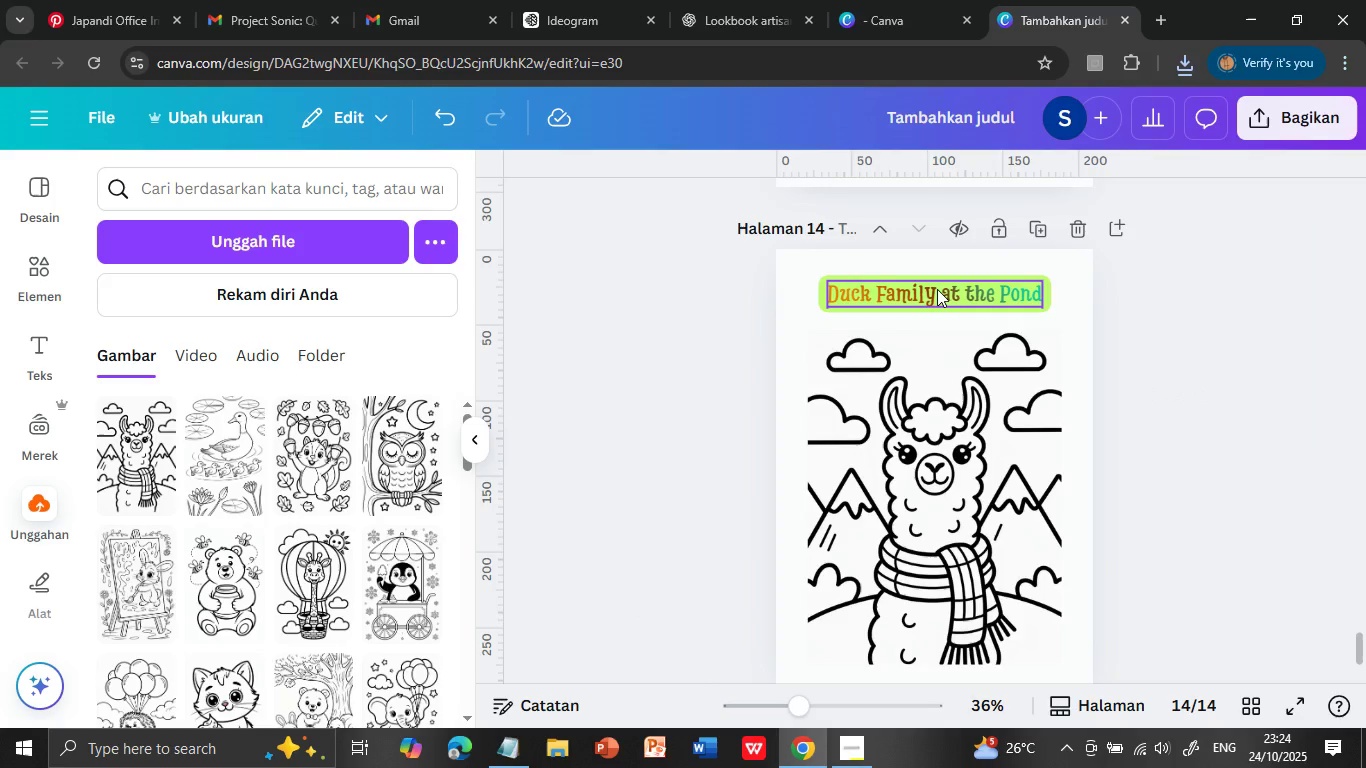 
triple_click([937, 289])
 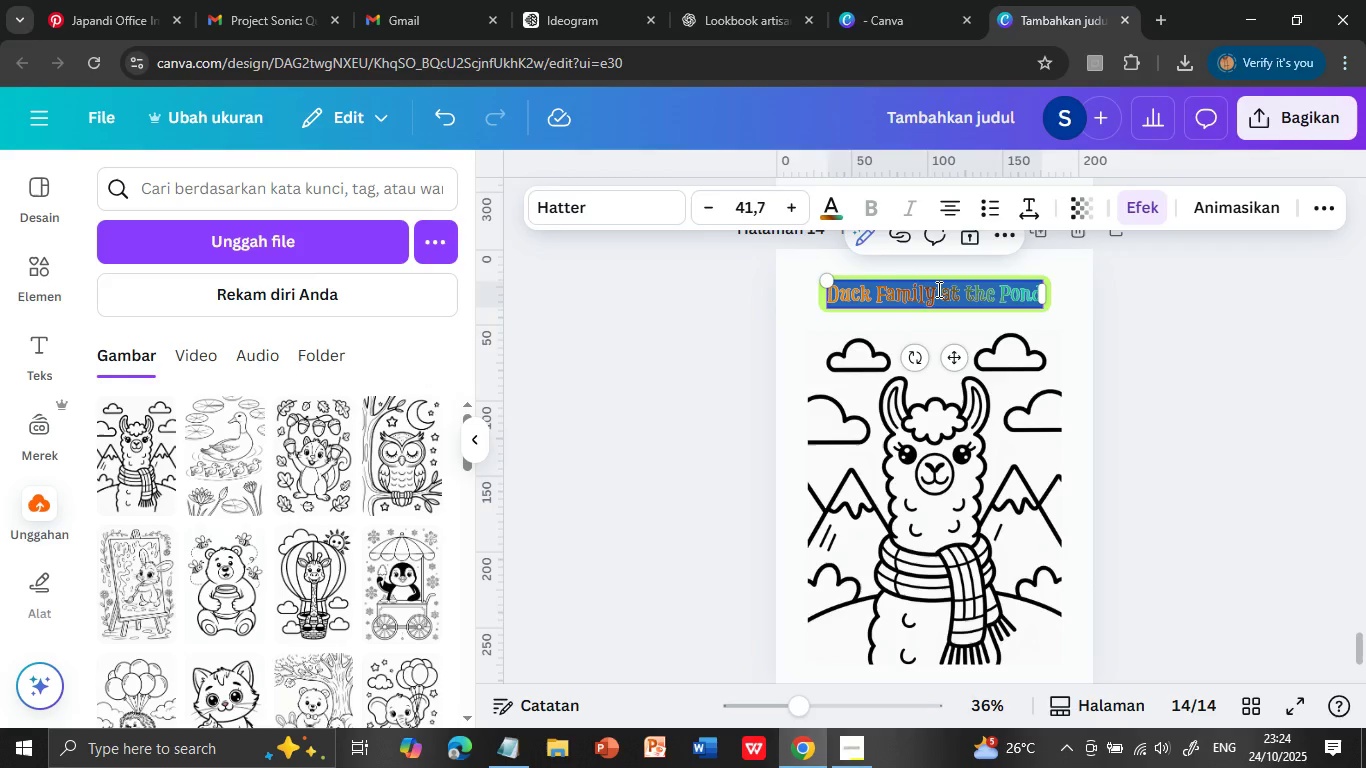 
key(Control+V)
 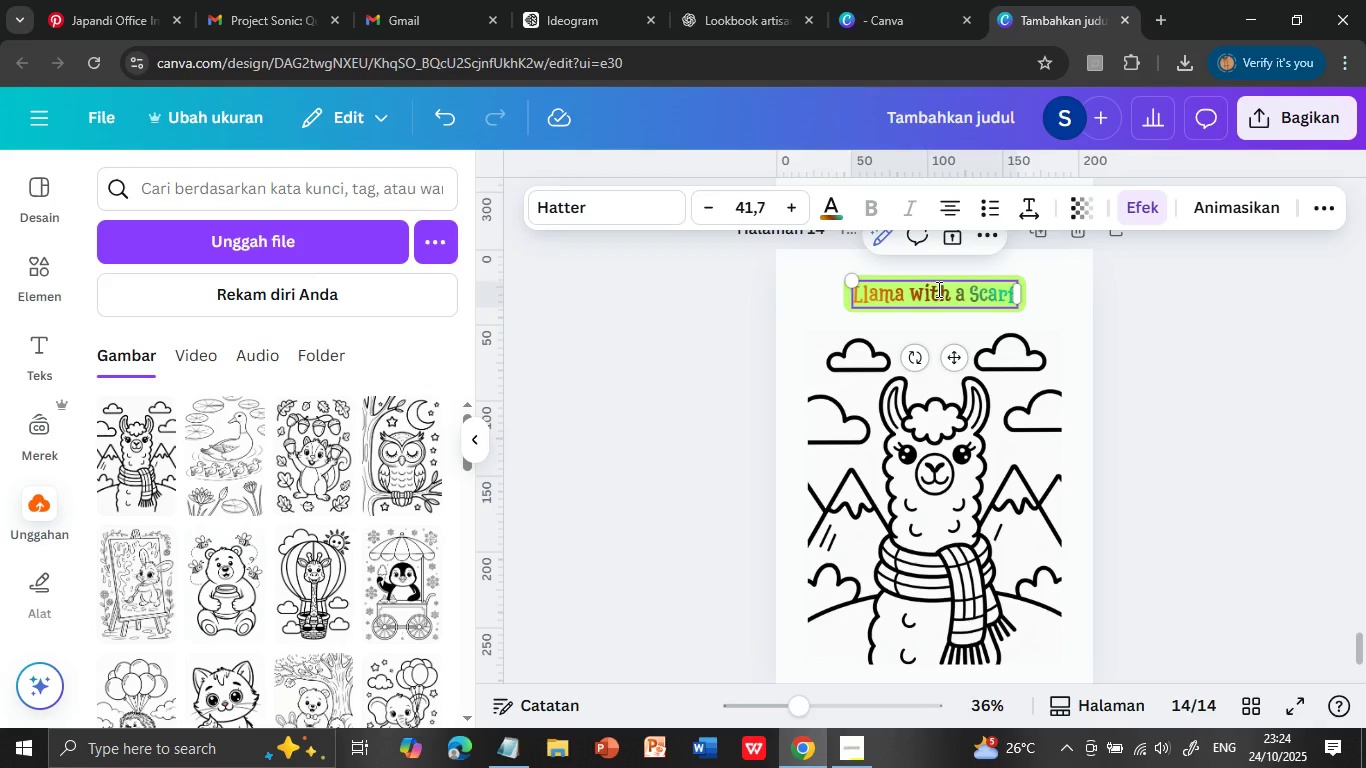 
left_click([937, 293])
 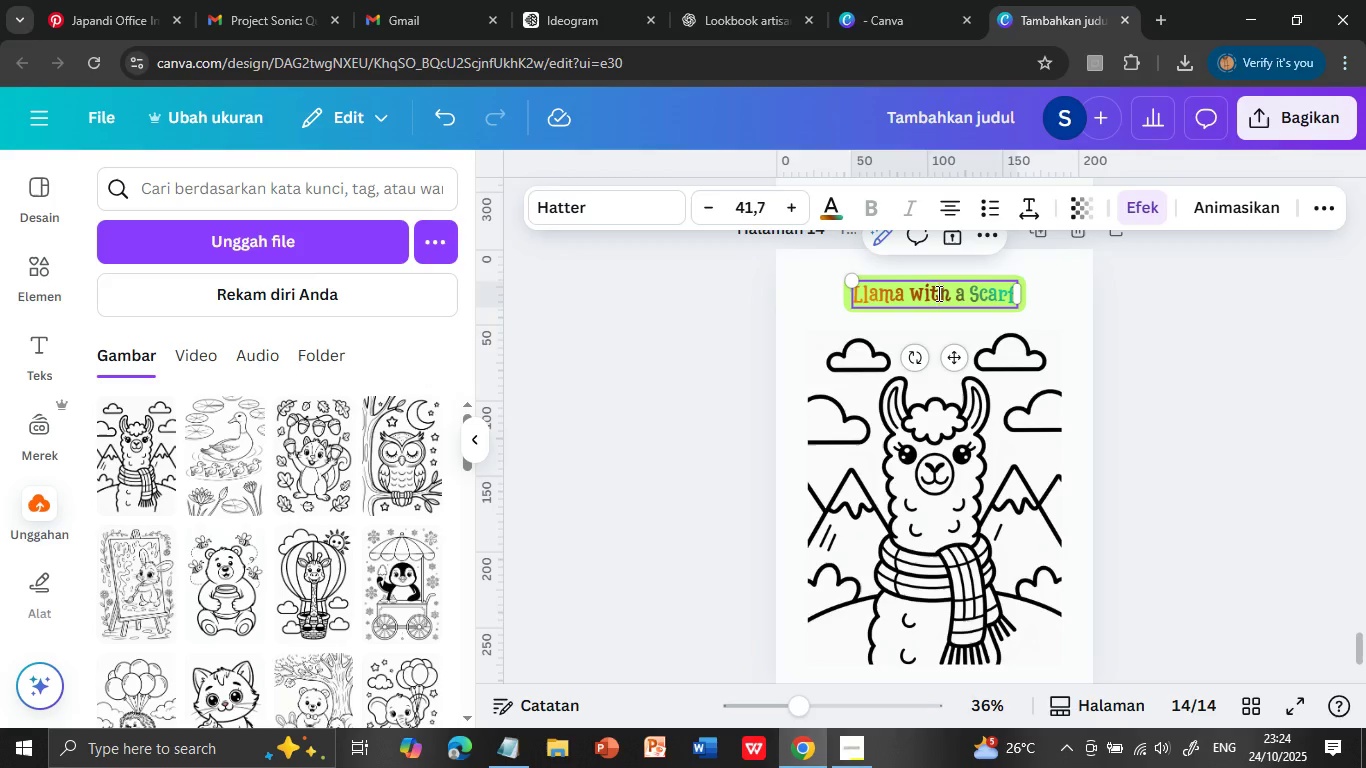 
double_click([937, 293])
 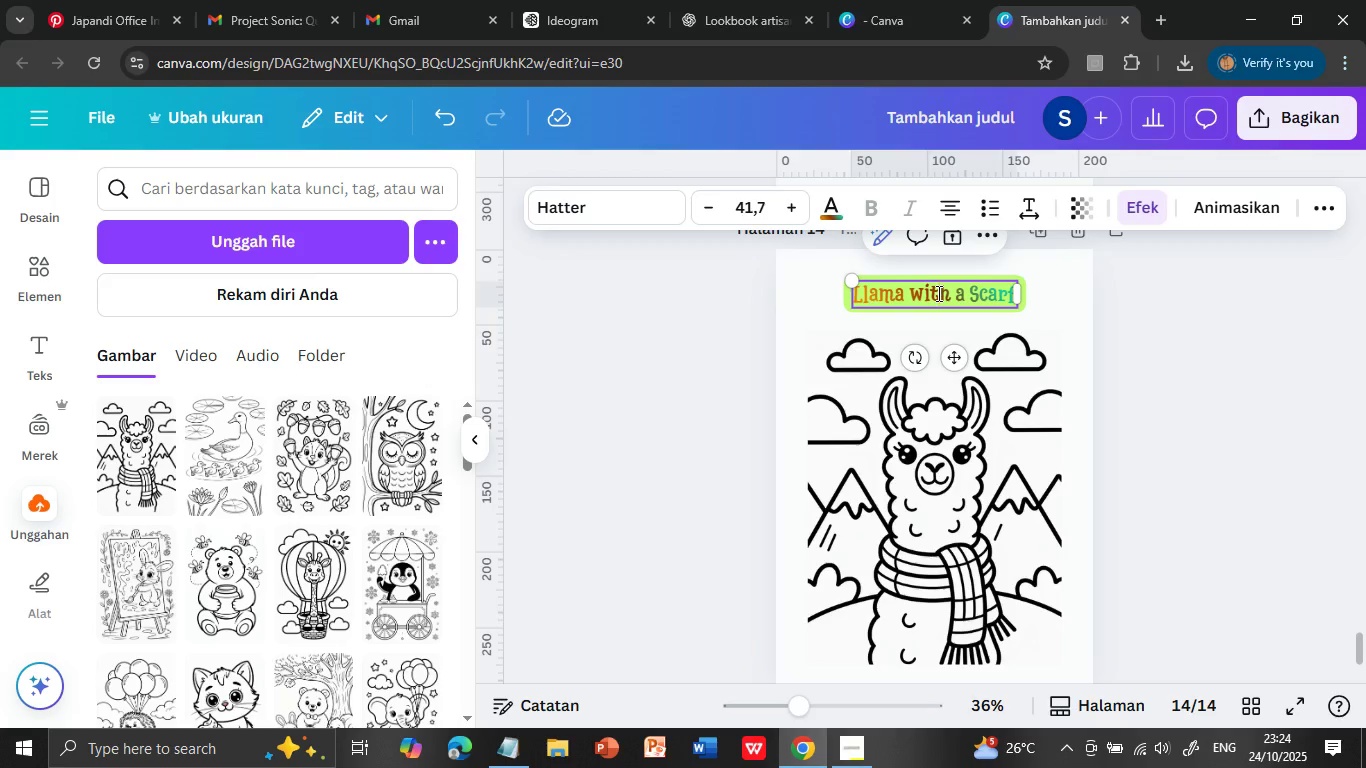 
triple_click([937, 293])
 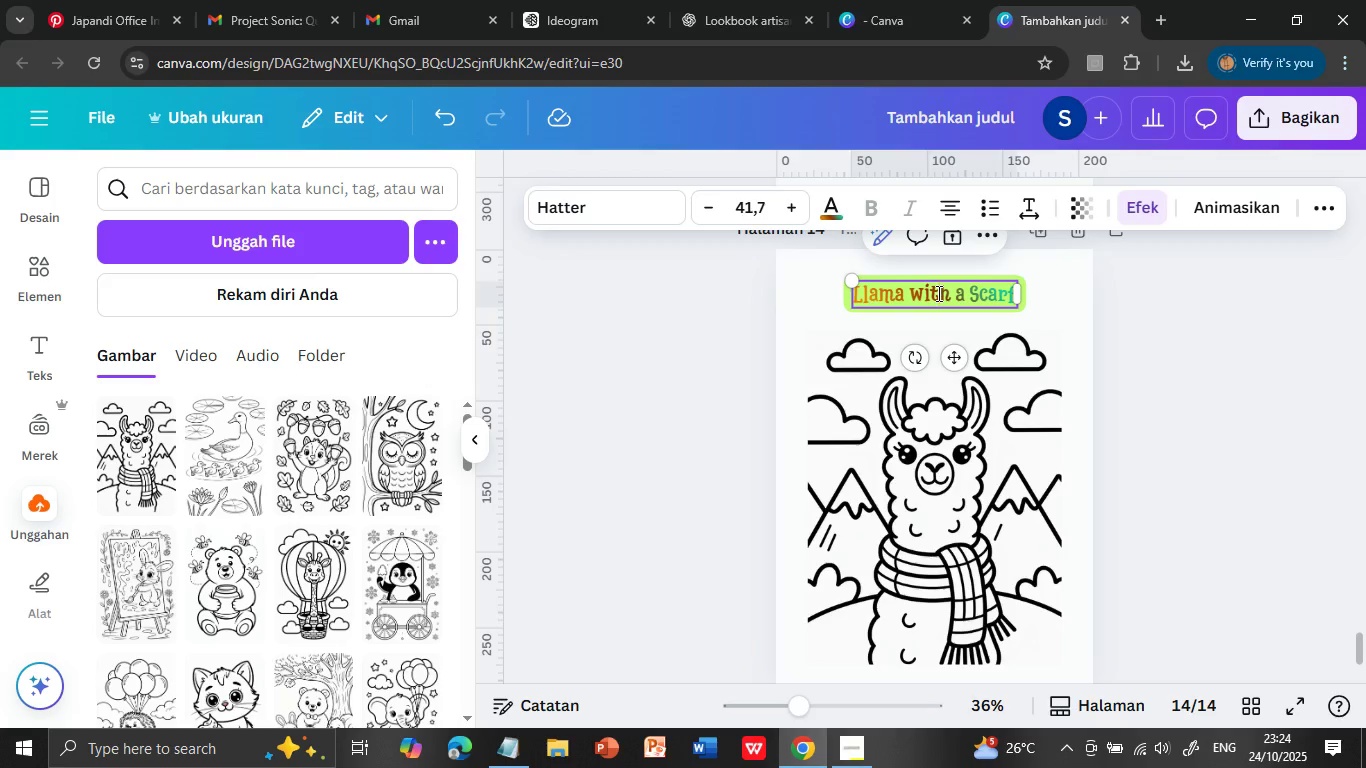 
double_click([929, 298])
 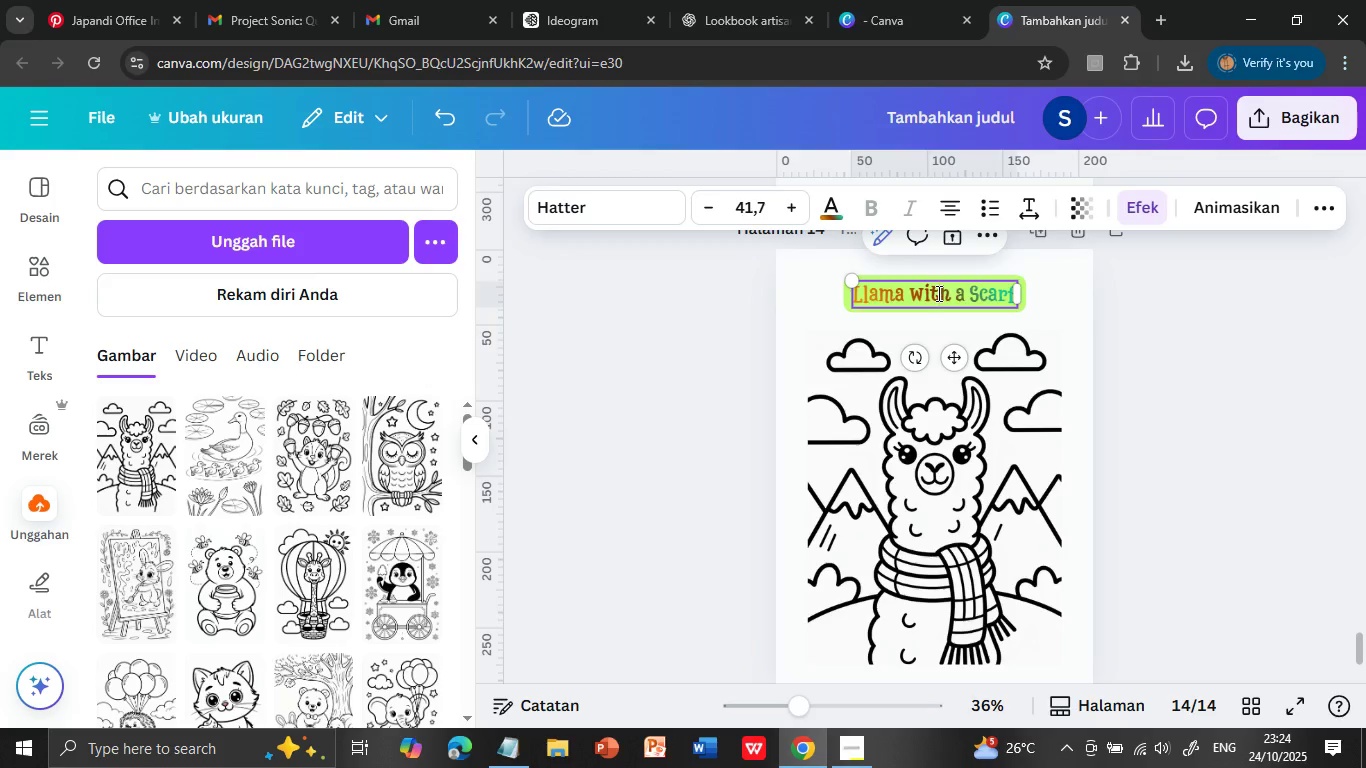 
triple_click([929, 298])
 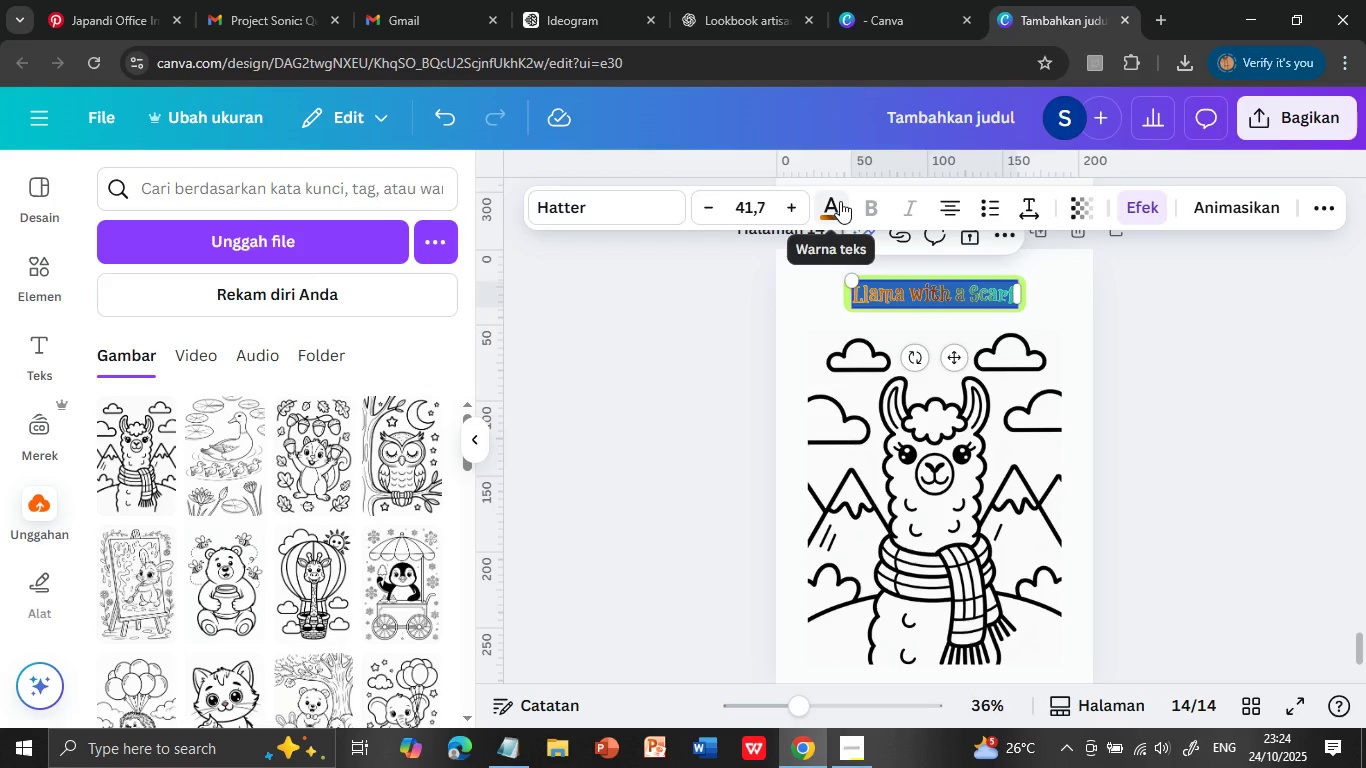 
left_click([839, 201])
 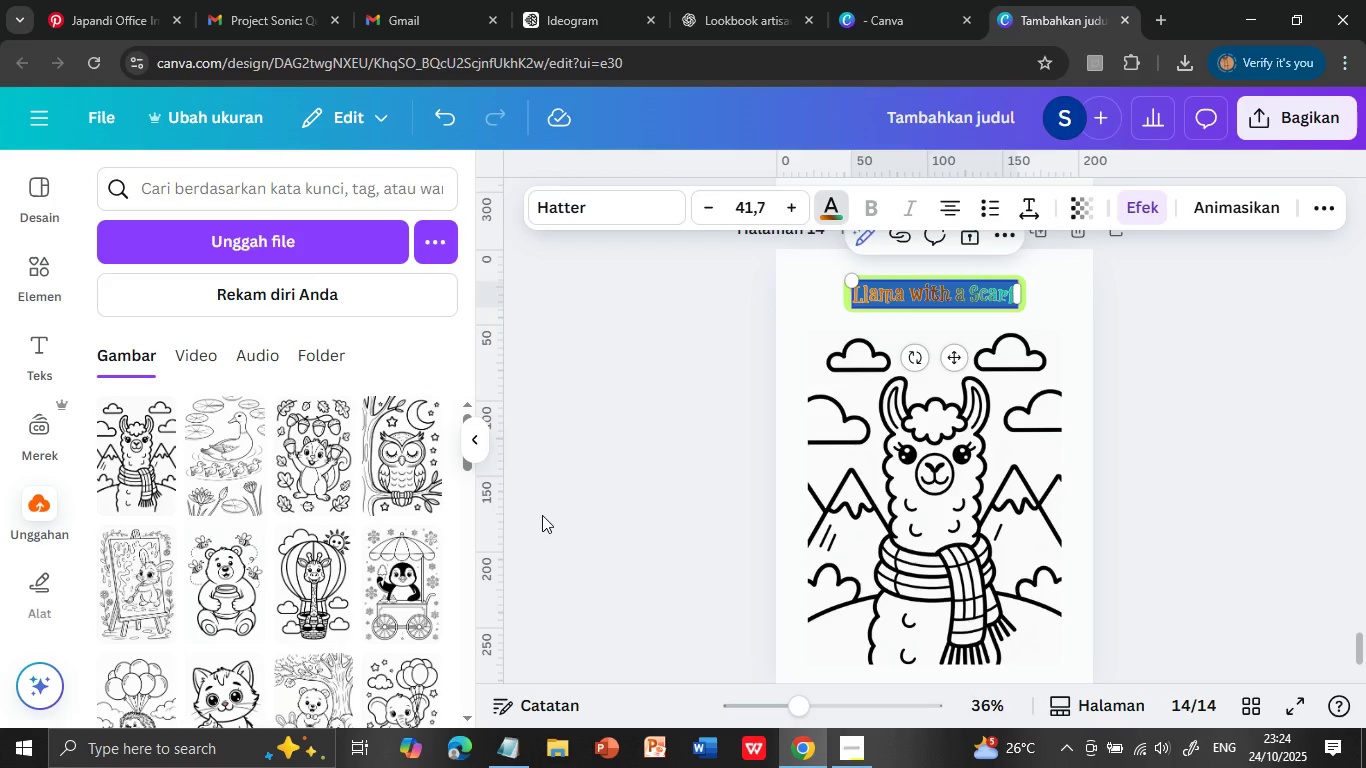 
scroll: coordinate [372, 535], scroll_direction: down, amount: 6.0
 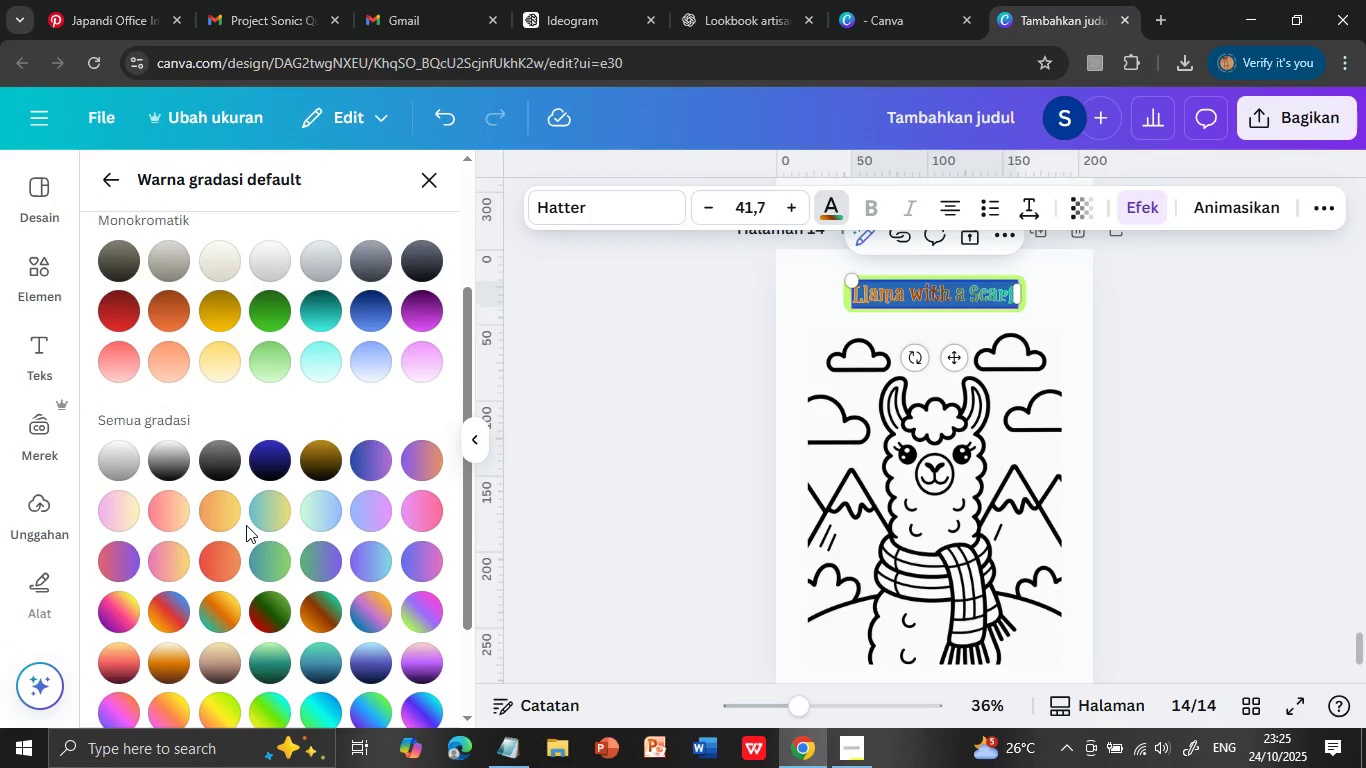 
left_click([410, 529])
 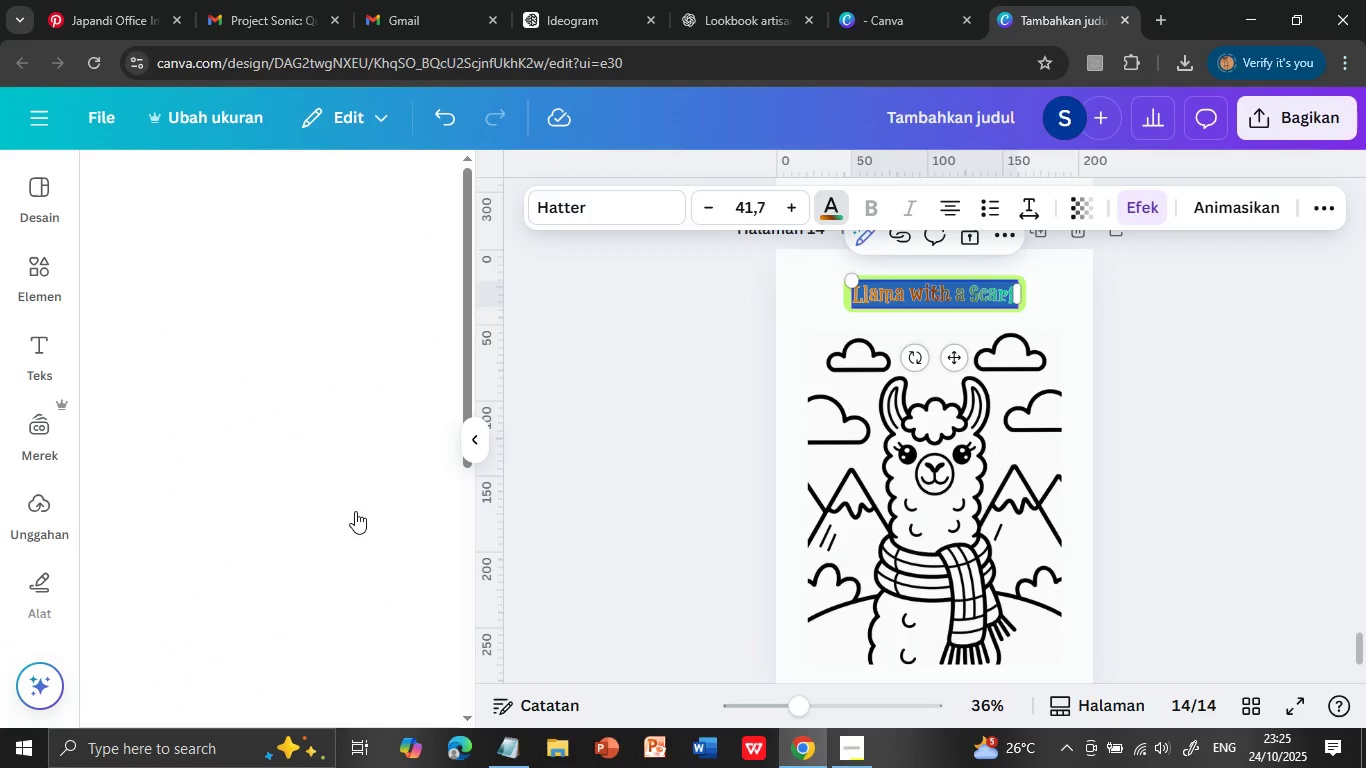 
scroll: coordinate [355, 511], scroll_direction: down, amount: 2.0
 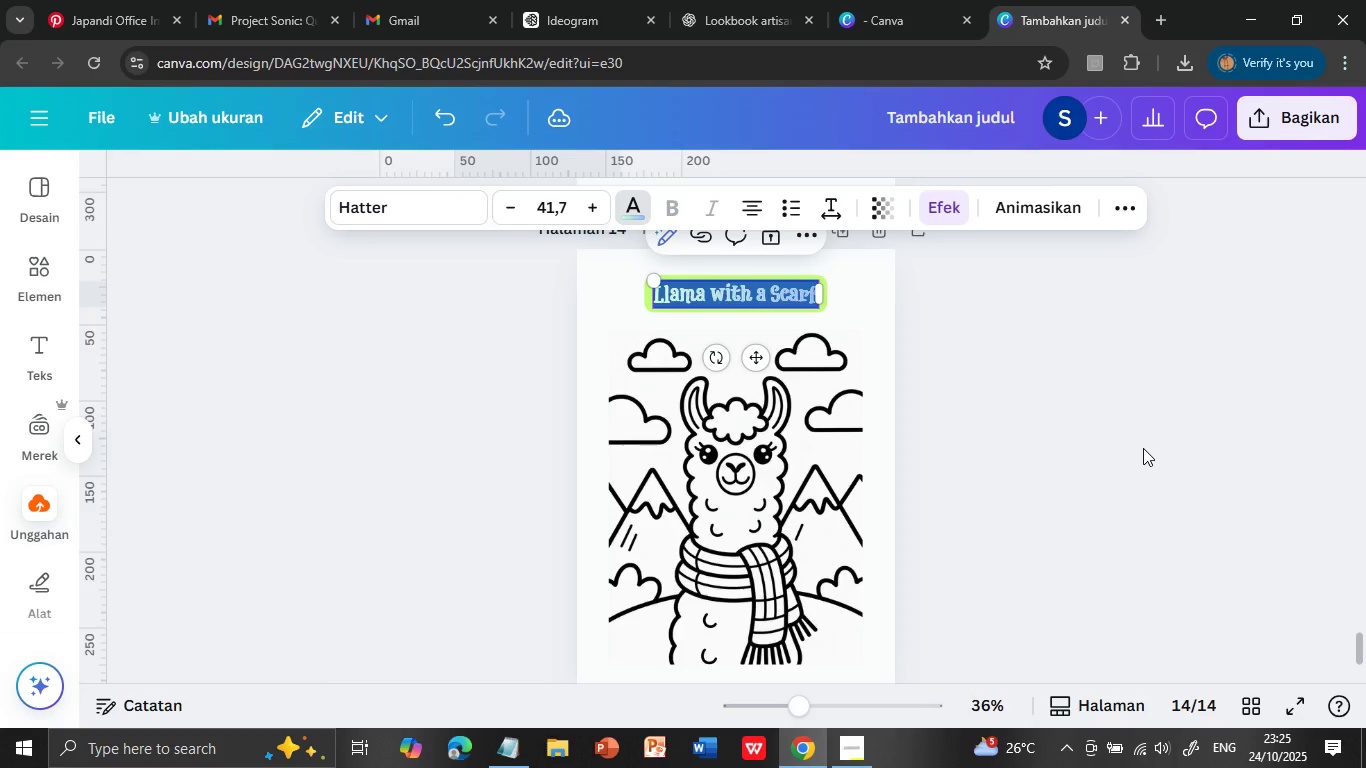 
left_click([312, 512])
 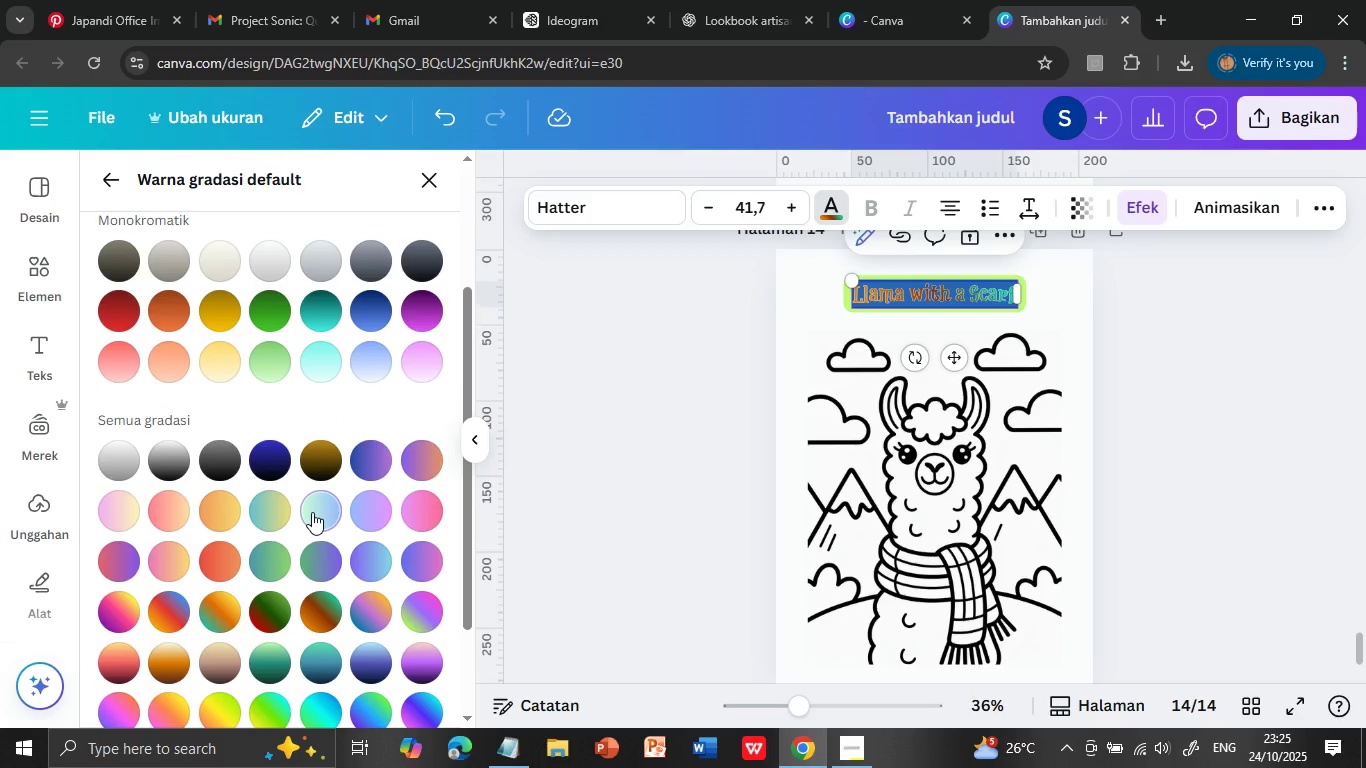 
left_click([1200, 454])
 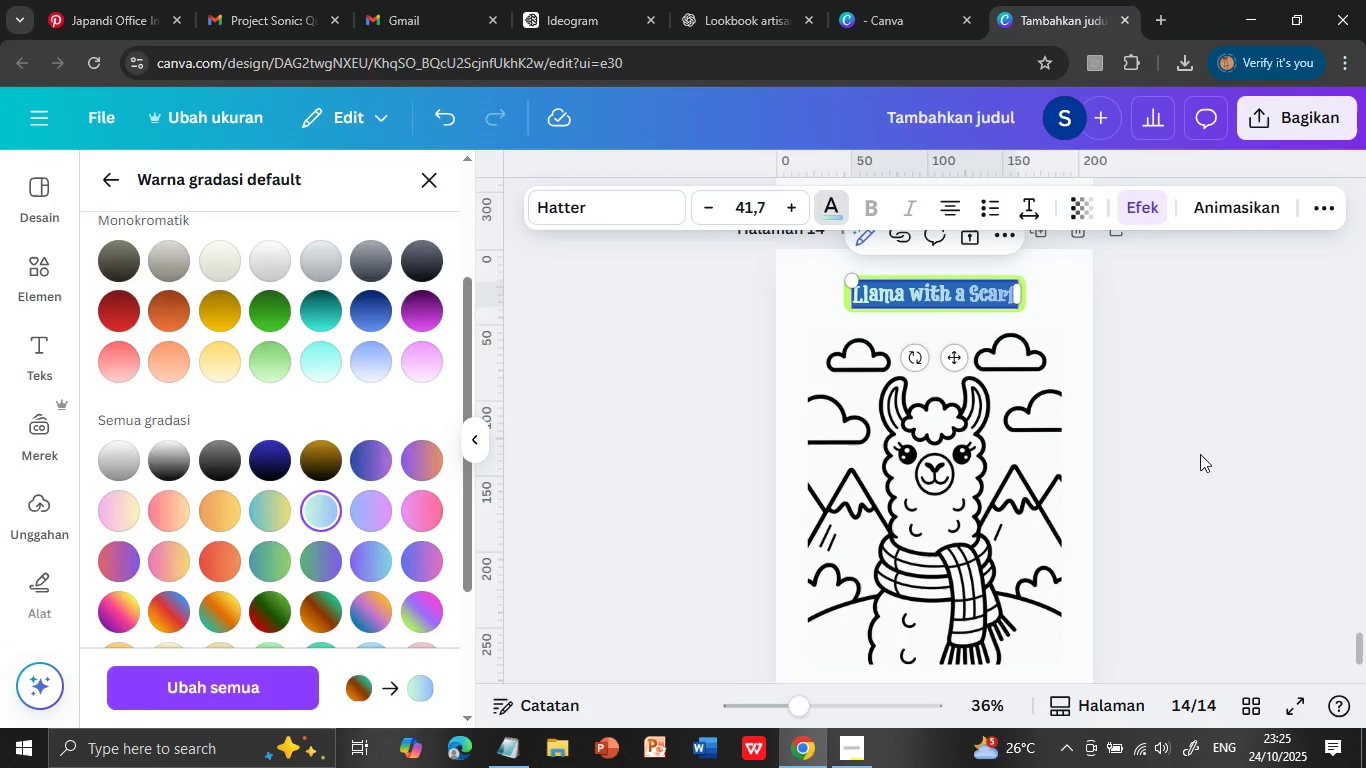 
left_click([1143, 448])
 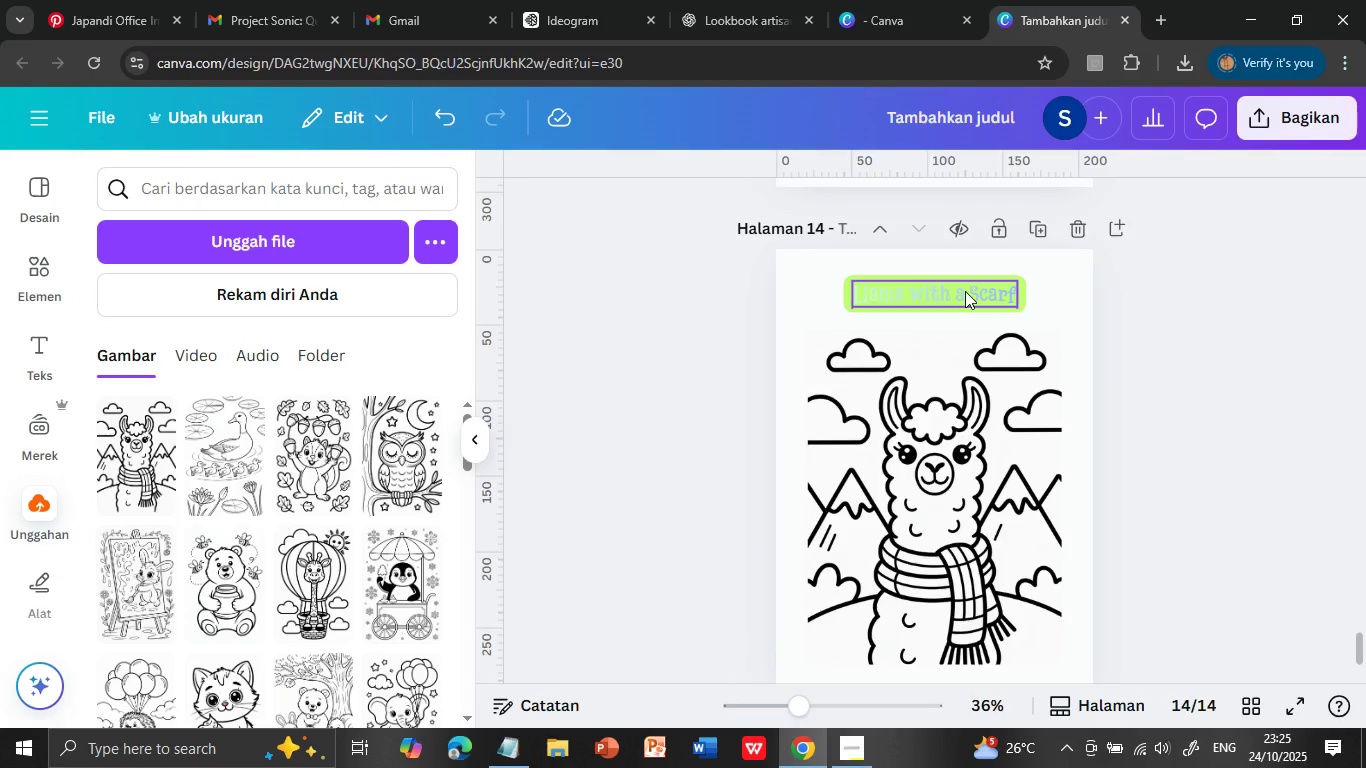 
wait(5.0)
 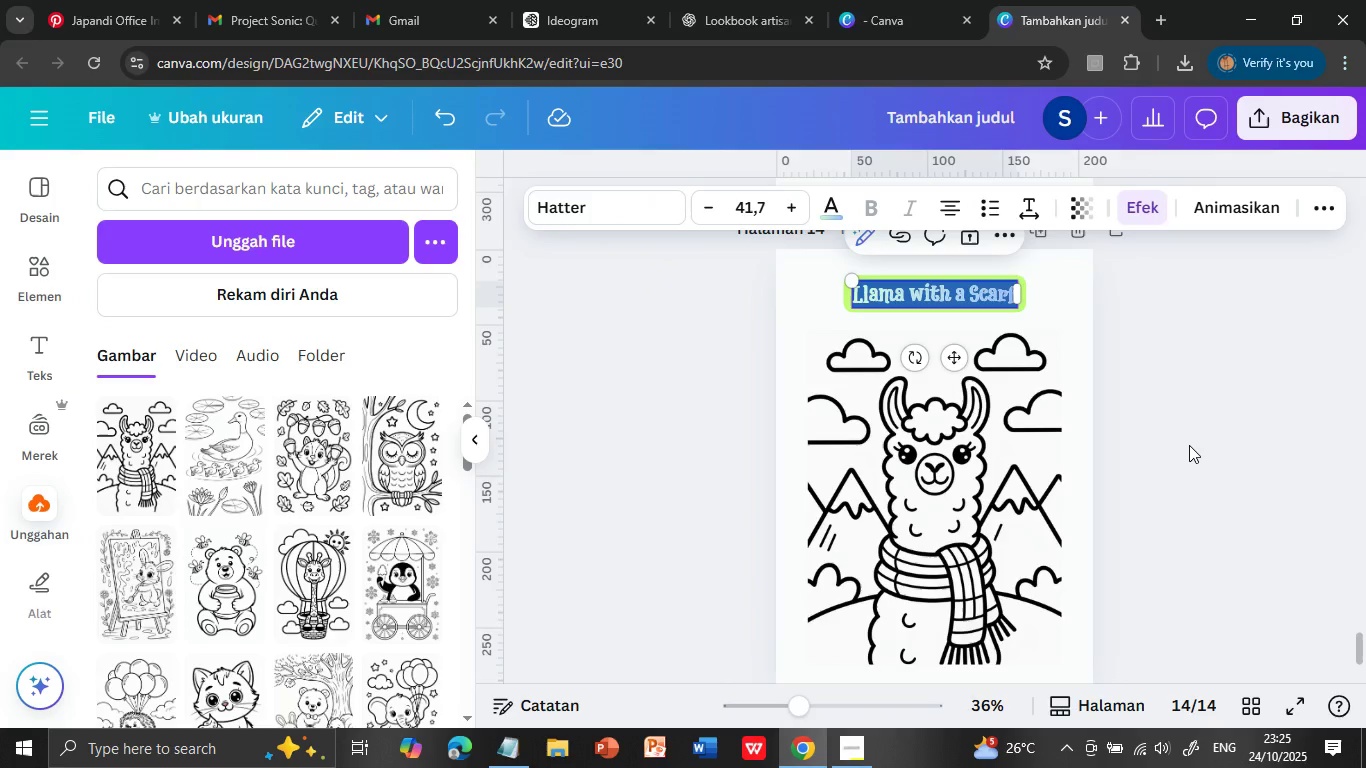 
double_click([963, 290])
 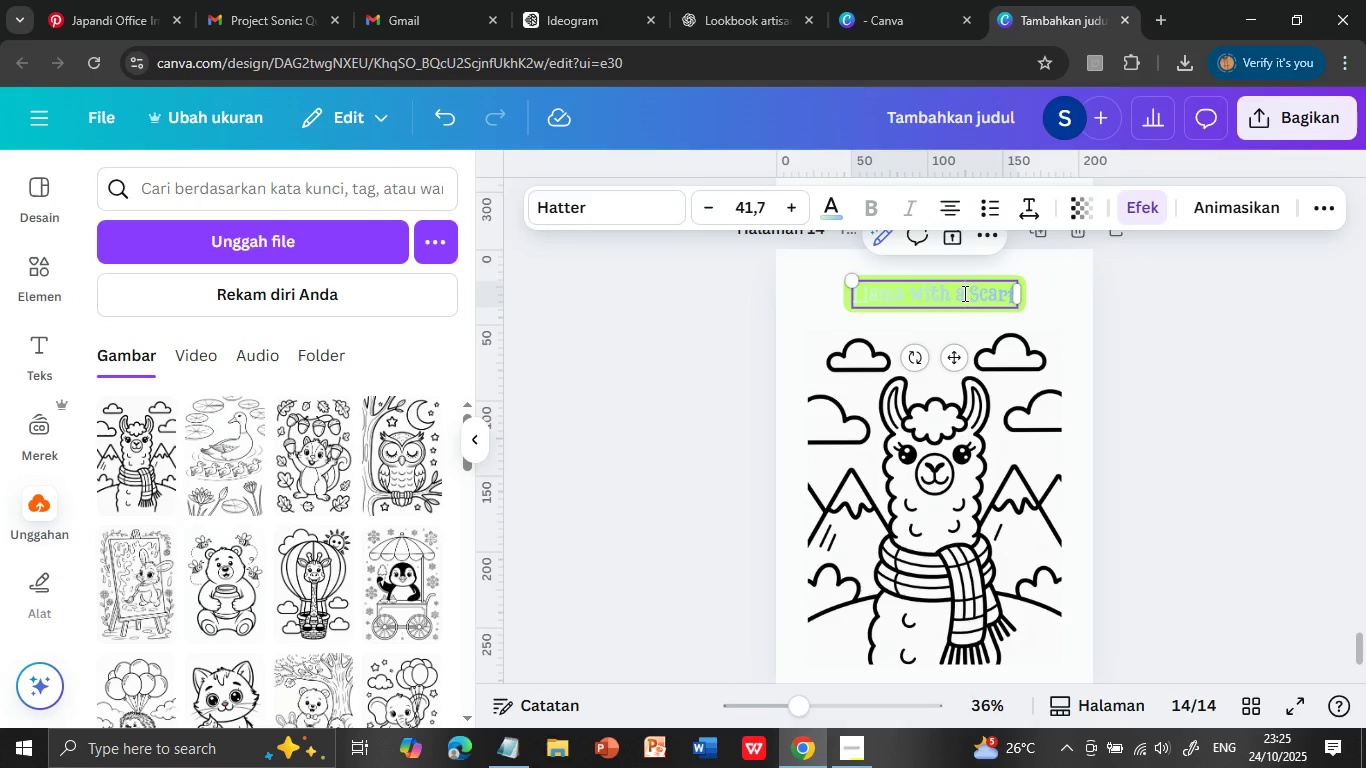 
double_click([963, 293])
 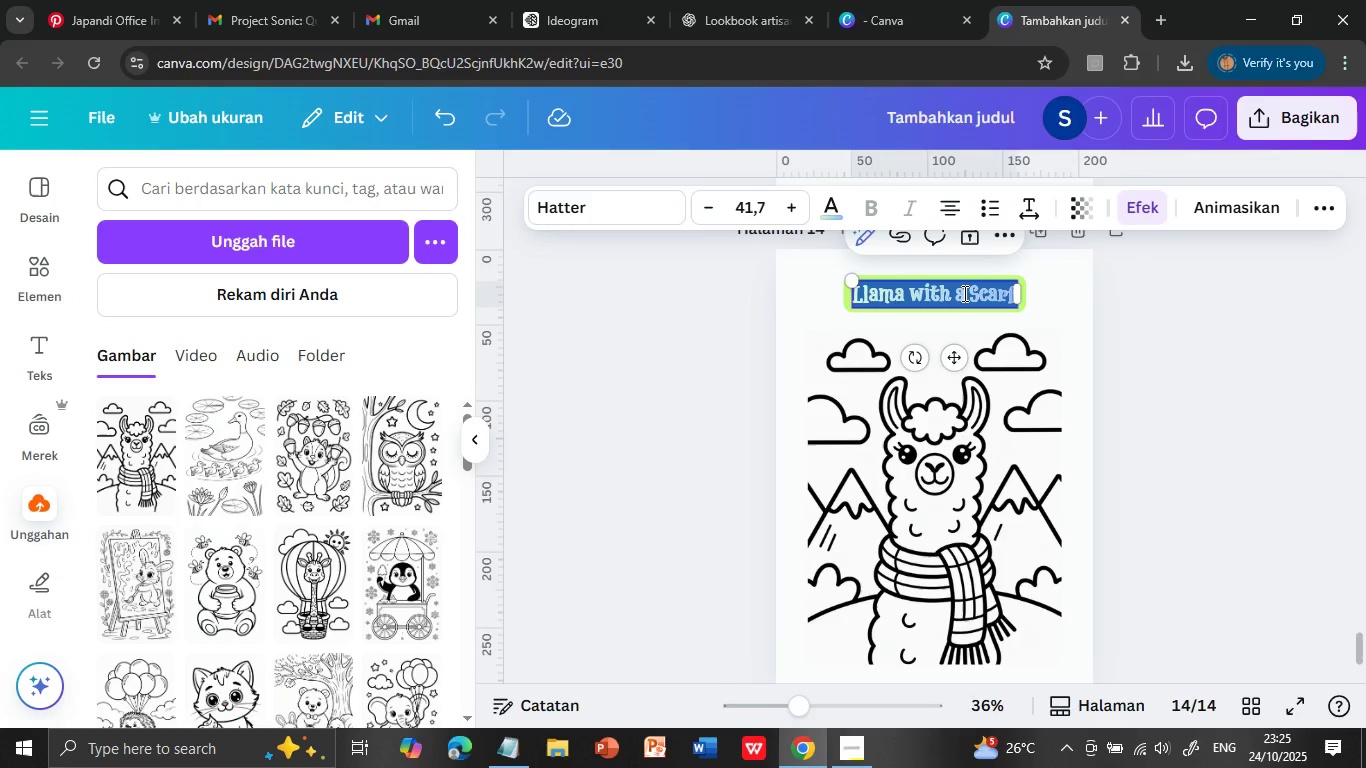 
triple_click([963, 293])
 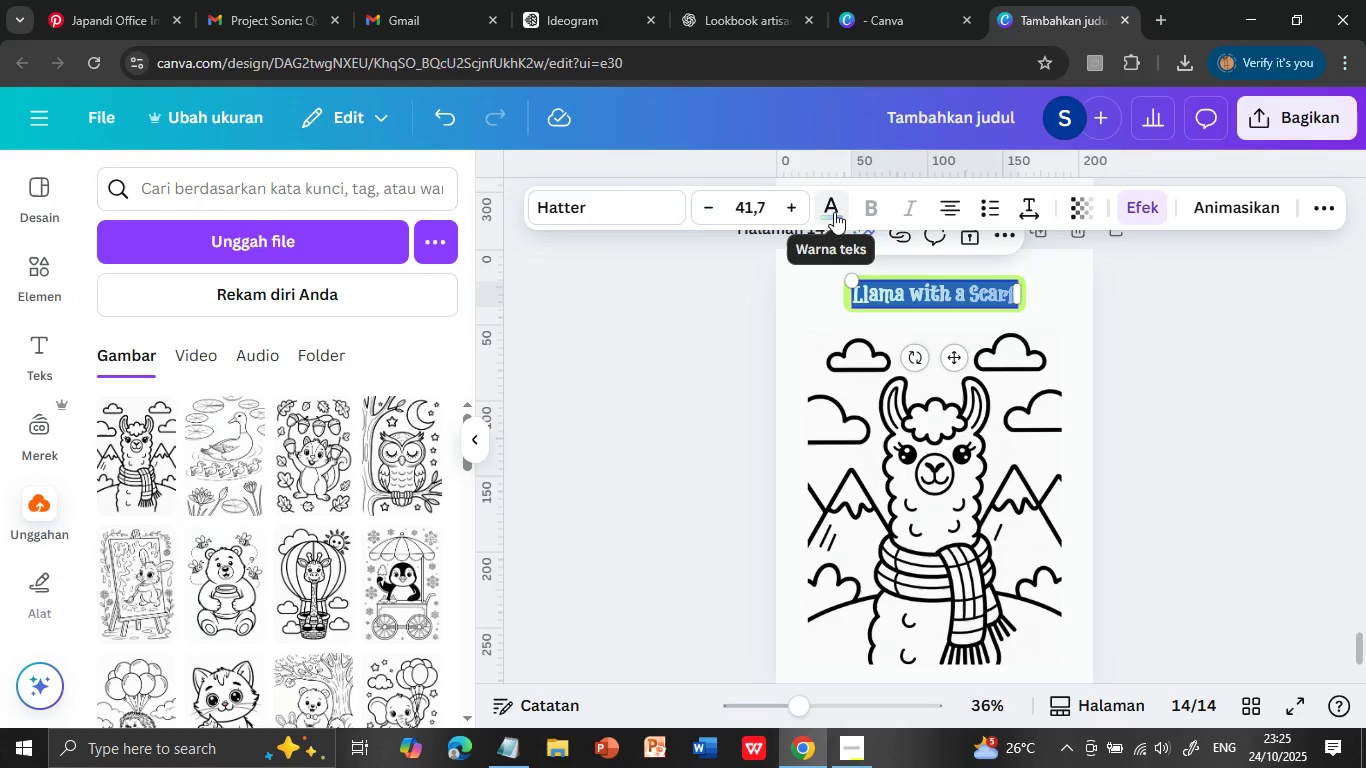 
left_click([834, 212])
 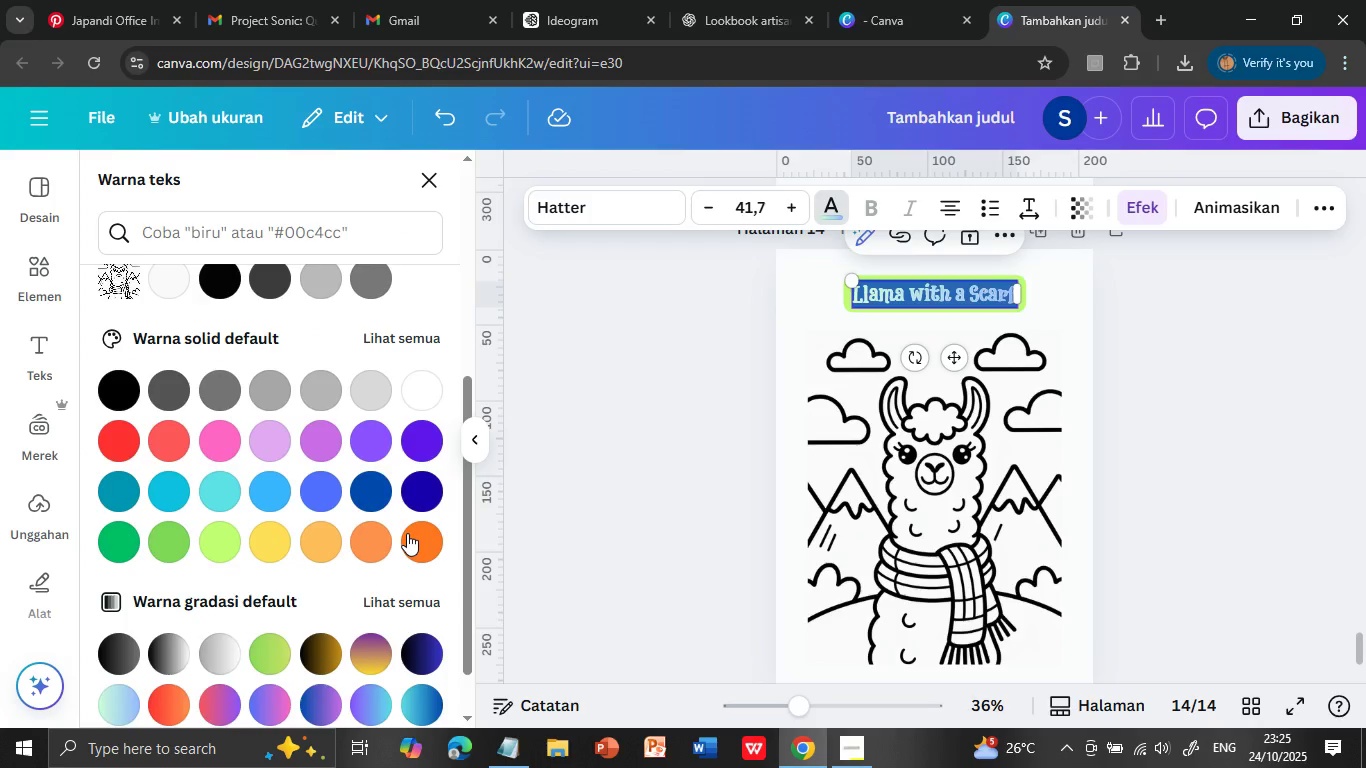 
scroll: coordinate [432, 532], scroll_direction: down, amount: 5.0
 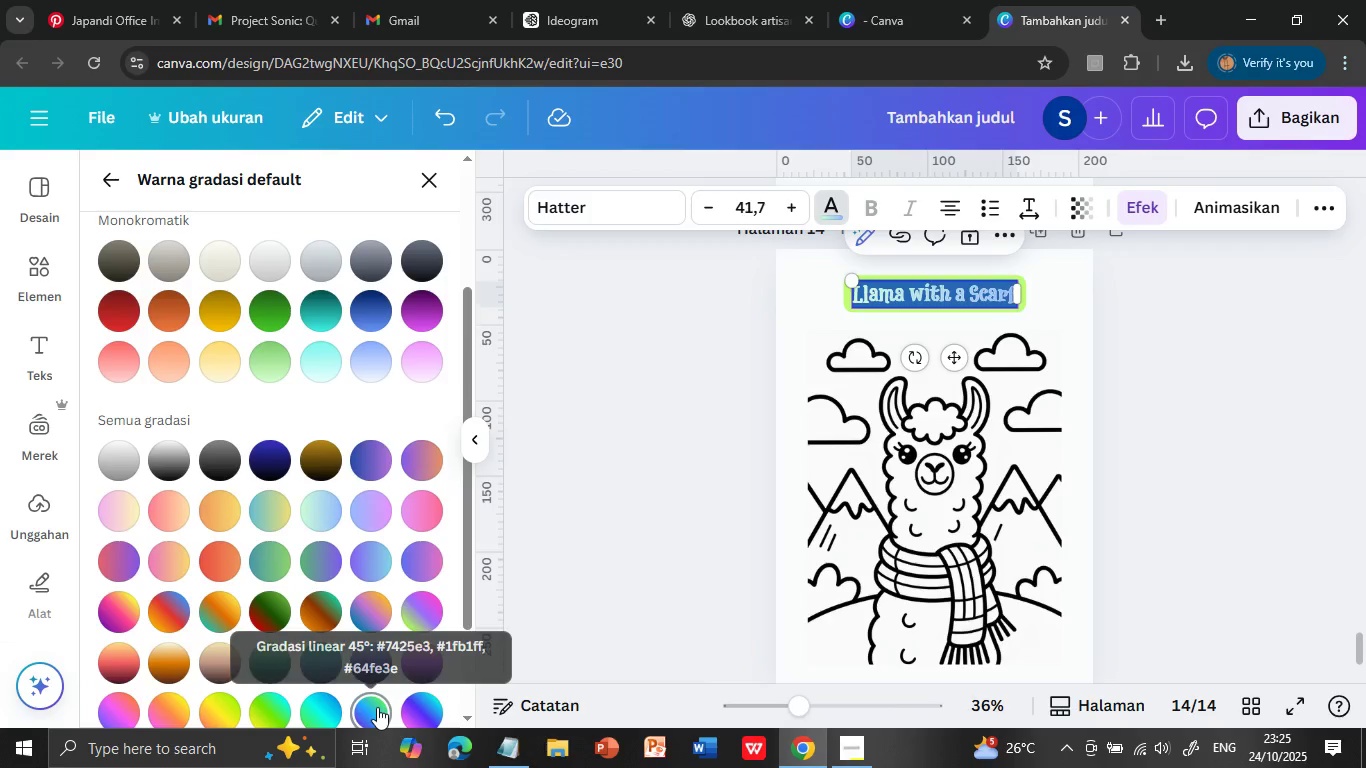 
left_click([422, 527])
 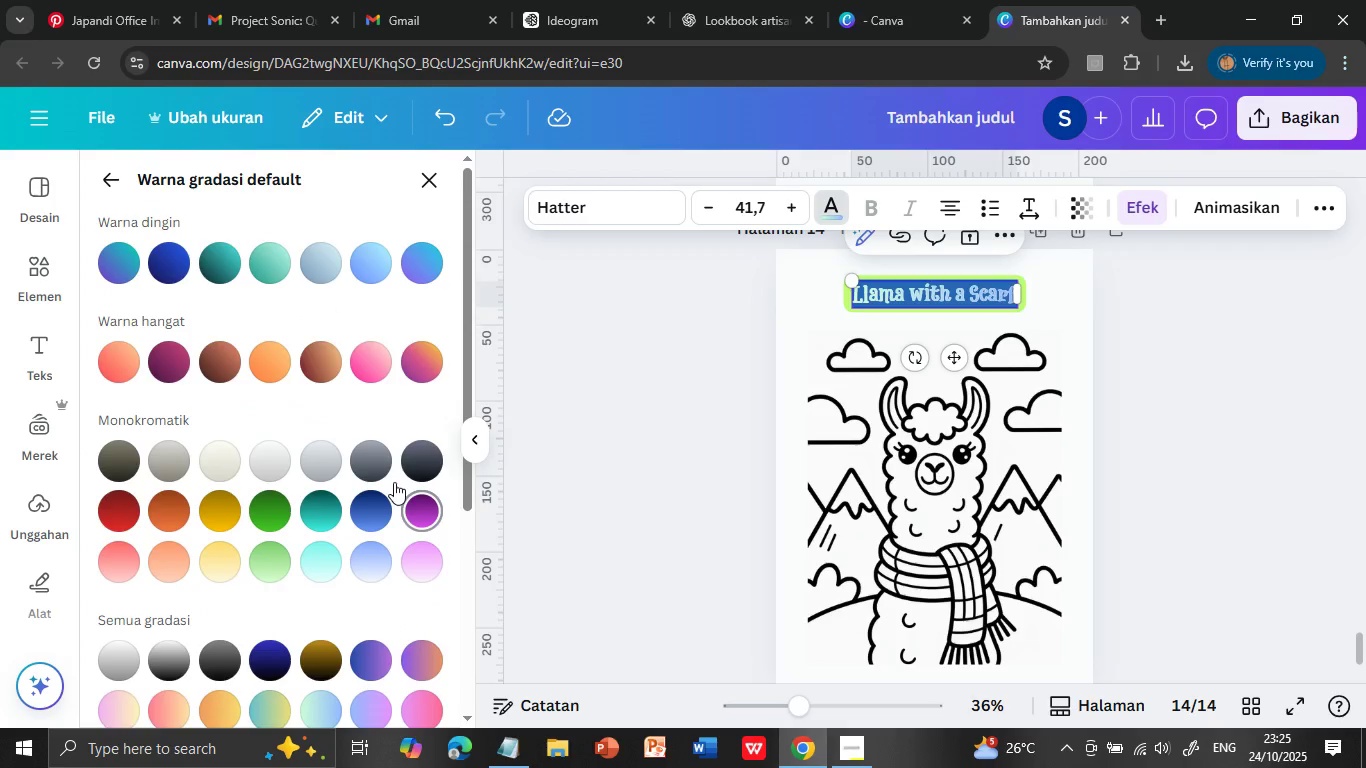 
scroll: coordinate [262, 593], scroll_direction: down, amount: 2.0
 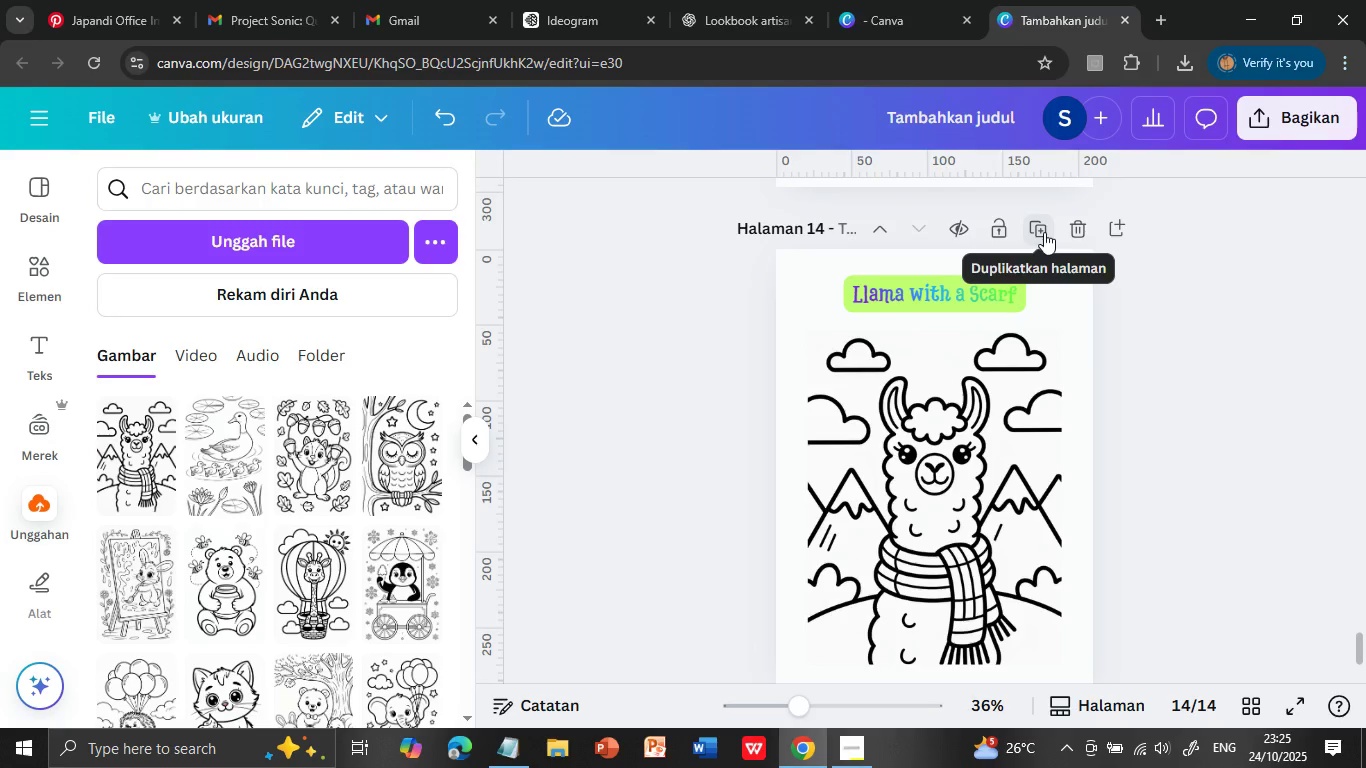 
left_click([377, 707])
 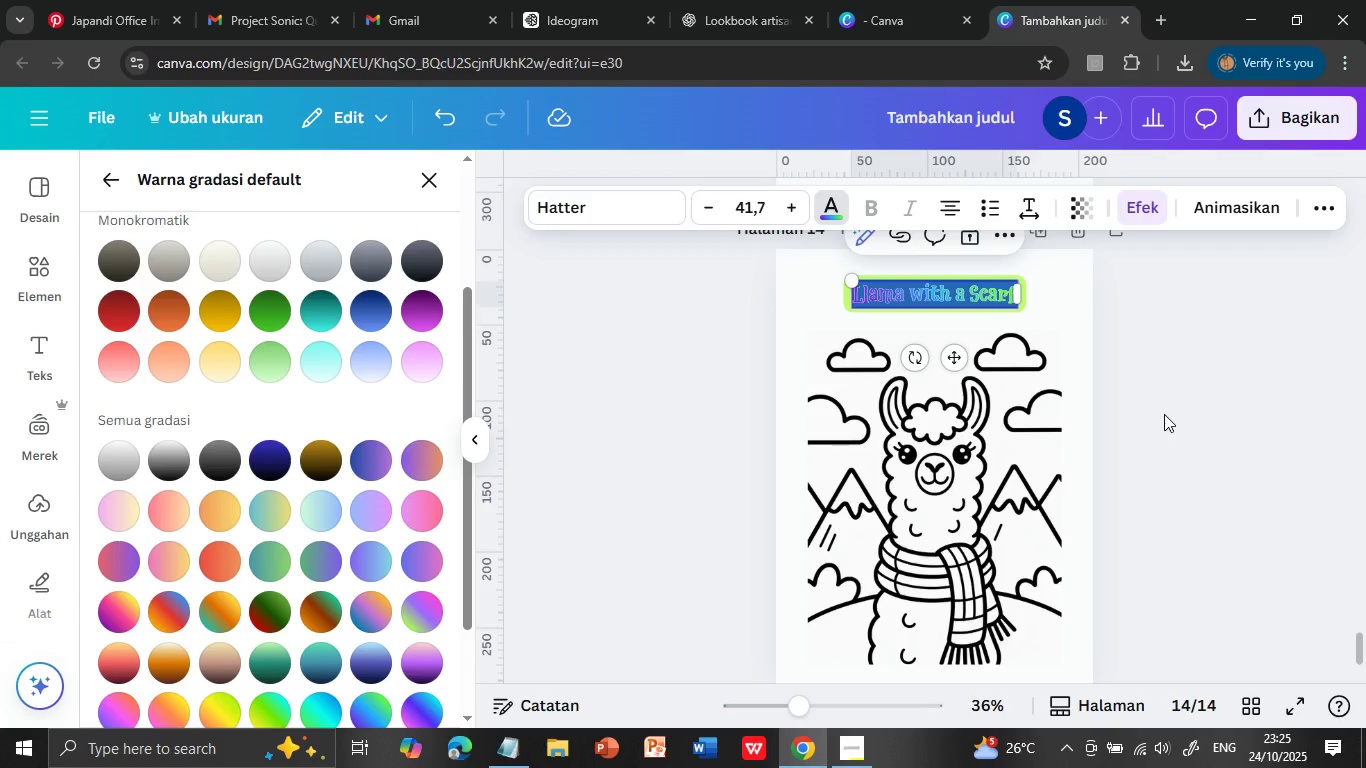 
left_click([1182, 432])
 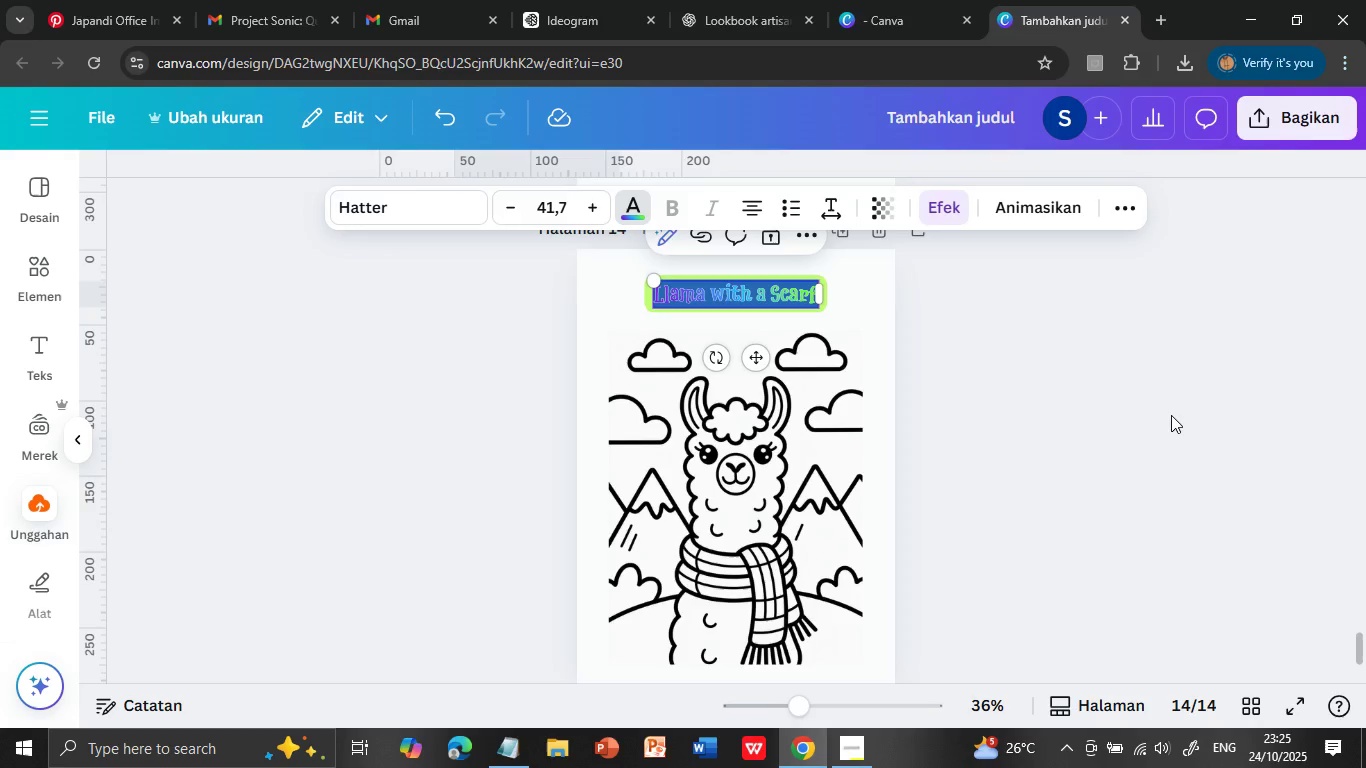 
left_click([1171, 415])
 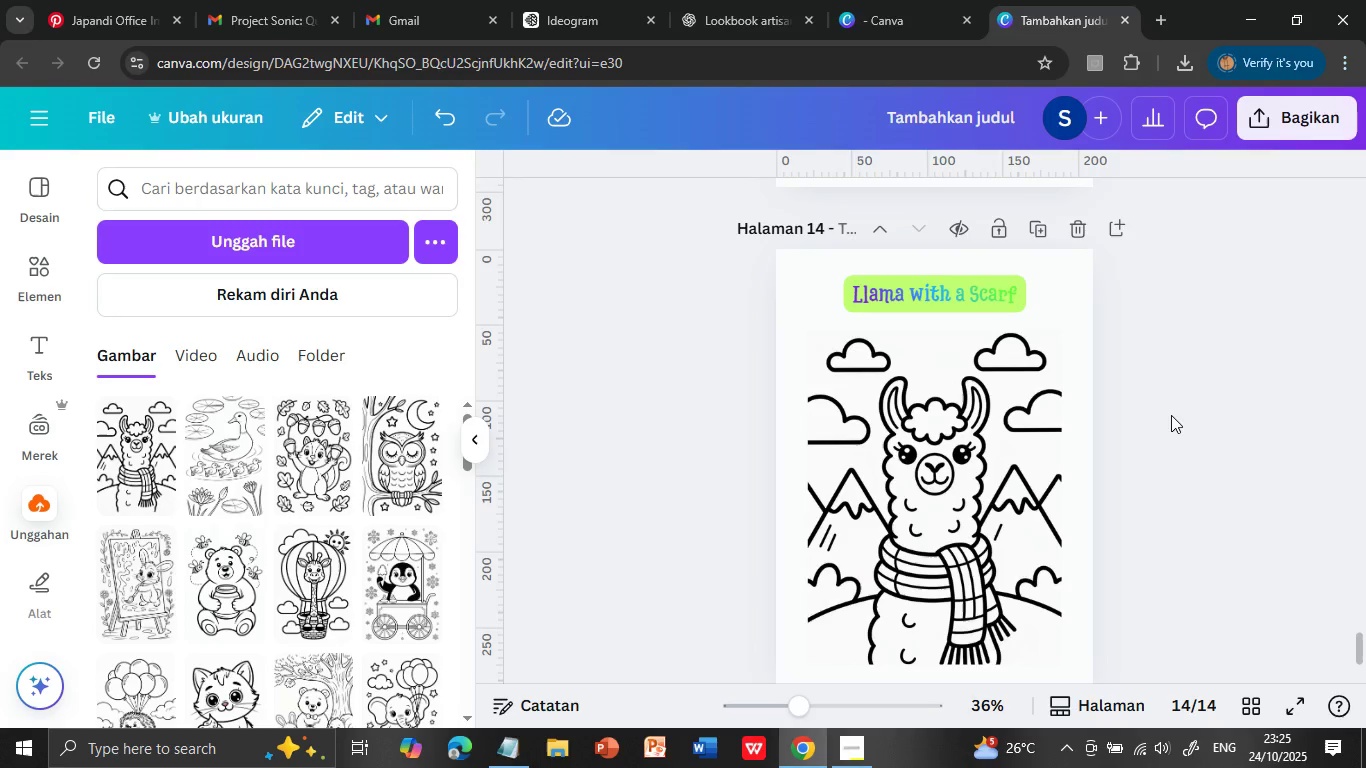 
left_click([1069, 280])
 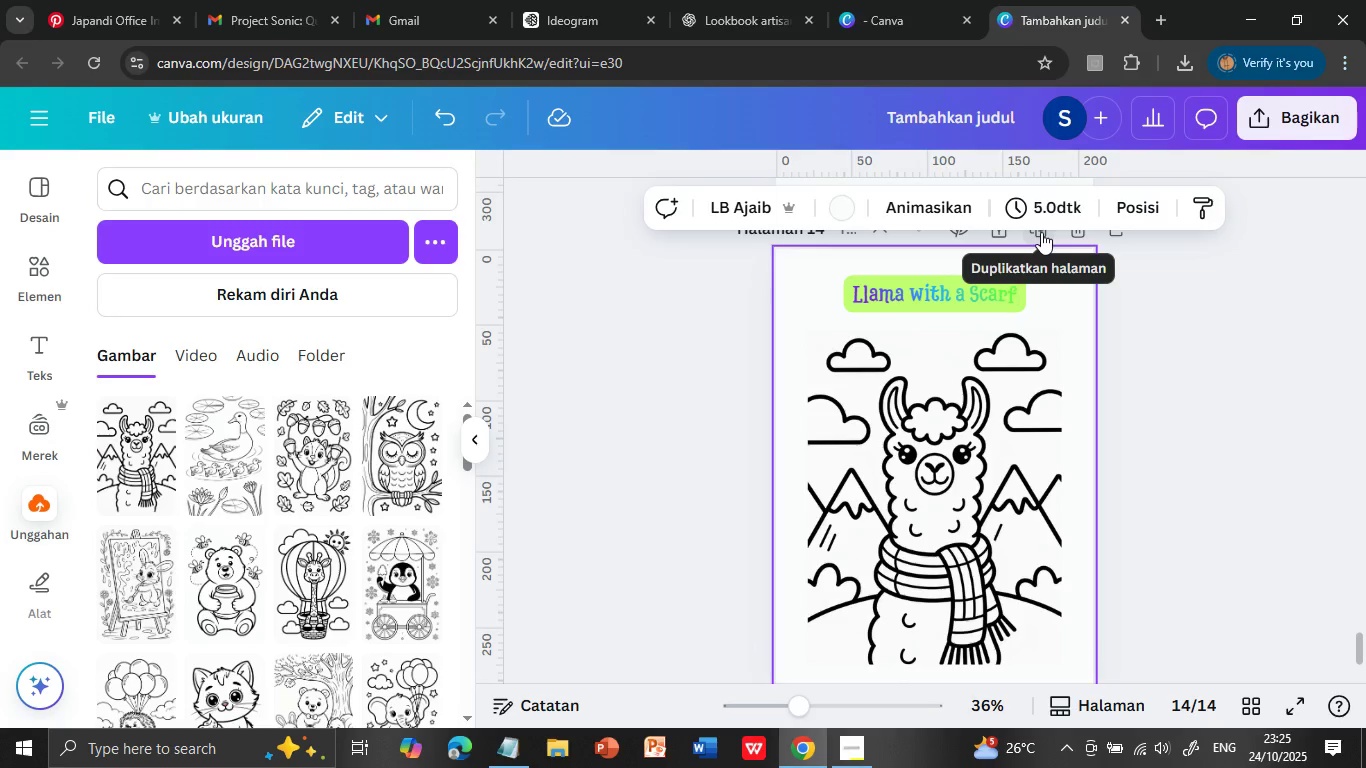 
left_click([1041, 232])
 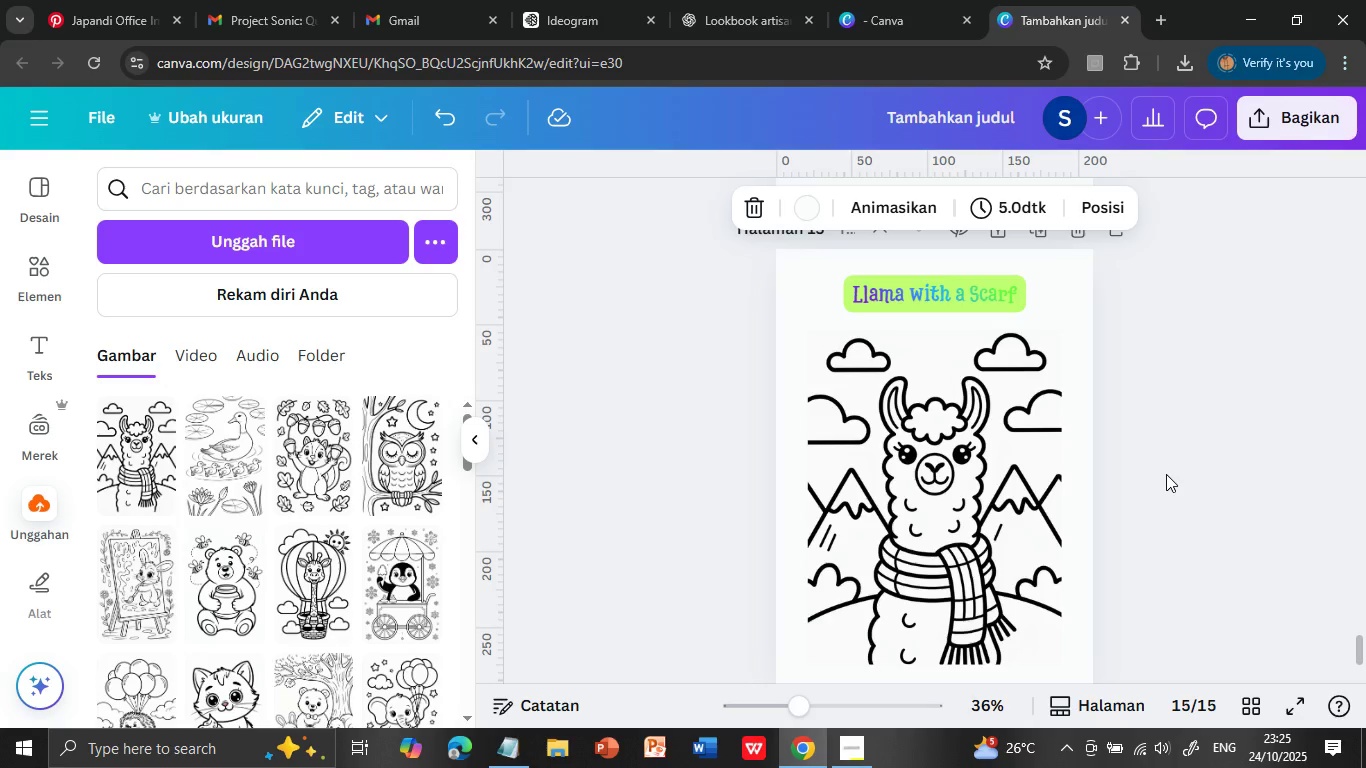 
left_click([996, 511])
 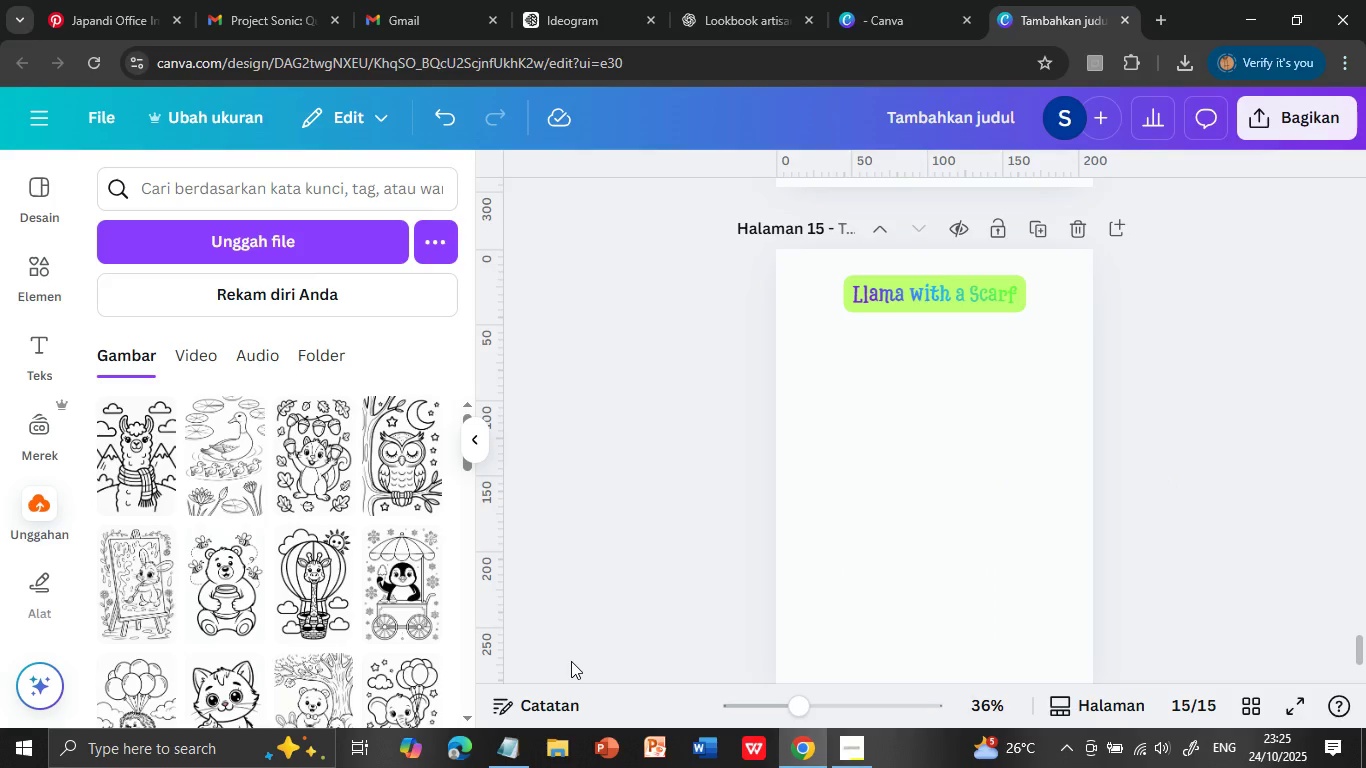 
left_click([518, 744])
 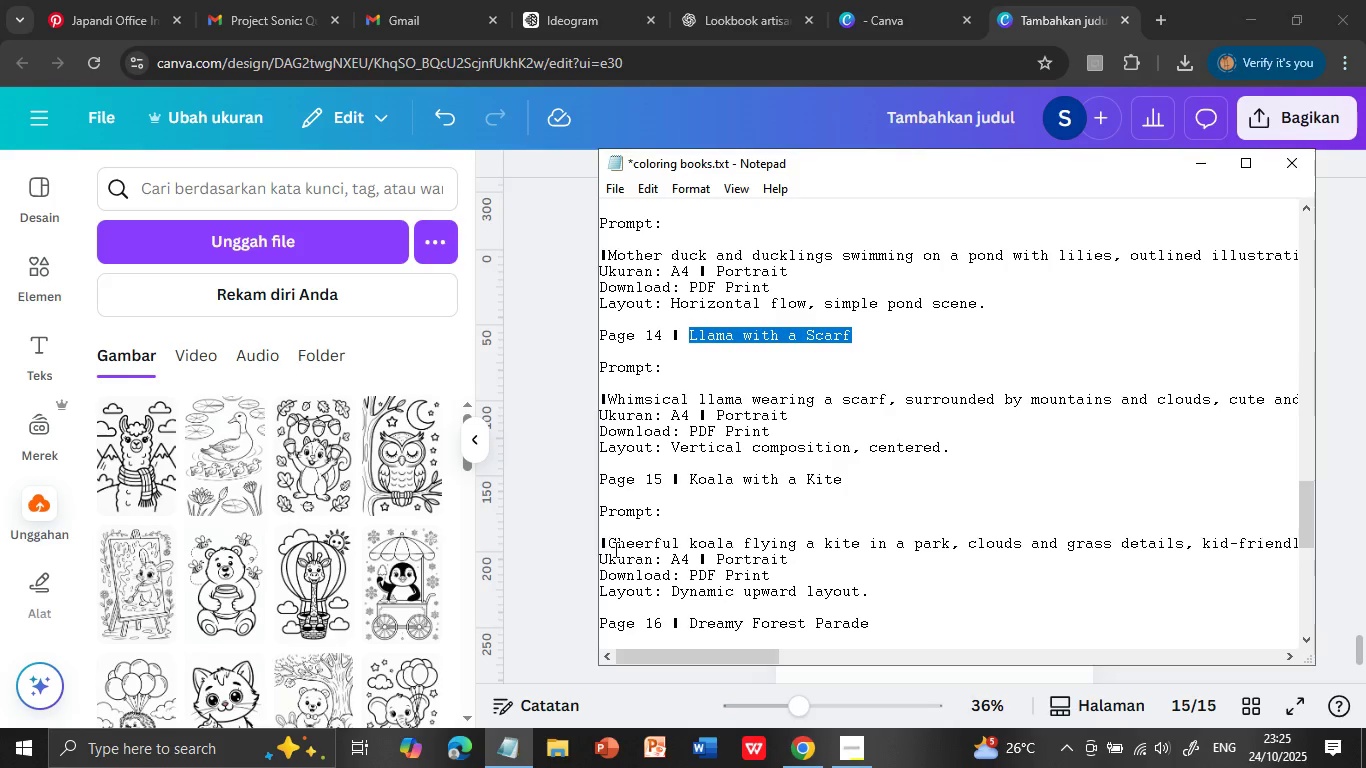 
scroll: coordinate [810, 579], scroll_direction: down, amount: 3.0
 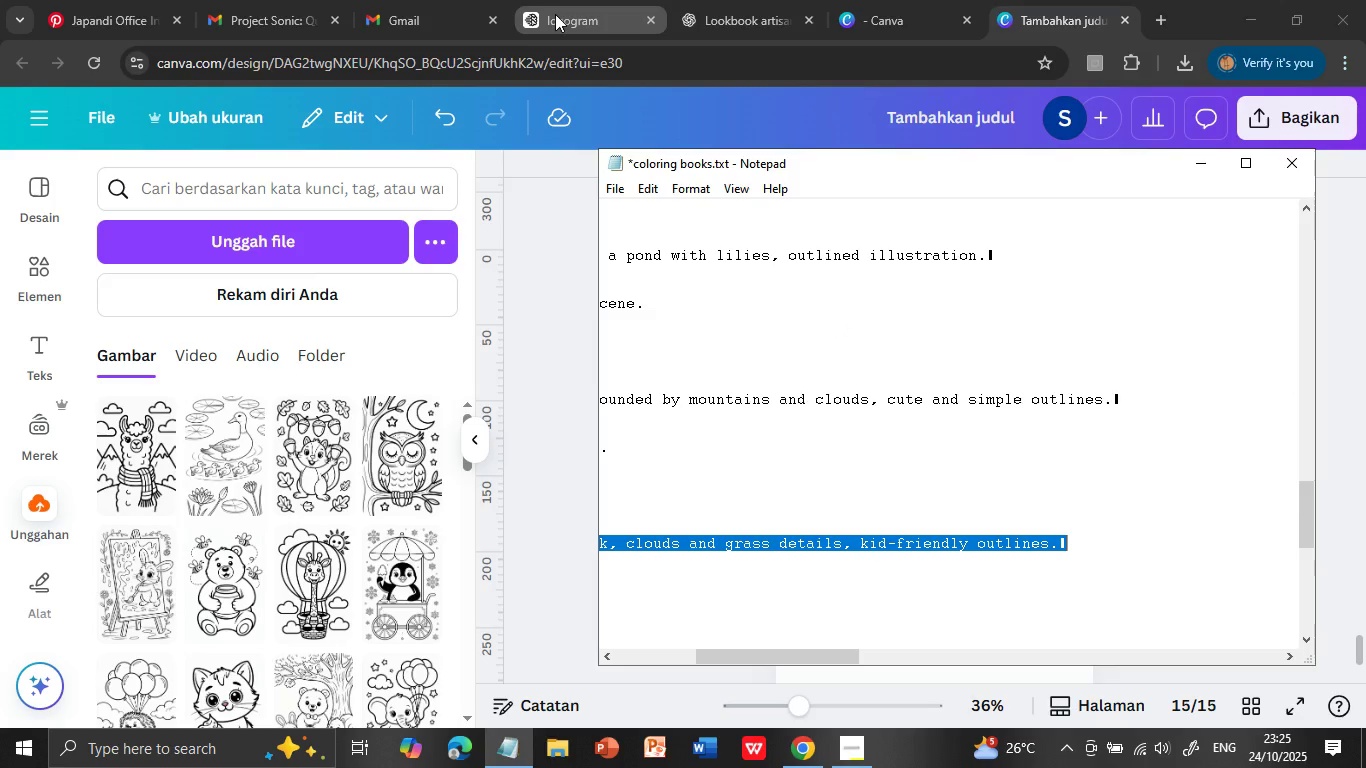 
left_click([610, 543])
 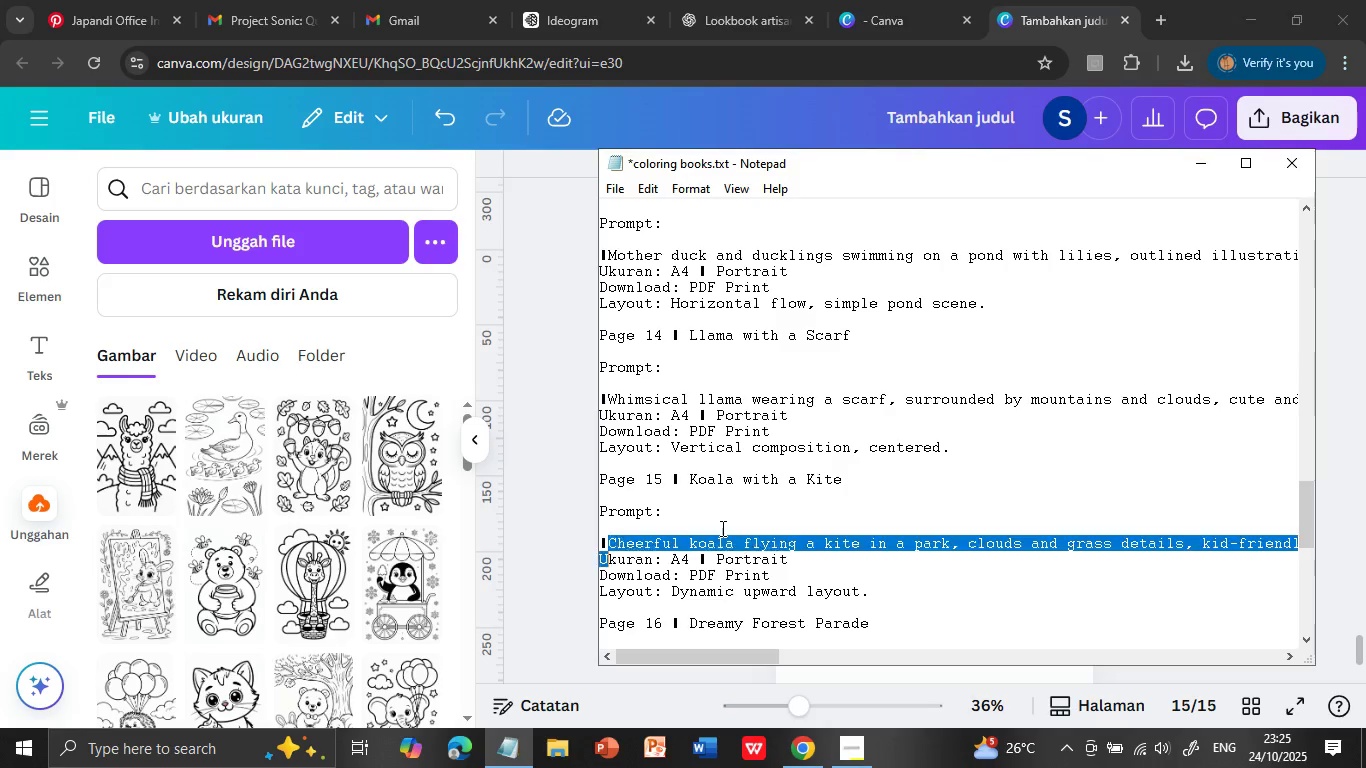 
key(Shift+ArrowDown)
 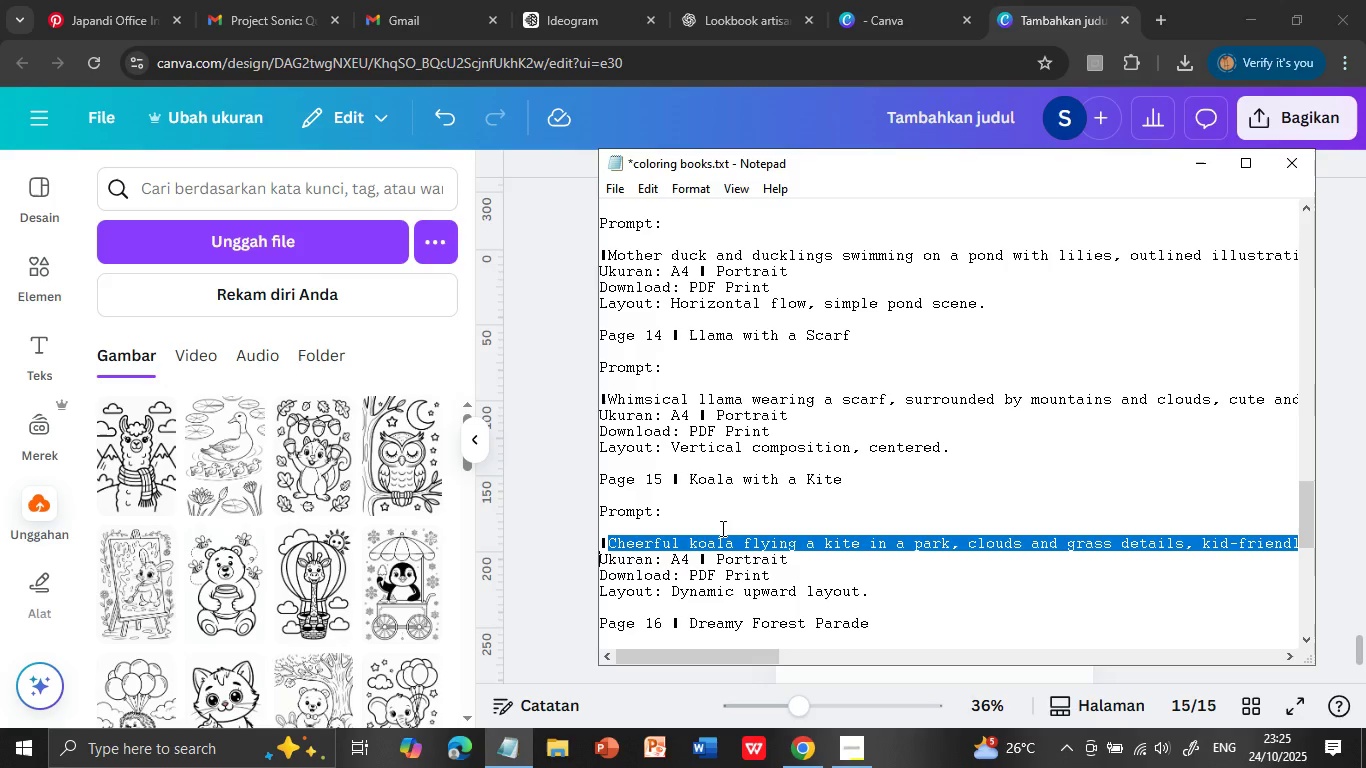 
key(Shift+ArrowLeft)
 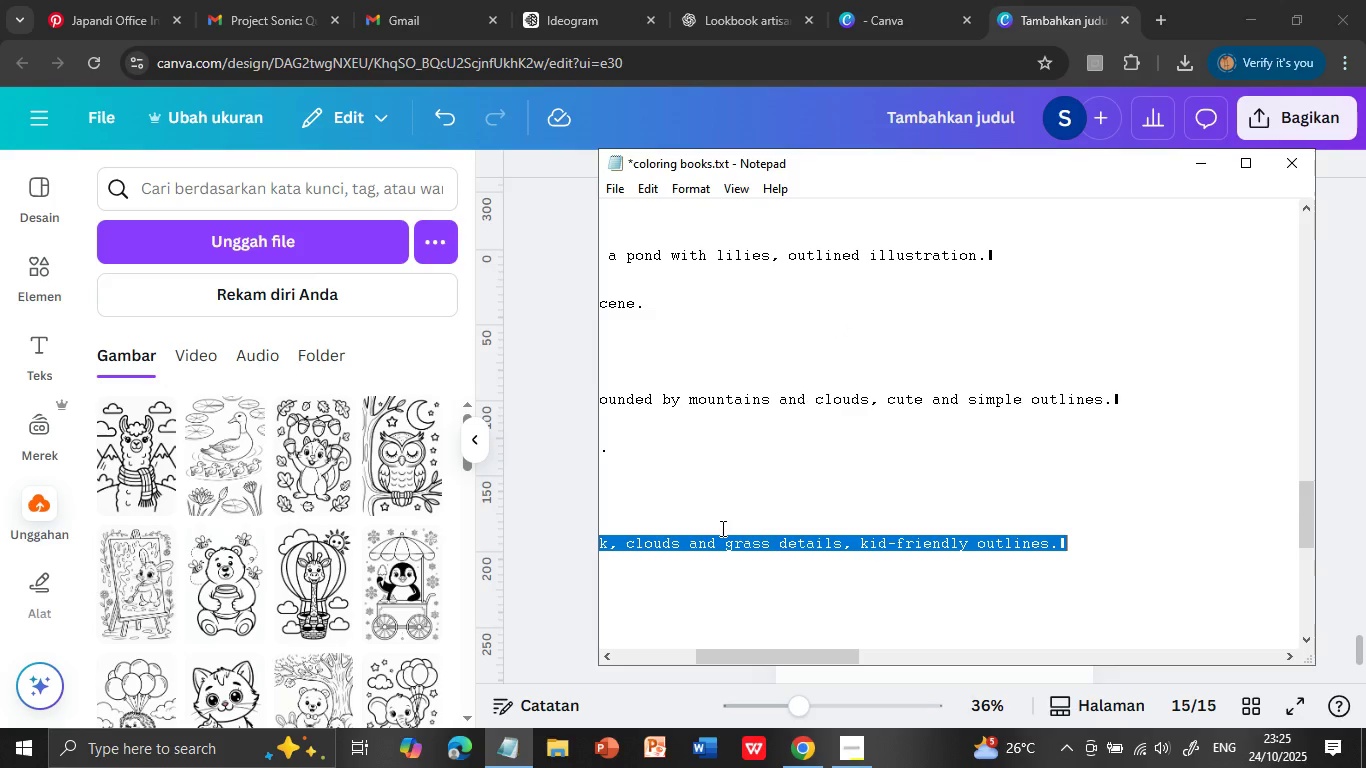 
key(Shift+ArrowLeft)
 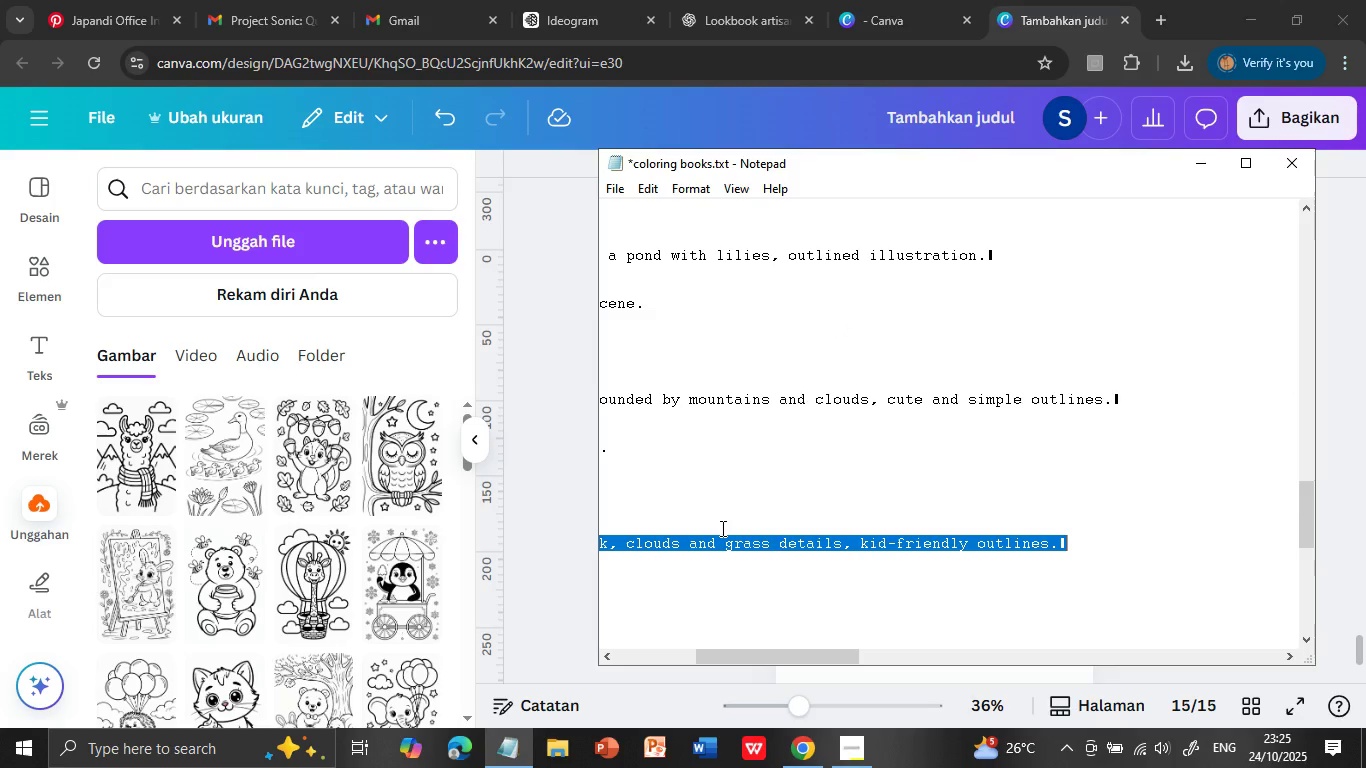 
key(Control+C)
 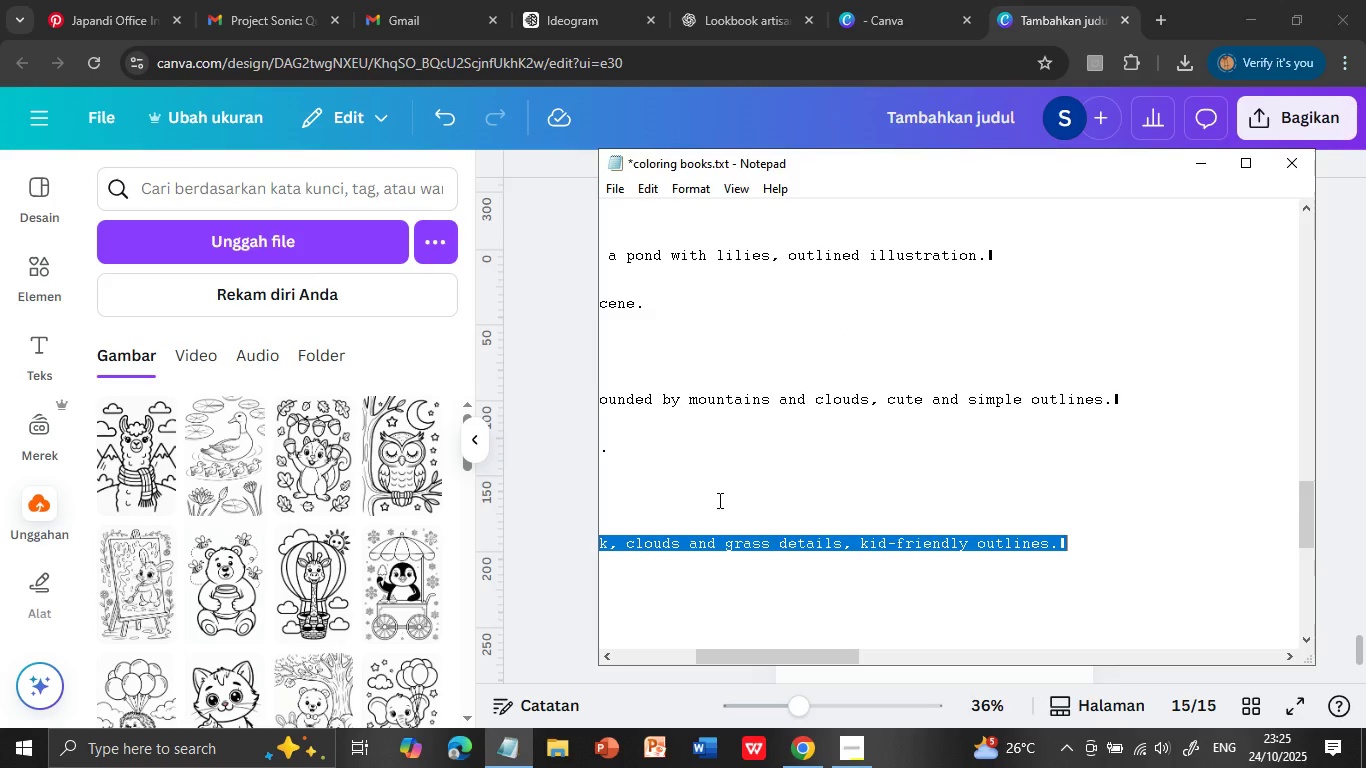 
left_click([555, 14])
 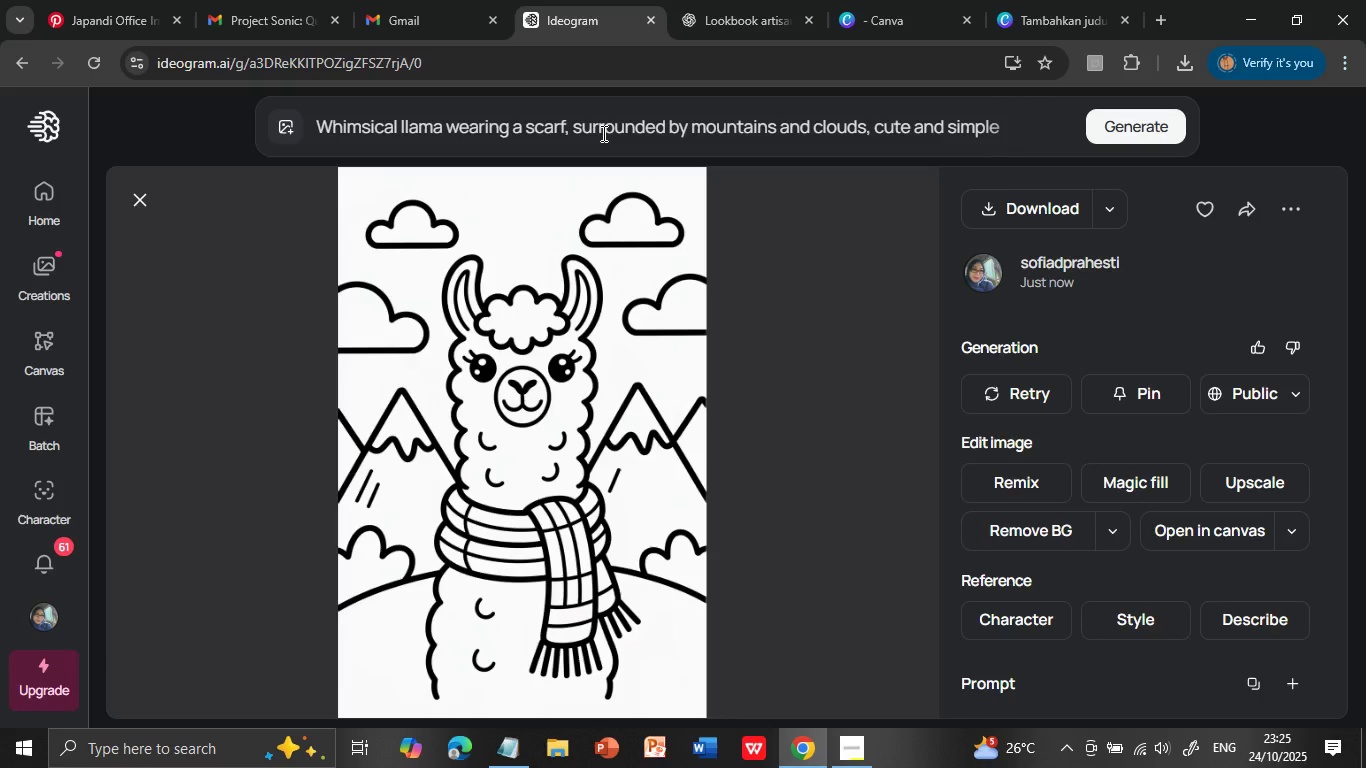 
left_click([597, 128])
 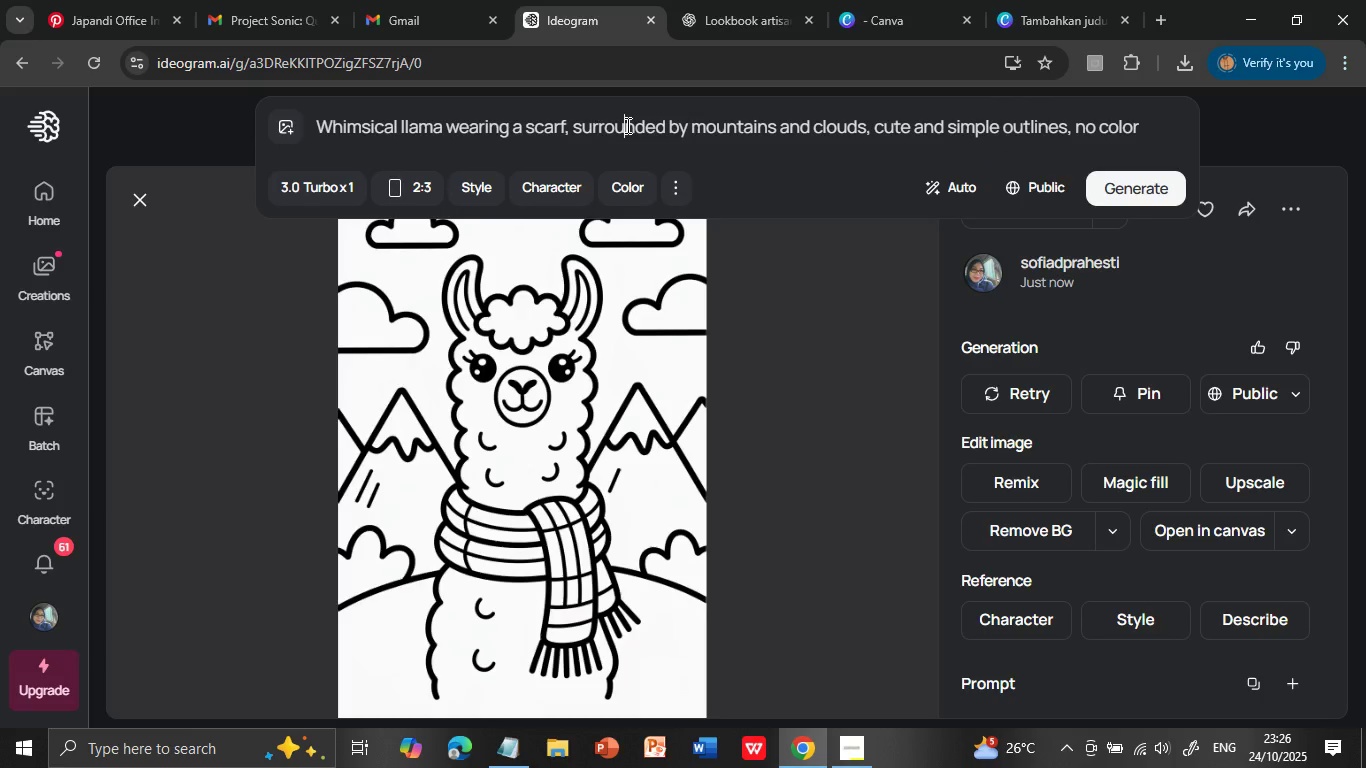 
double_click([626, 125])
 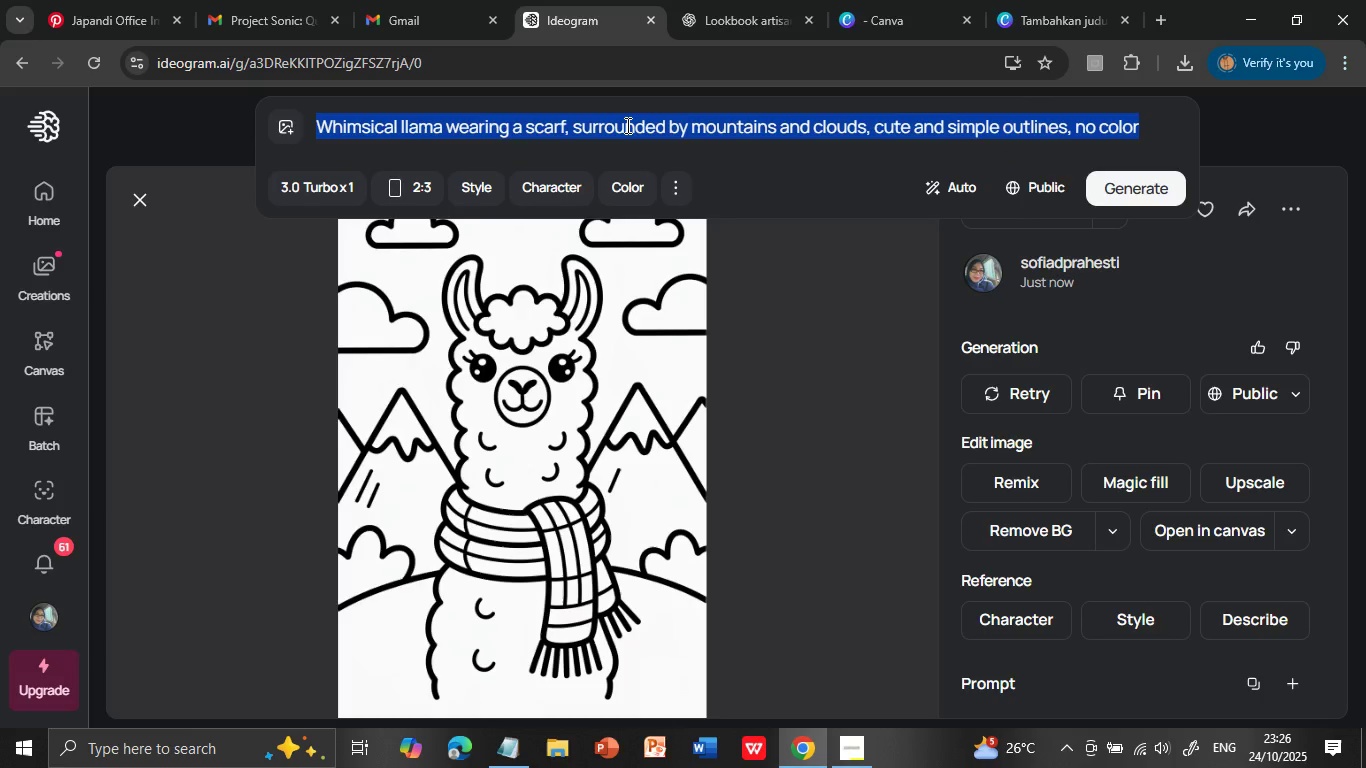 
triple_click([626, 125])
 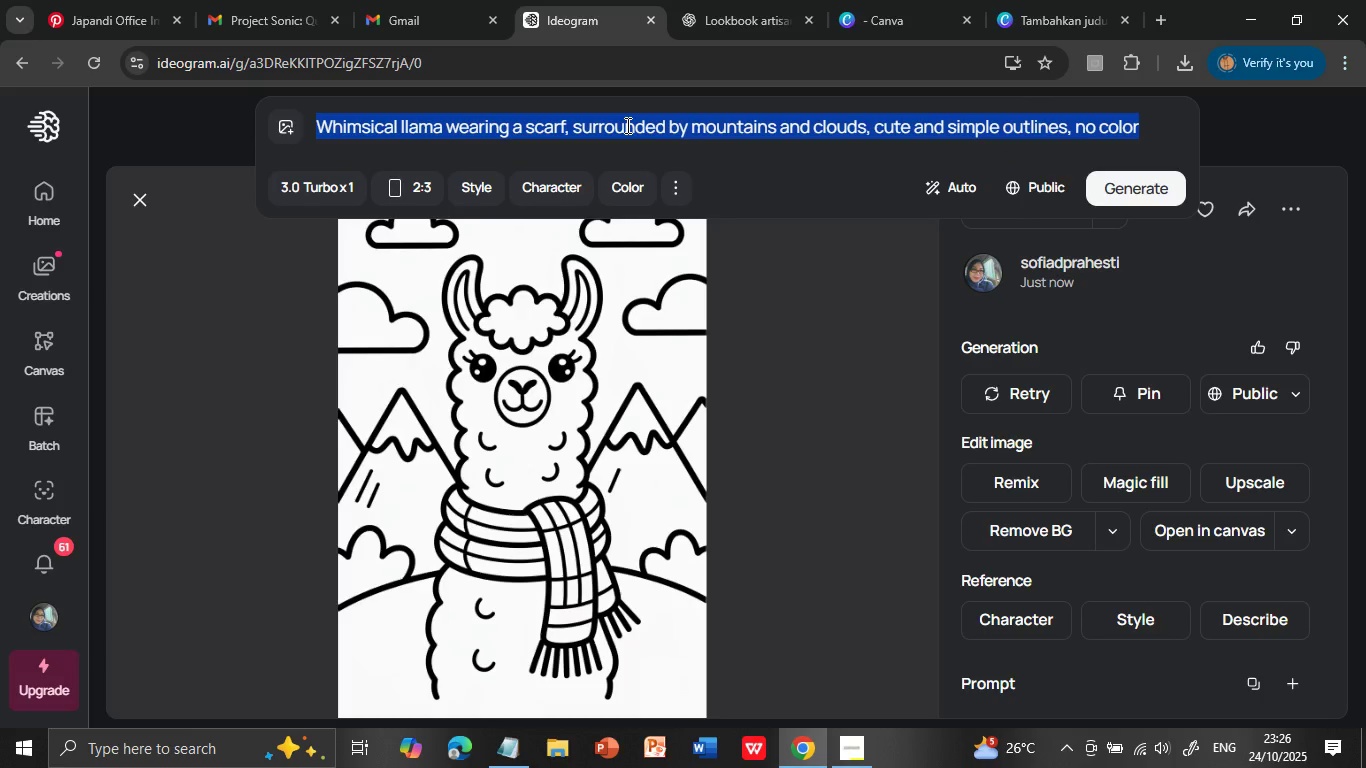 
key(Control+V)
 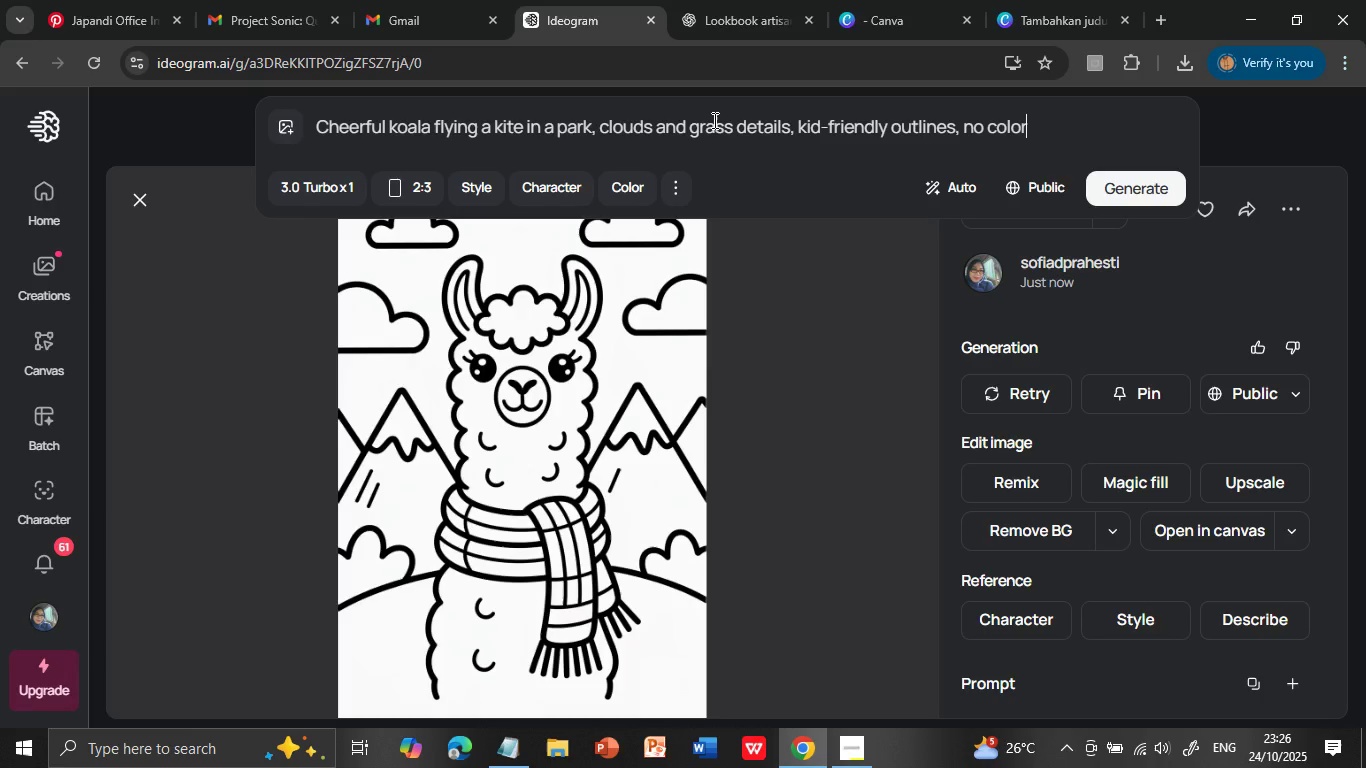 
key(Backspace)
key(Backspace)
type(, NO COLOR)
 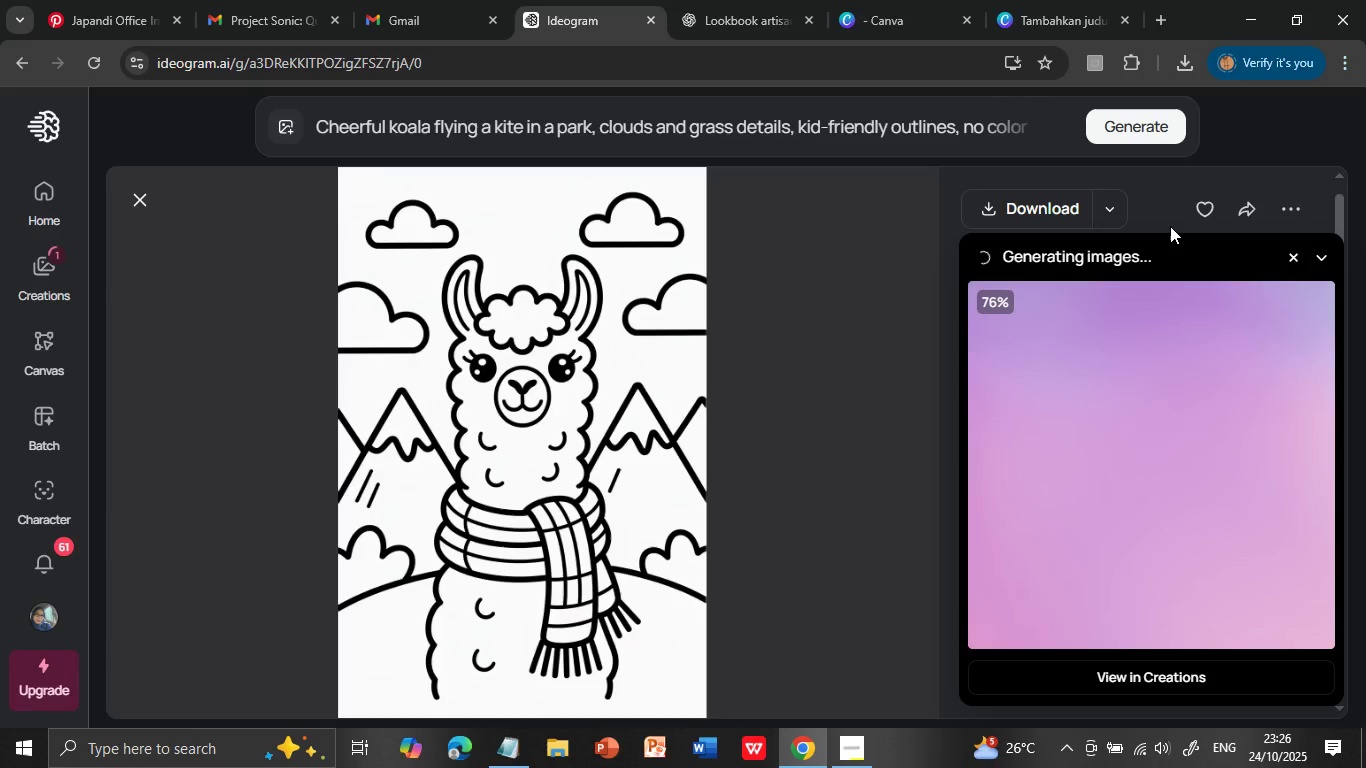 
left_click([1134, 178])
 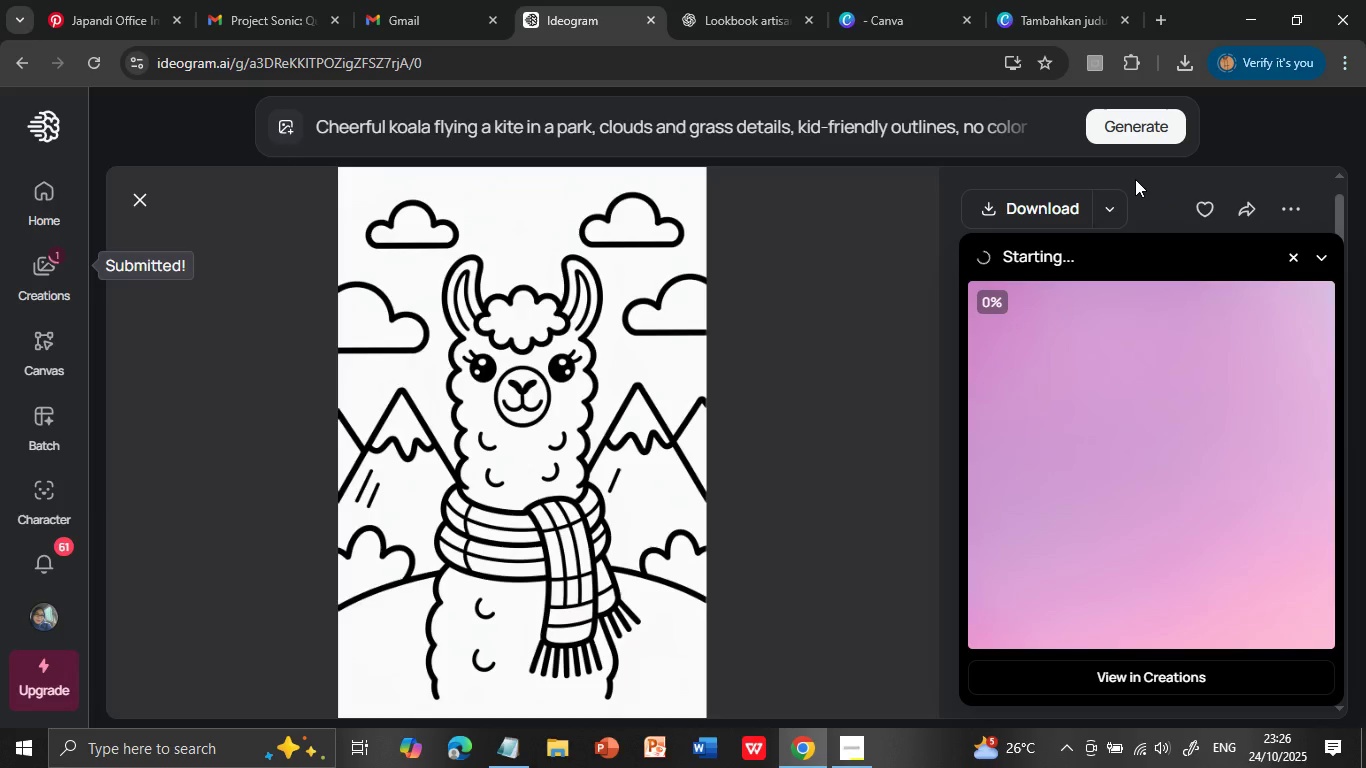 
wait(17.84)
 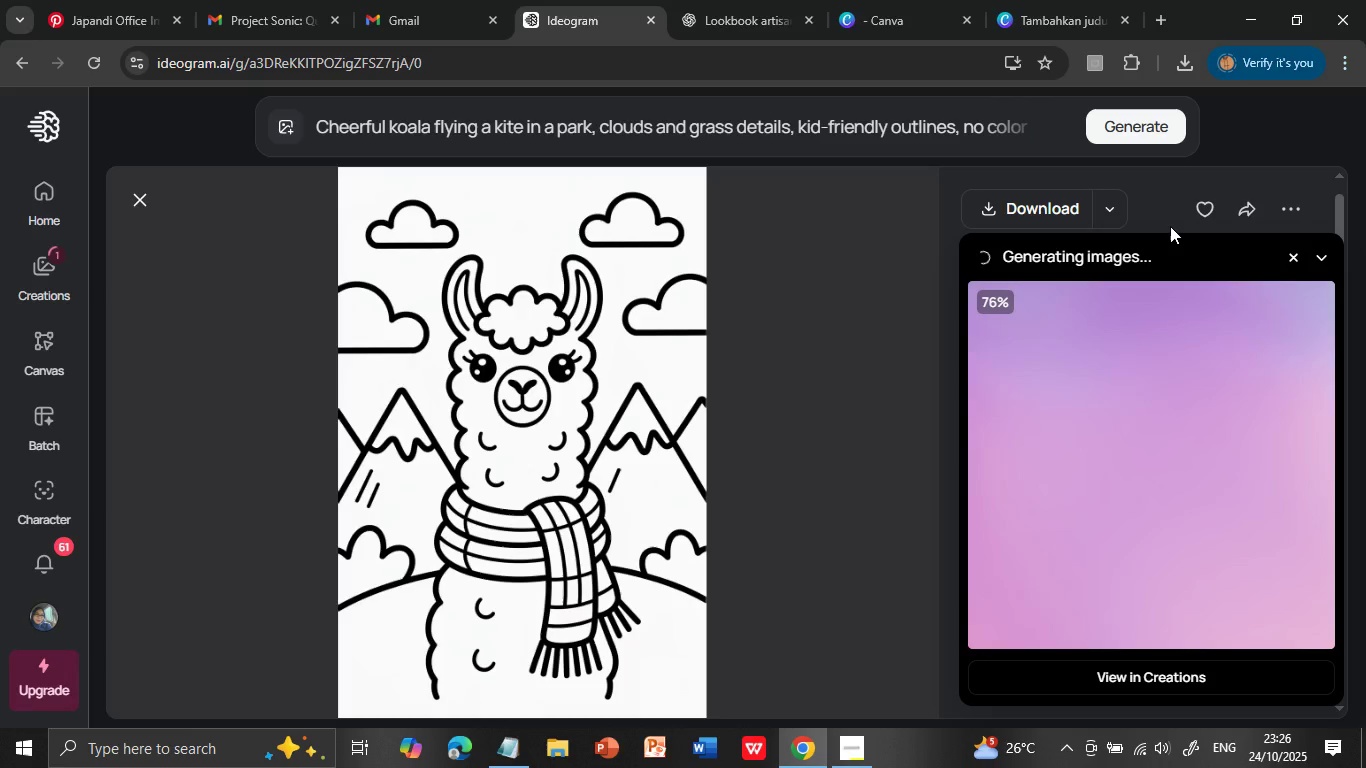 
left_click([1172, 380])
 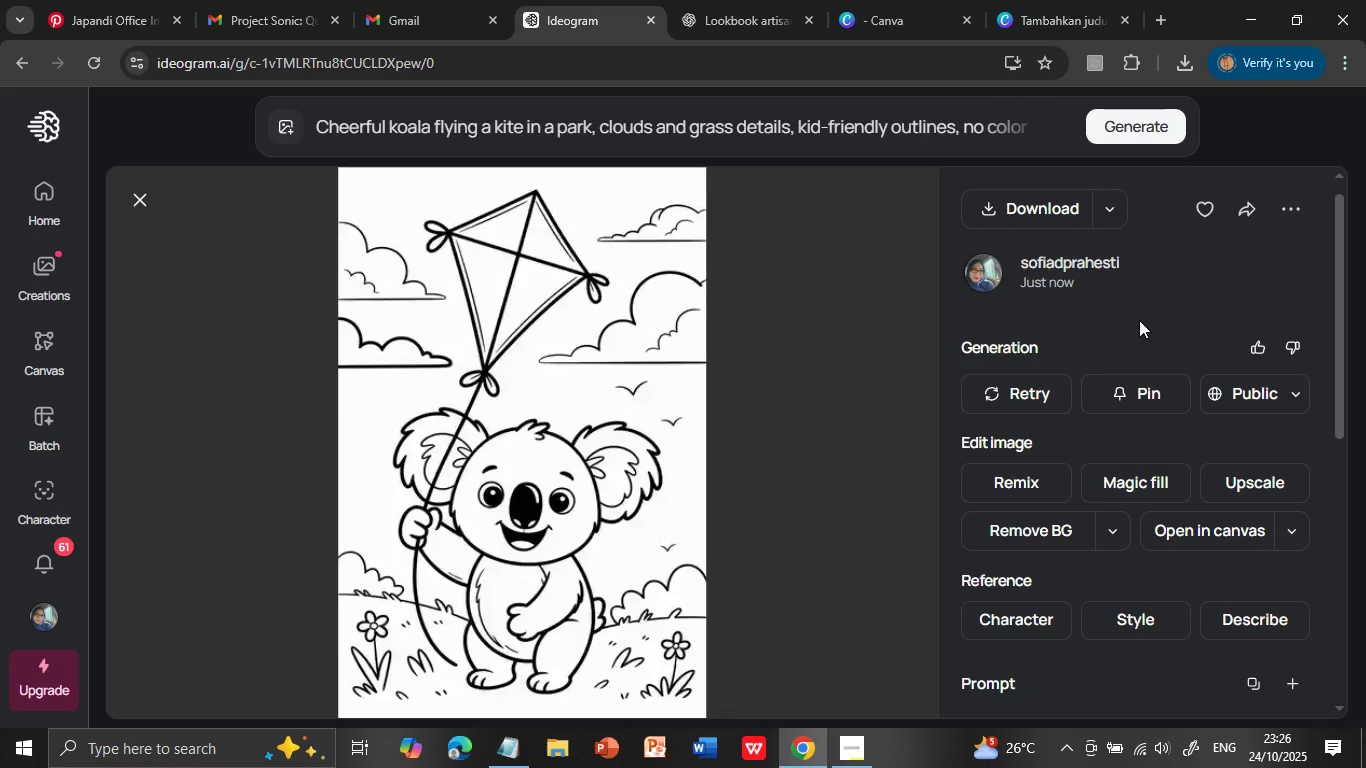 
left_click([1045, 207])
 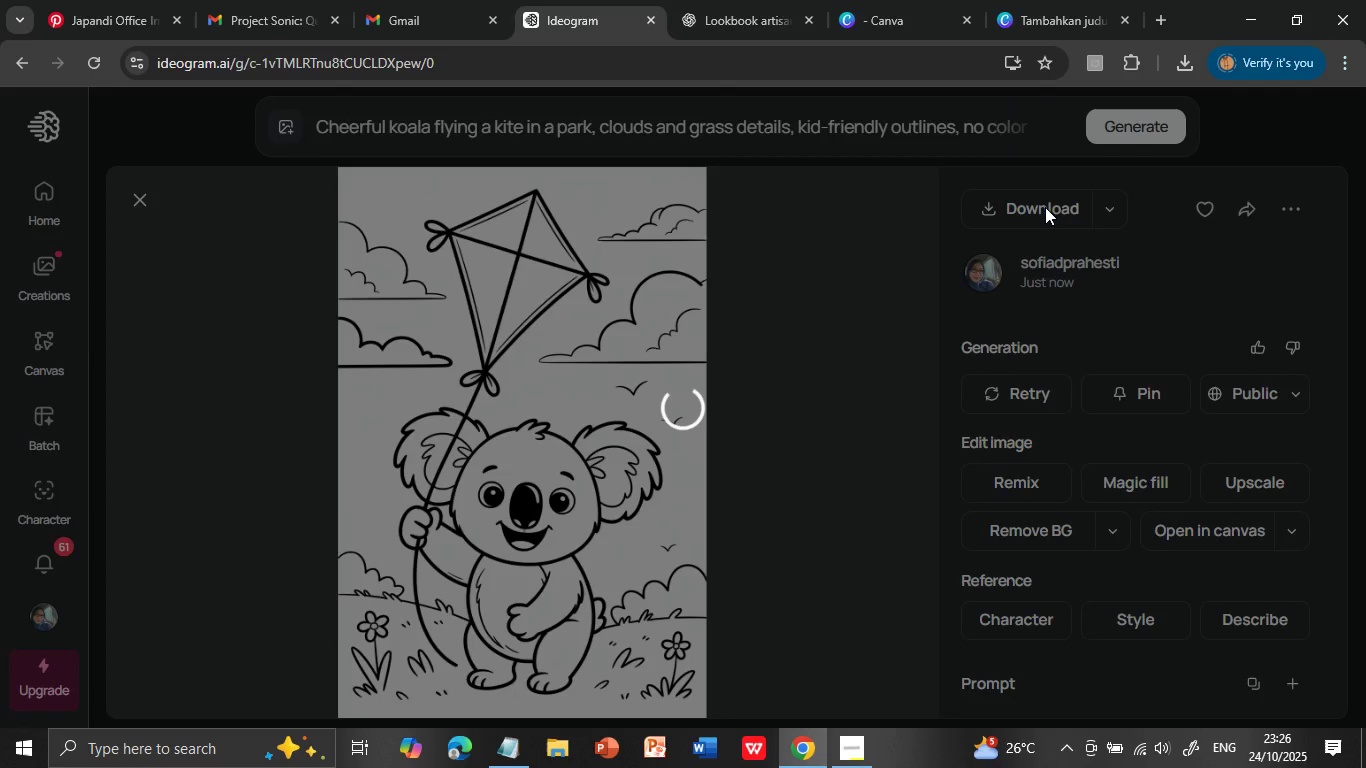 
wait(8.87)
 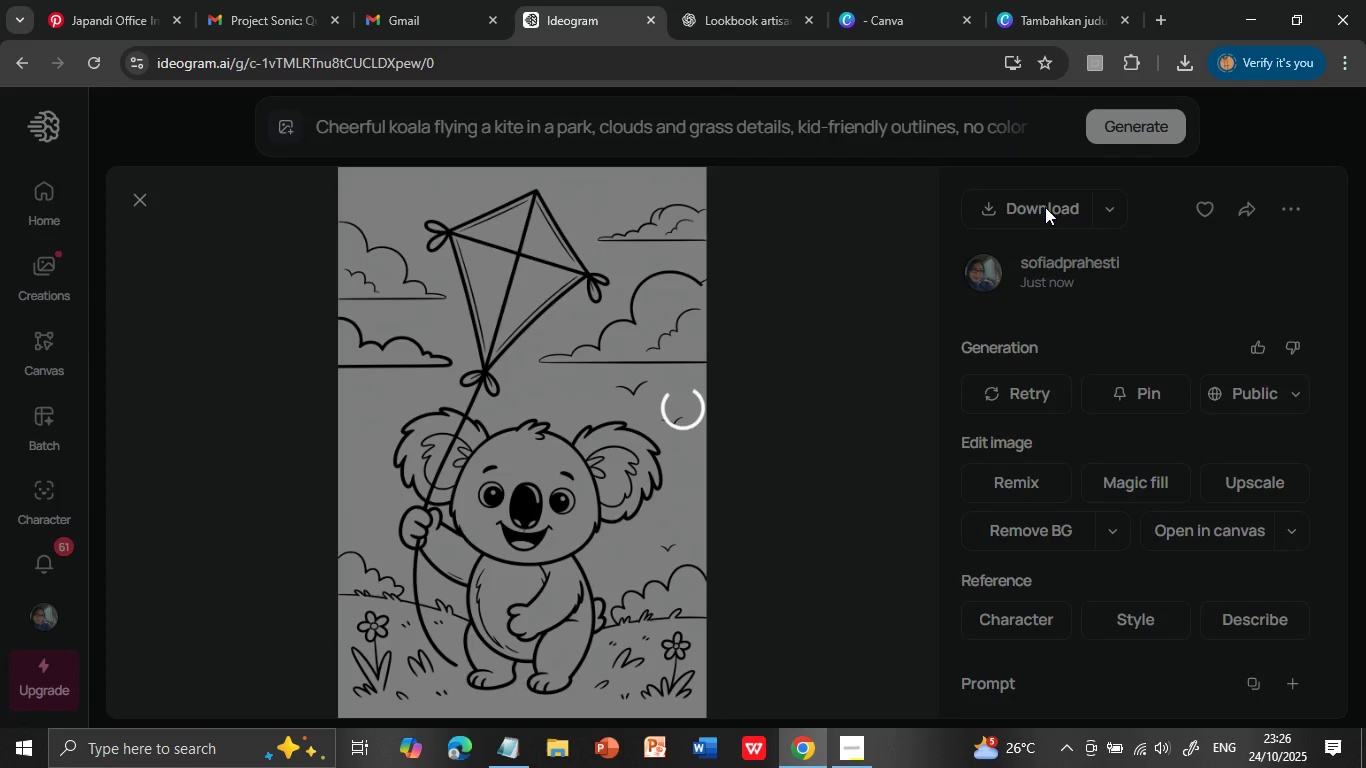 
left_click([1023, 23])
 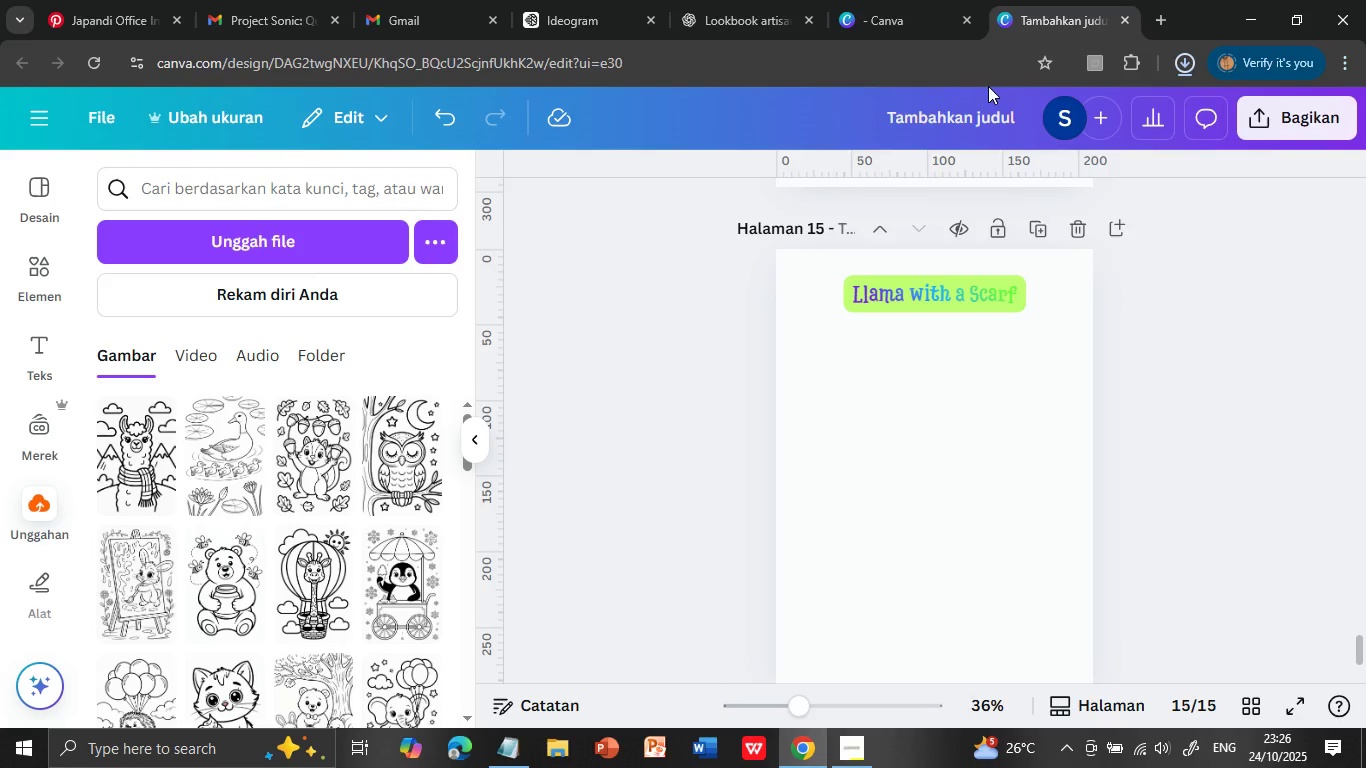 
wait(6.54)
 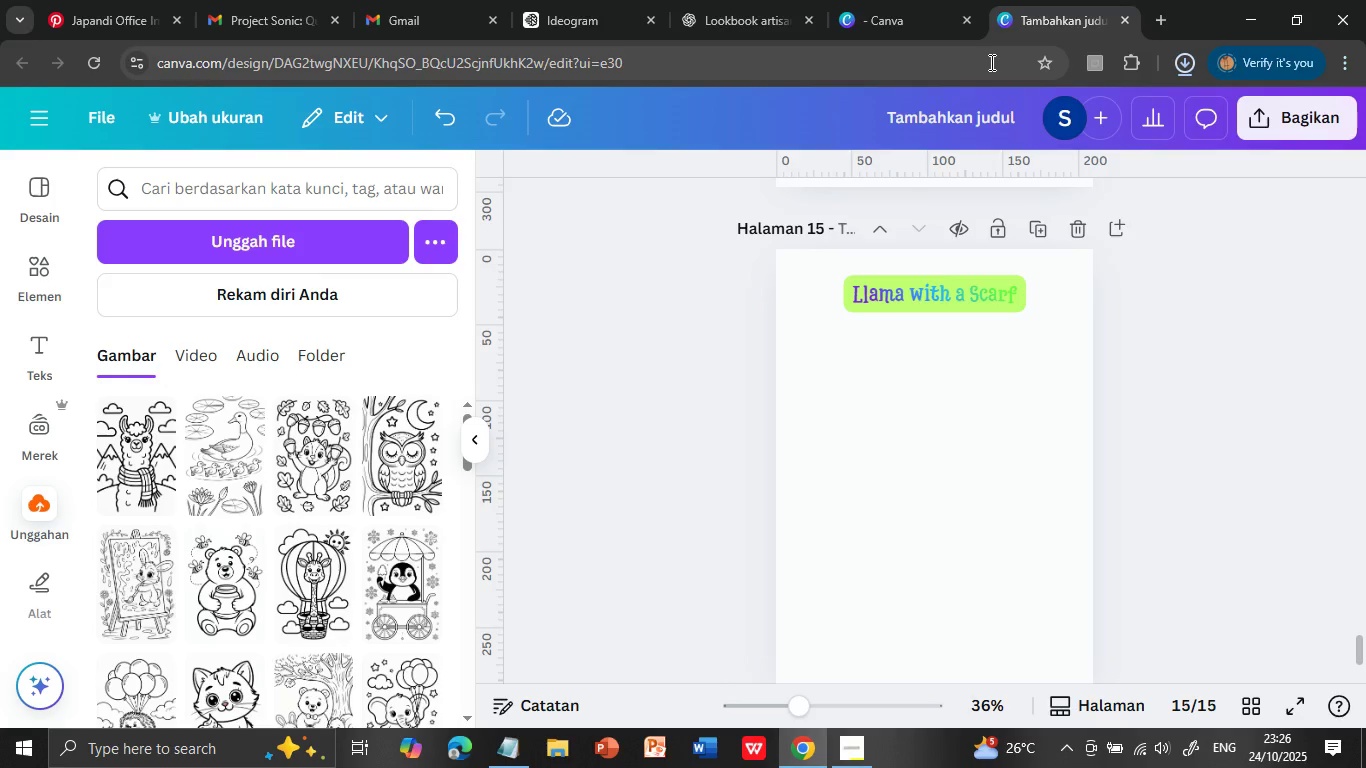 
left_click([300, 241])
 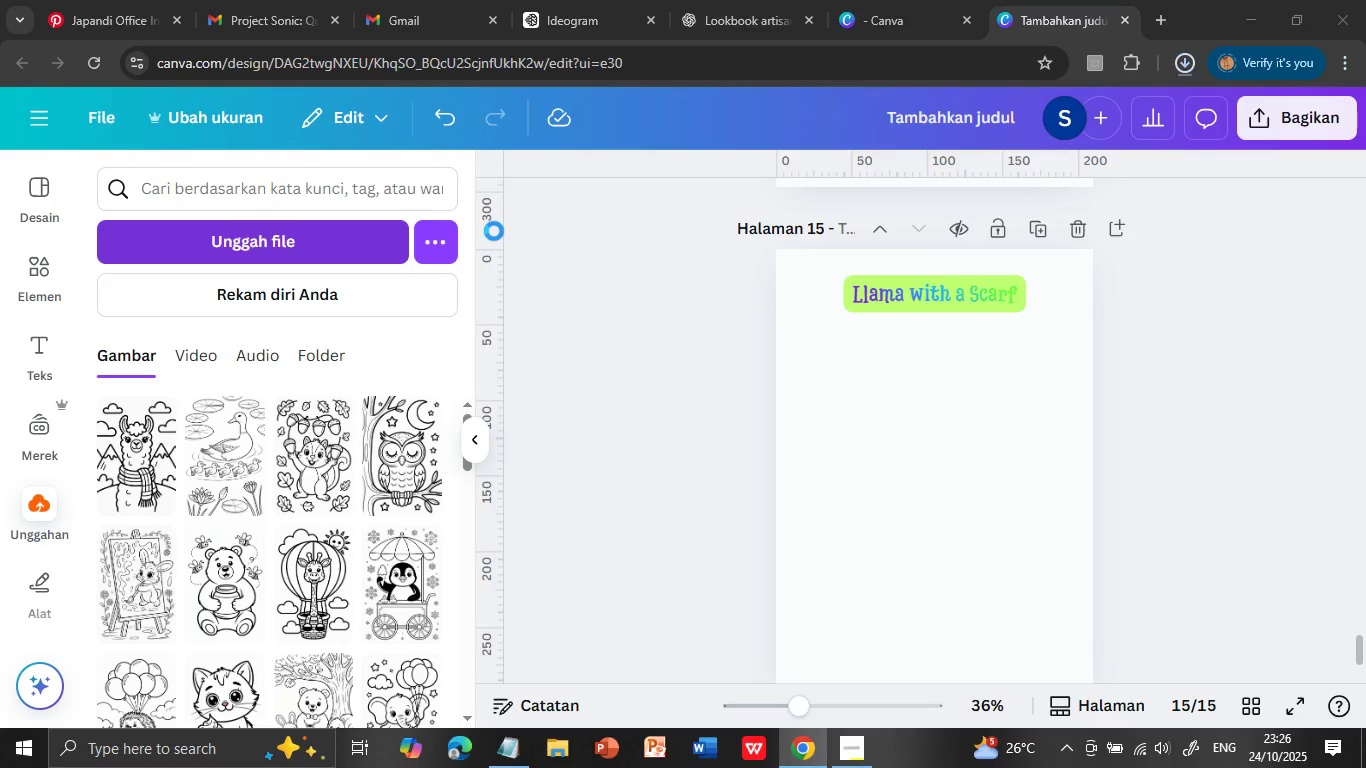 
wait(14.17)
 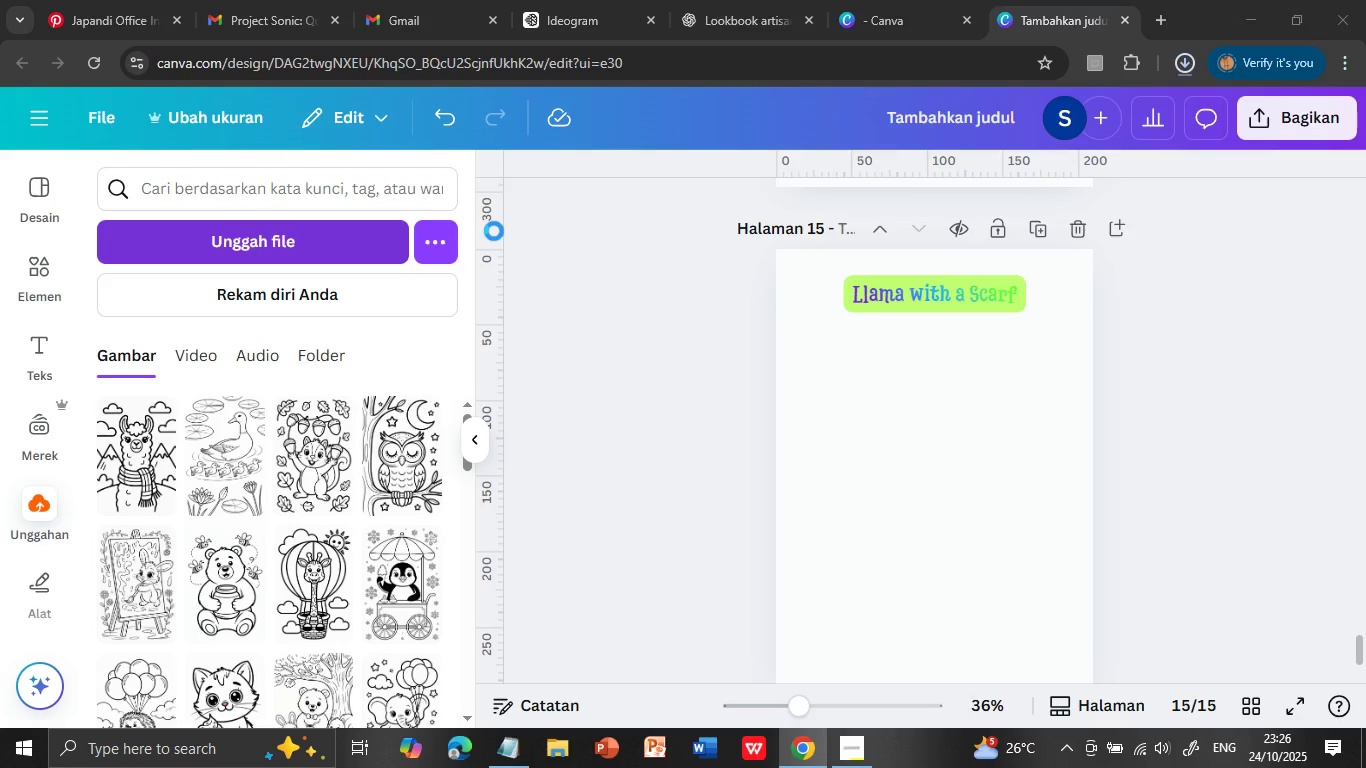 
left_click([427, 166])
 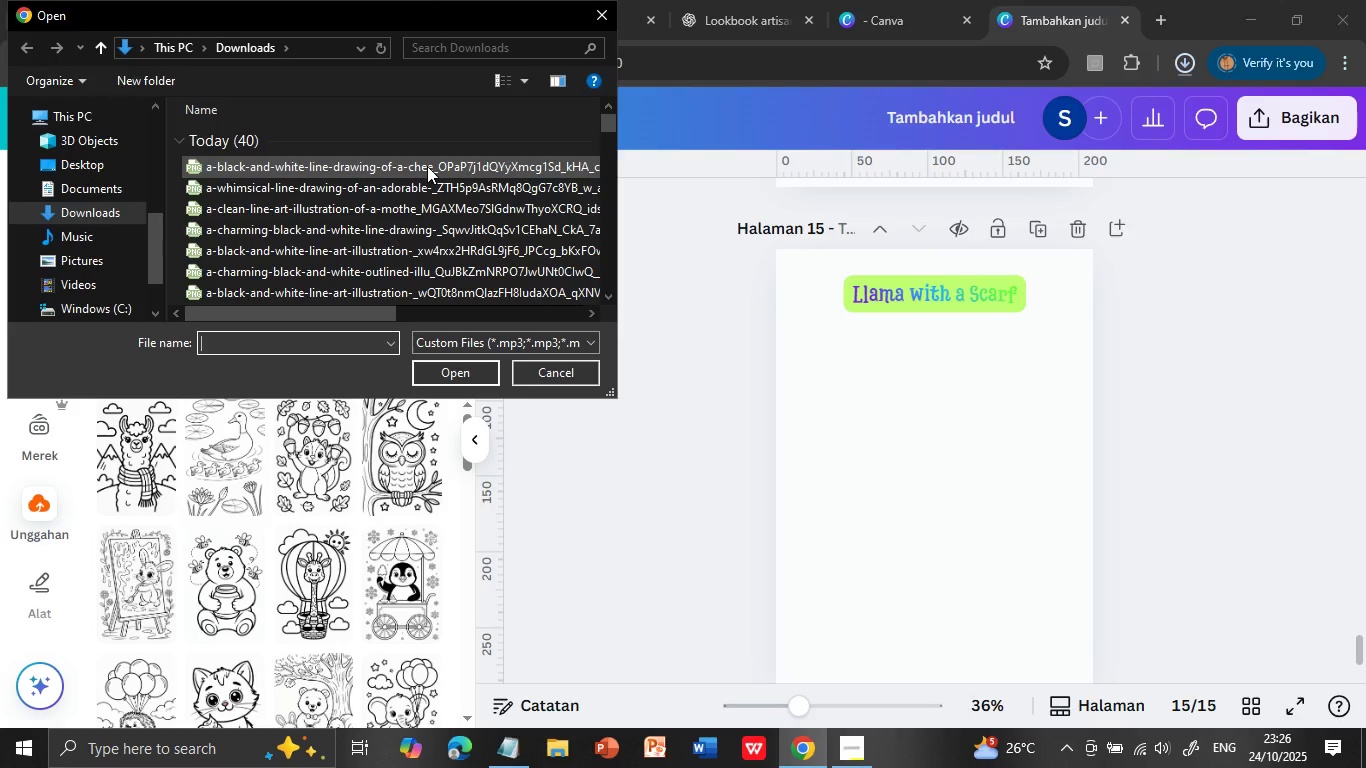 
left_click([454, 379])
 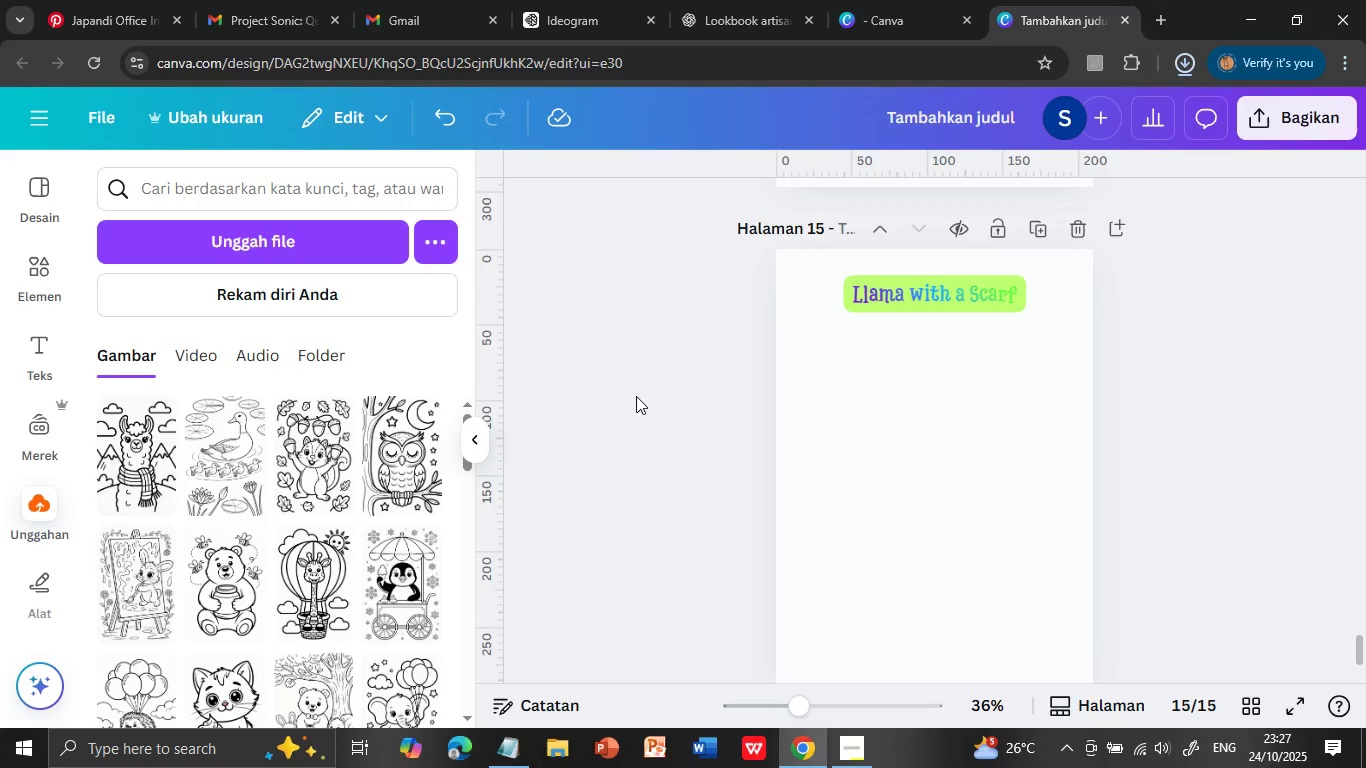 
wait(9.06)
 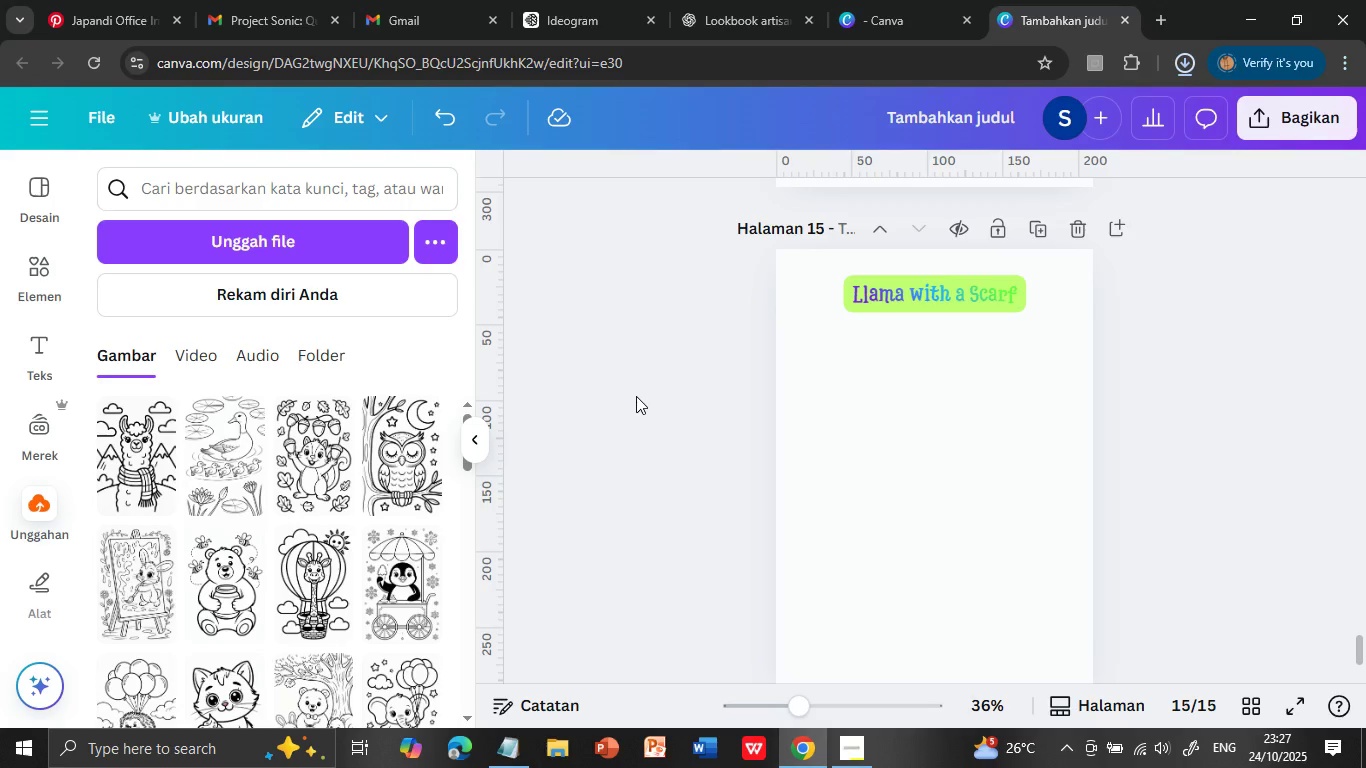 
left_click([128, 455])
 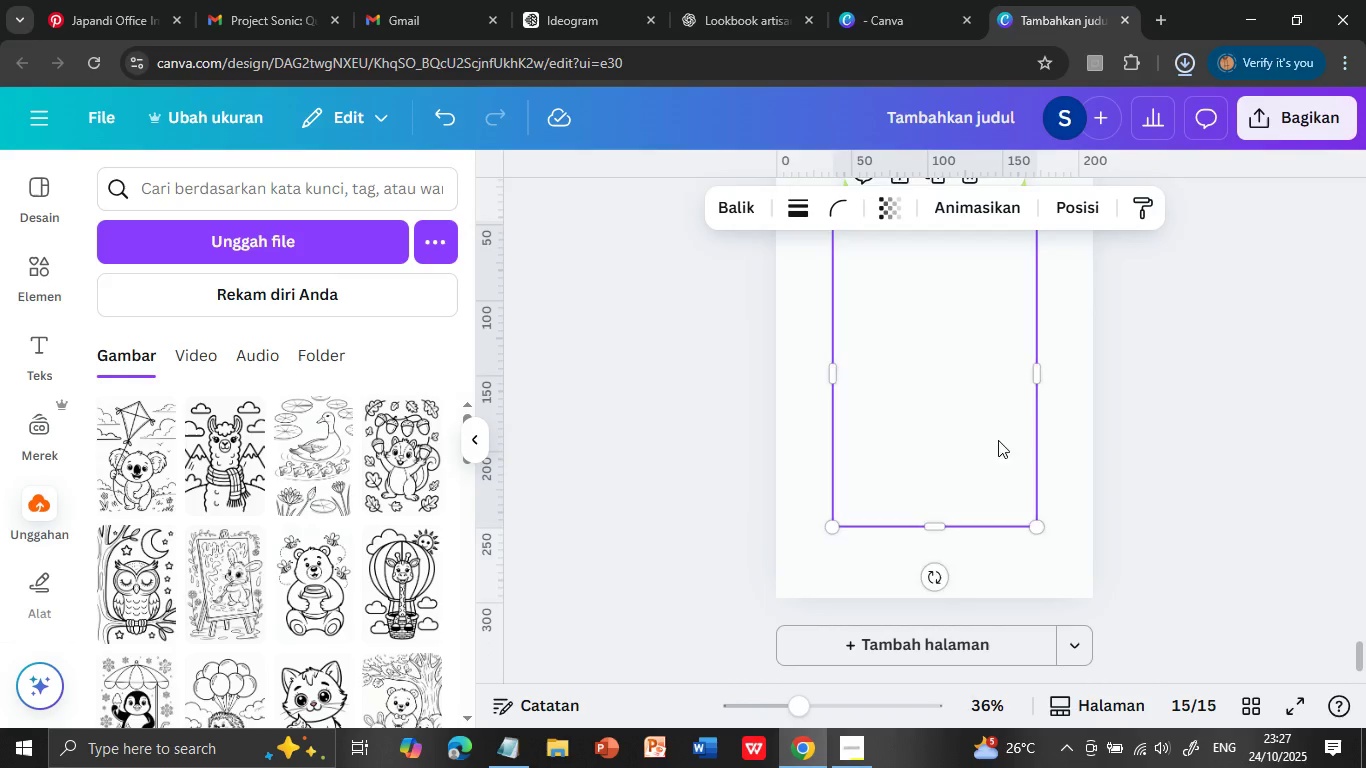 
scroll: coordinate [1107, 464], scroll_direction: down, amount: 1.0
 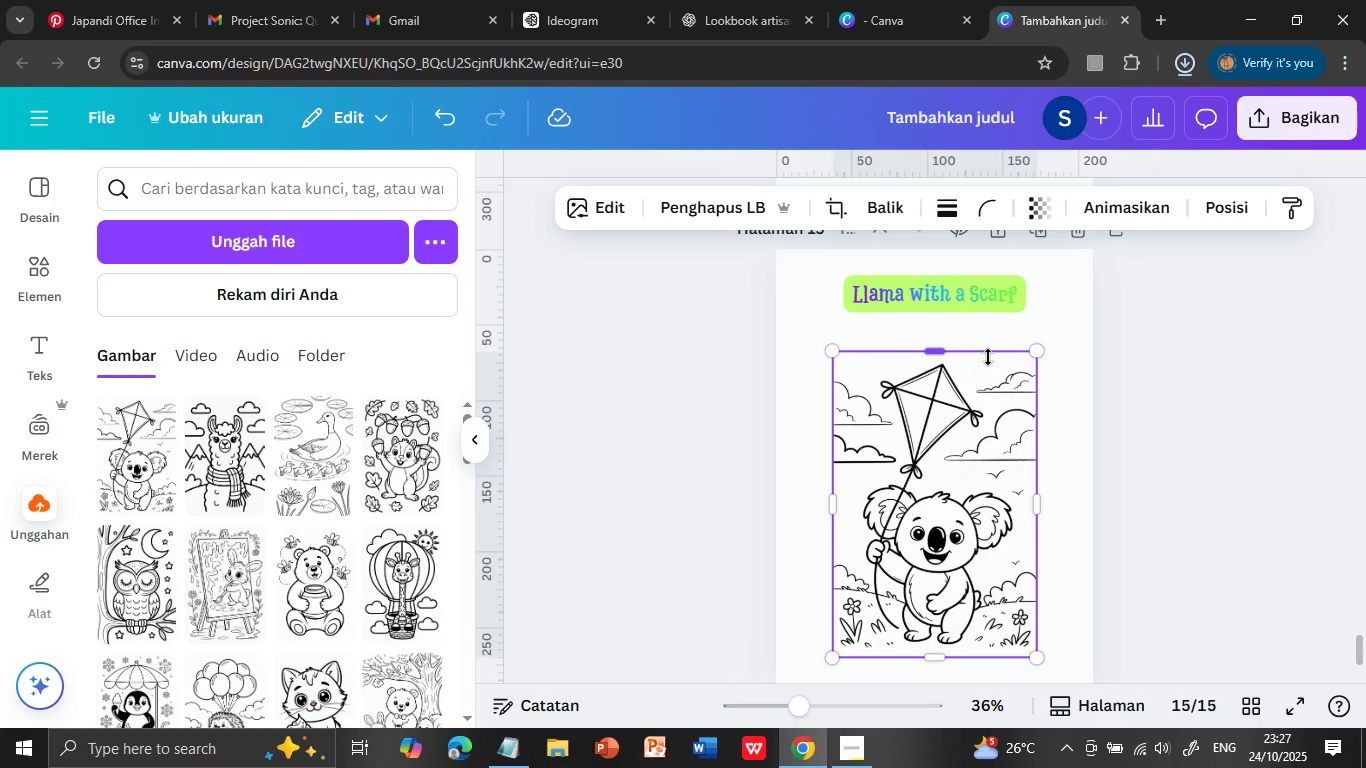 
left_click_drag(start_coordinate=[995, 440], to_coordinate=[994, 470])
 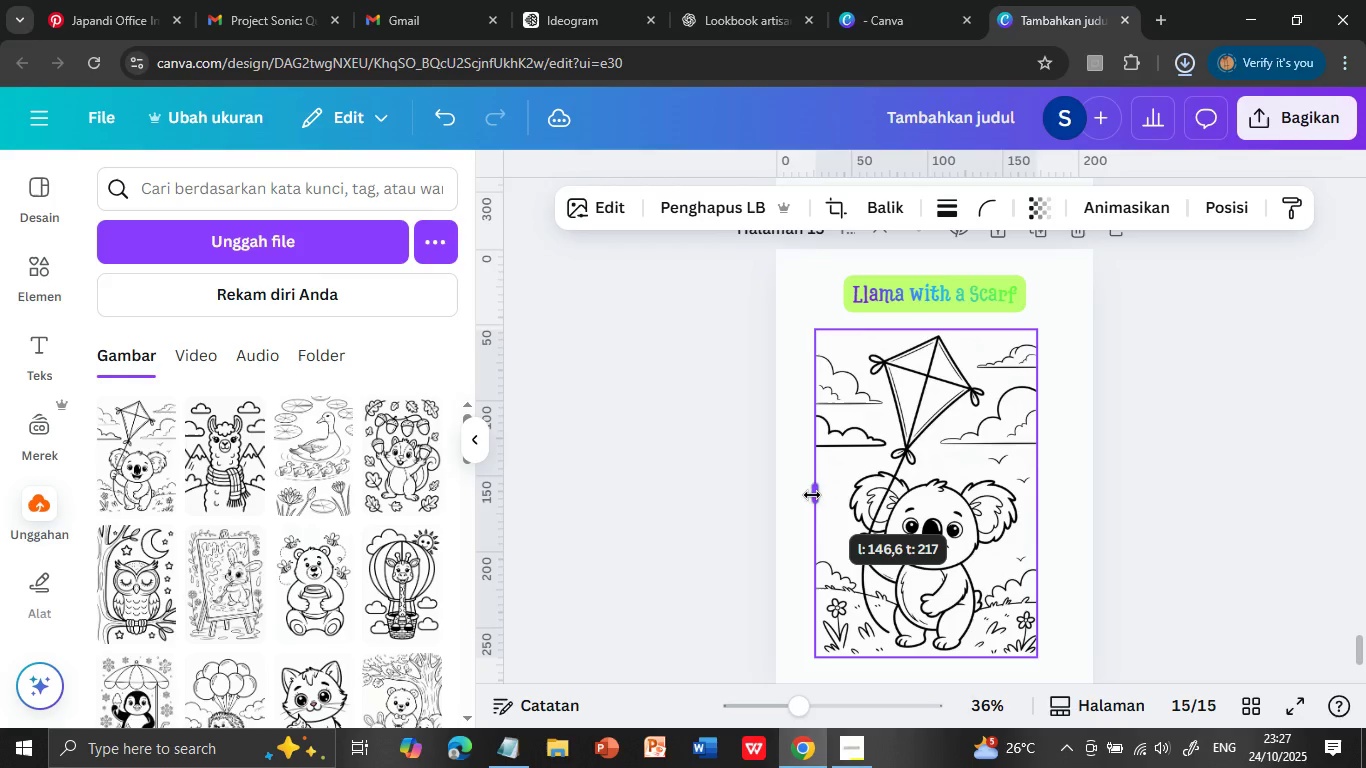 
scroll: coordinate [991, 357], scroll_direction: up, amount: 1.0
 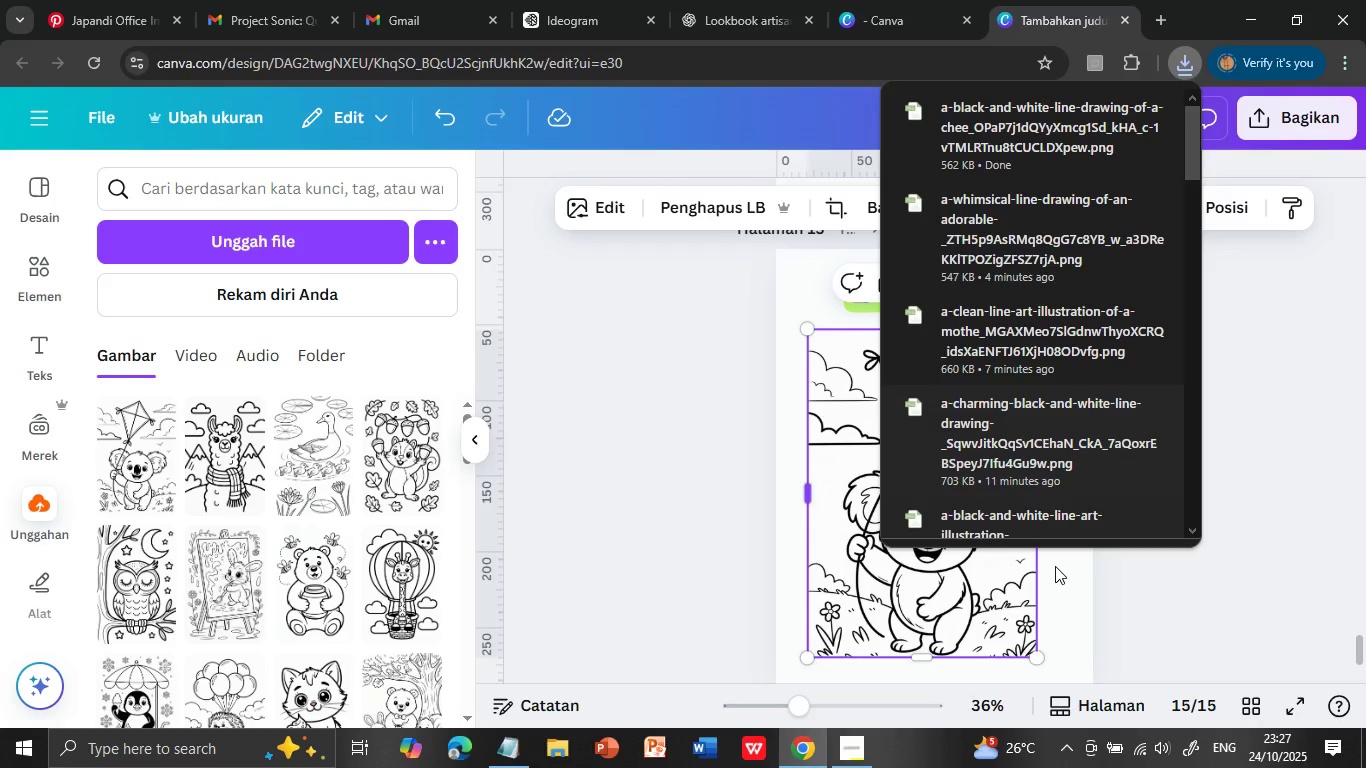 
left_click_drag(start_coordinate=[943, 350], to_coordinate=[937, 329])
 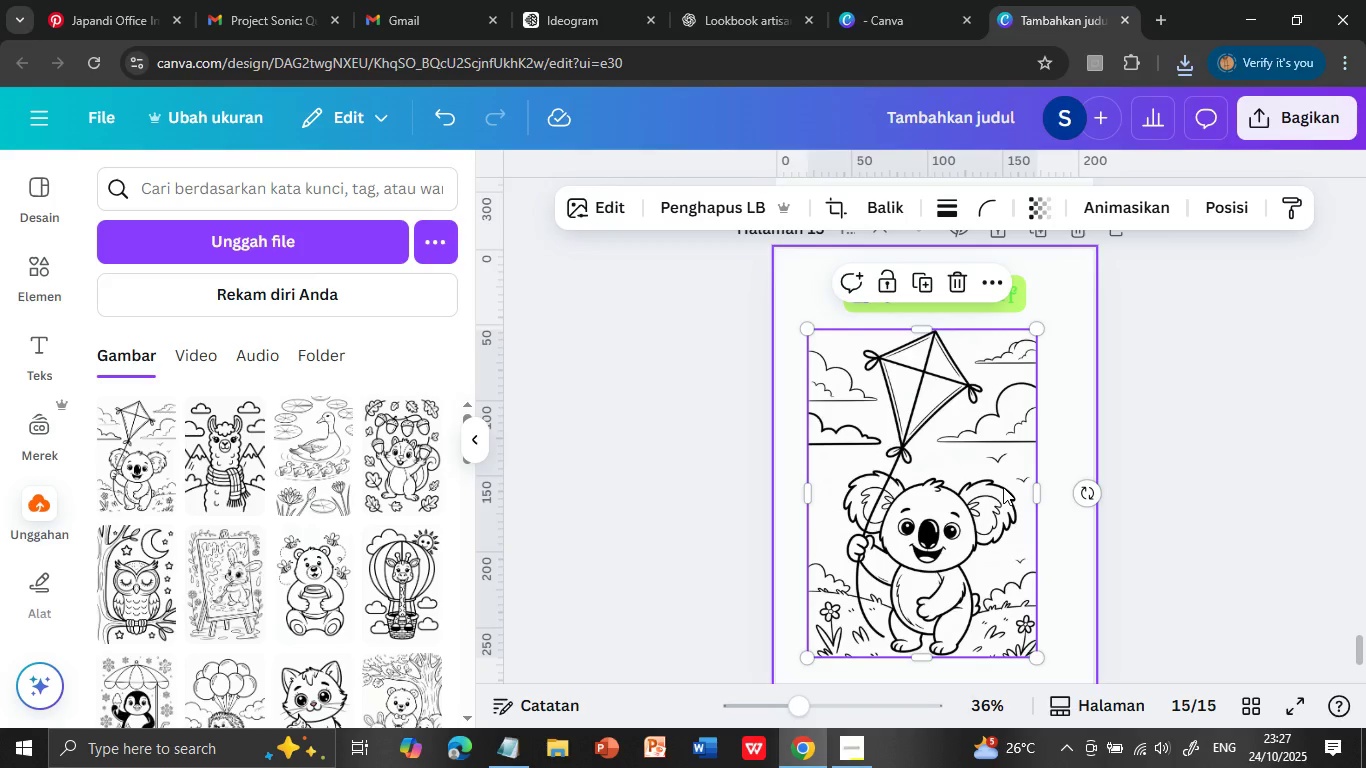 
left_click_drag(start_coordinate=[832, 499], to_coordinate=[809, 495])
 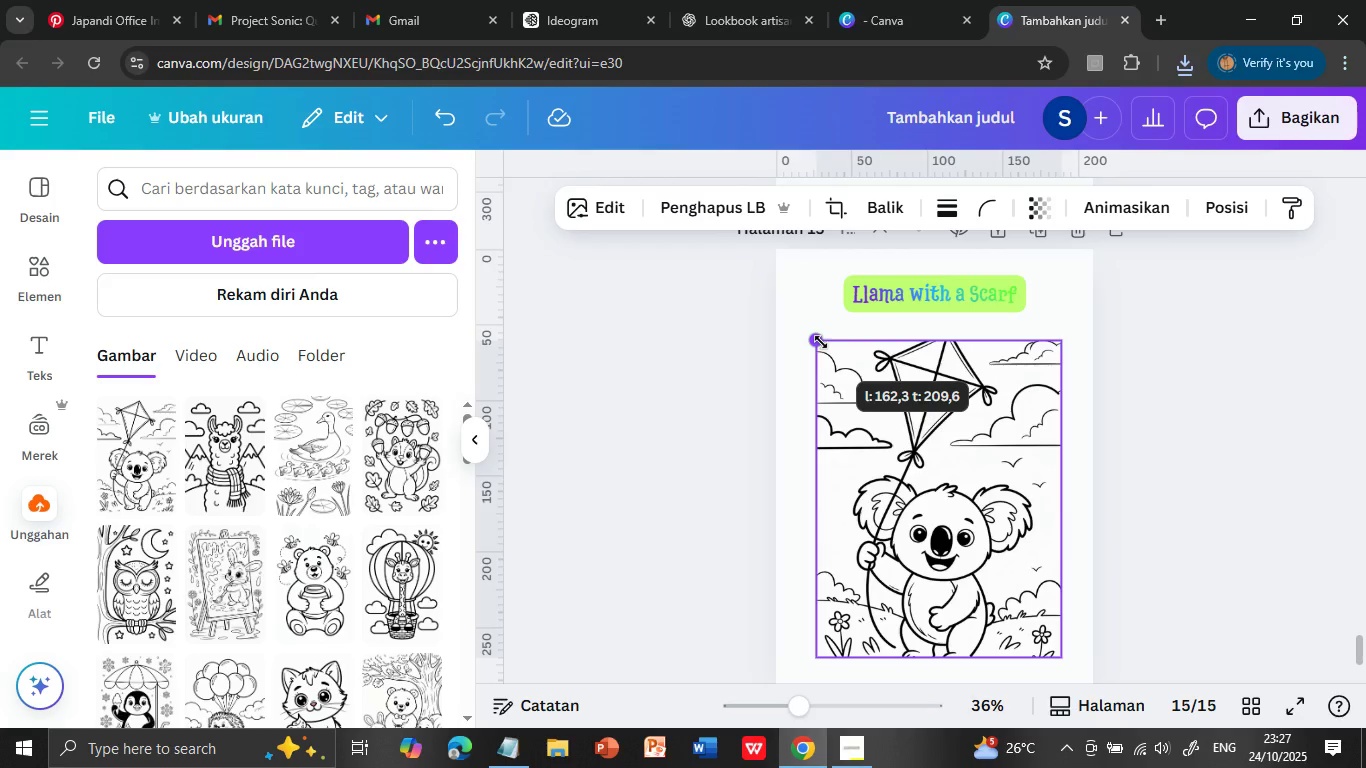 
mouse_move([1028, 505])
 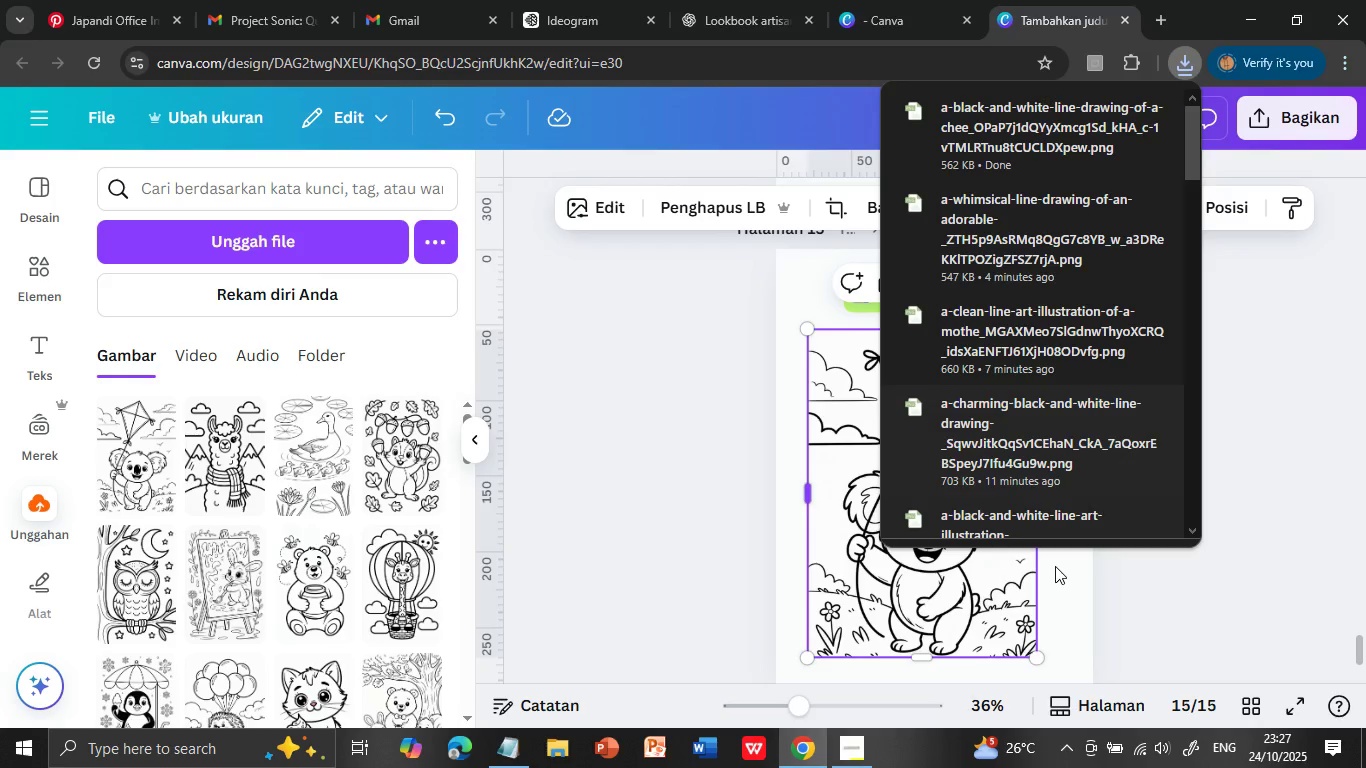 
left_click([1091, 588])
 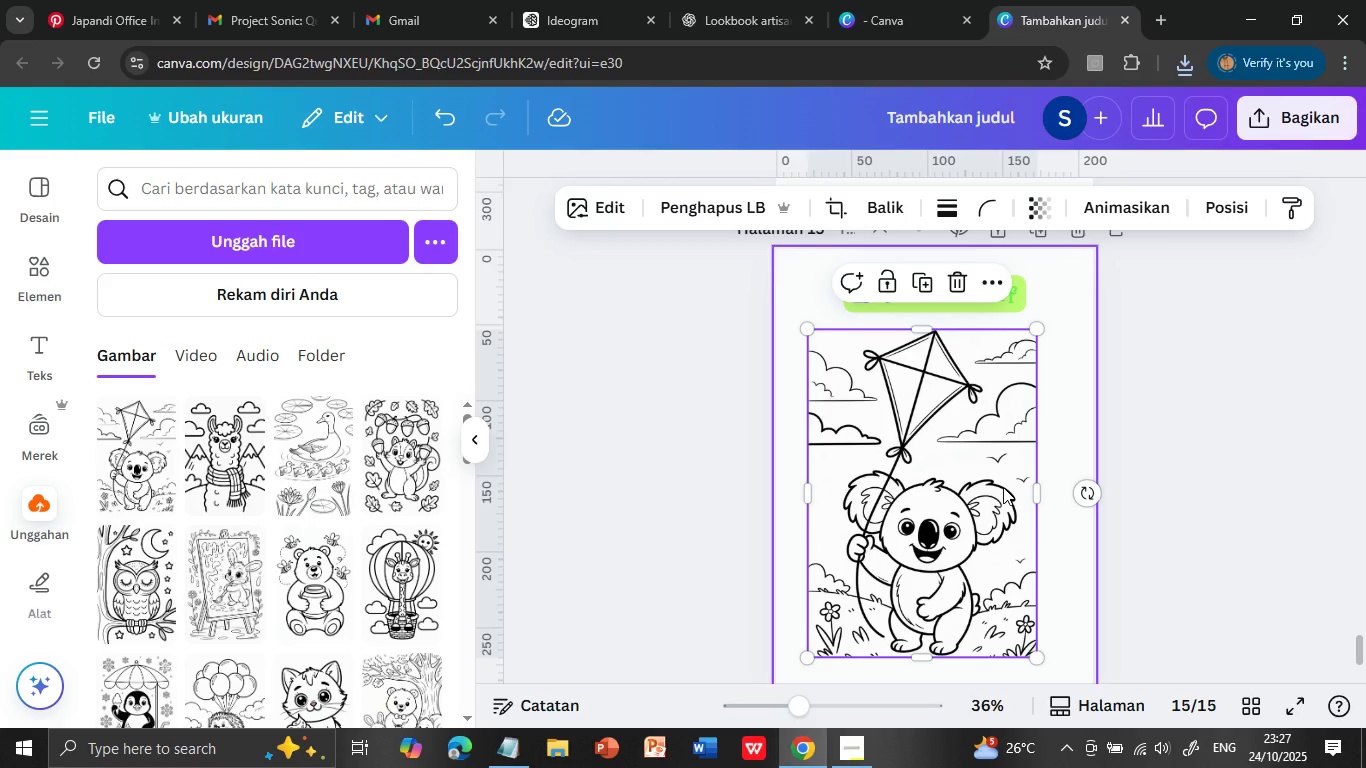 
left_click([1003, 487])
 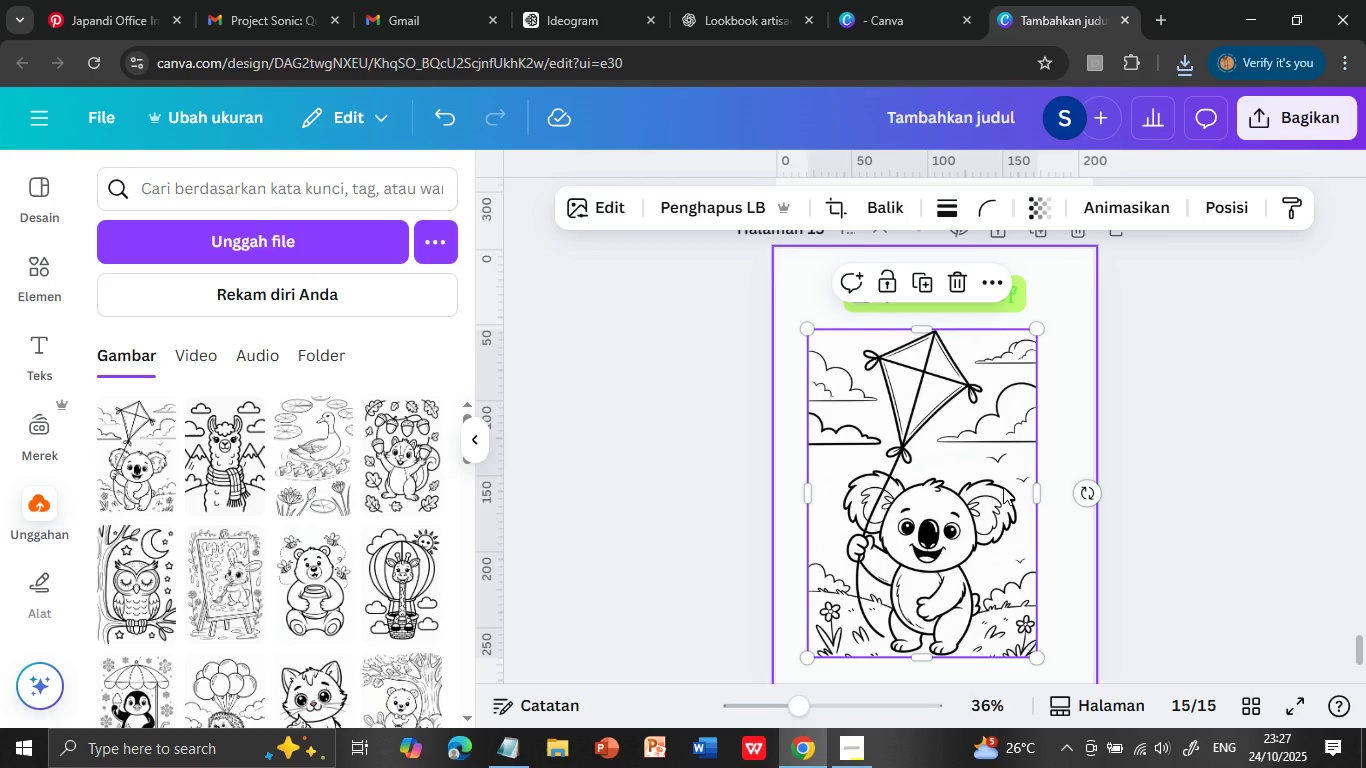 
left_click([1005, 501])
 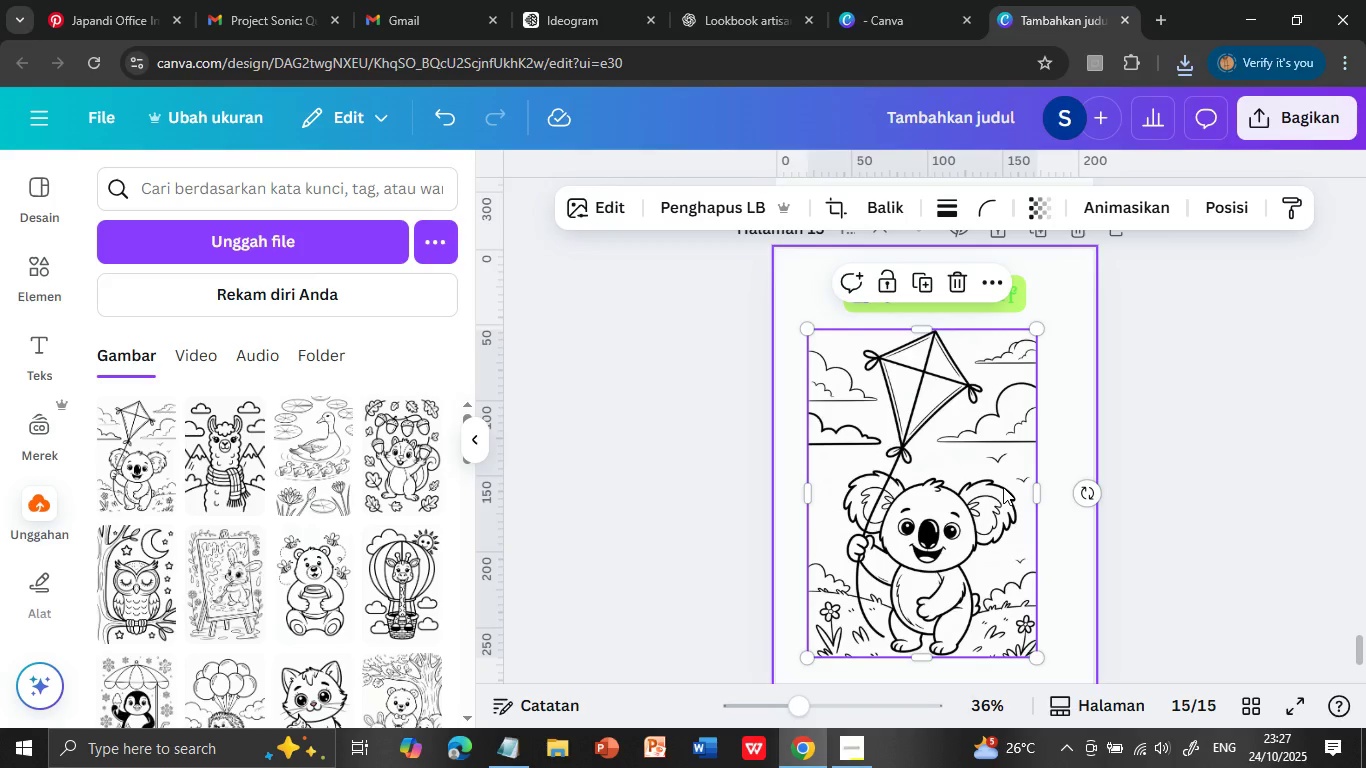 
left_click_drag(start_coordinate=[1033, 497], to_coordinate=[1059, 489])
 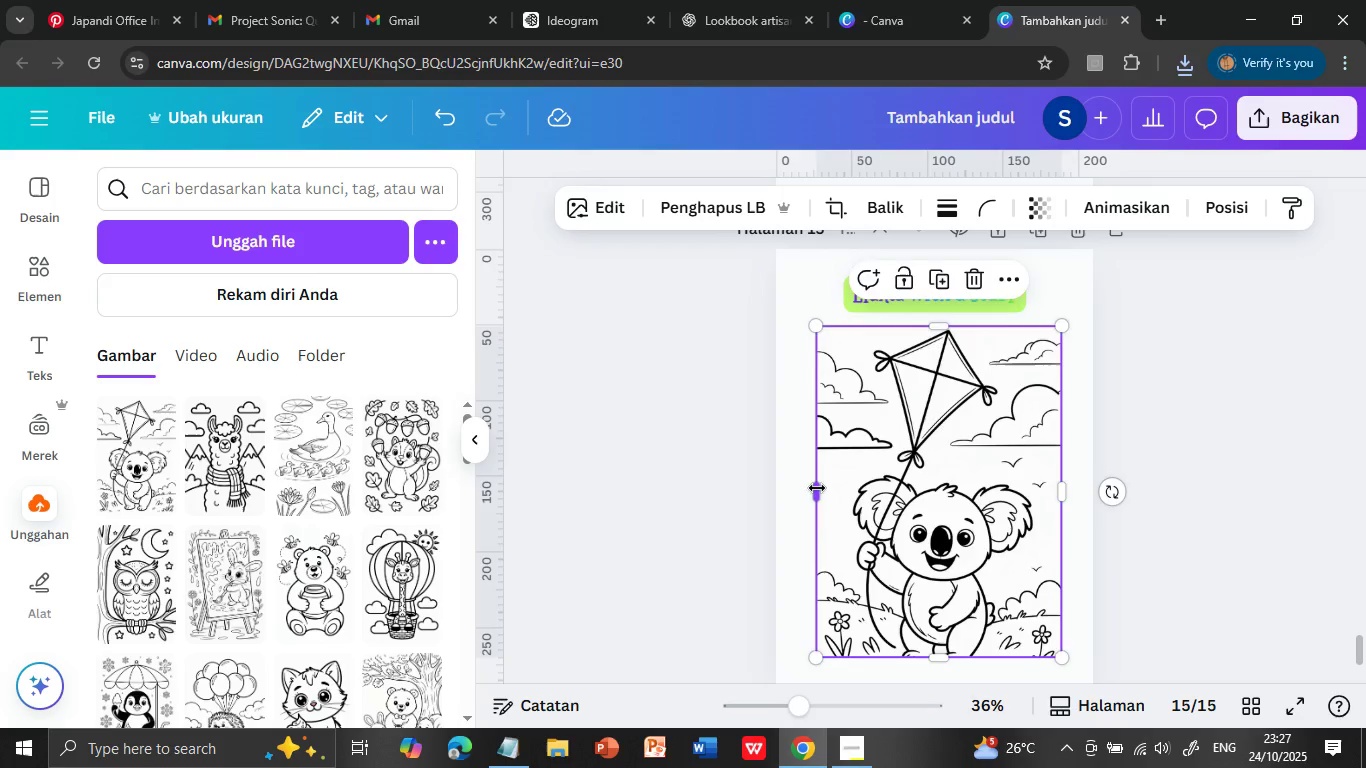 
left_click_drag(start_coordinate=[812, 331], to_coordinate=[821, 342])
 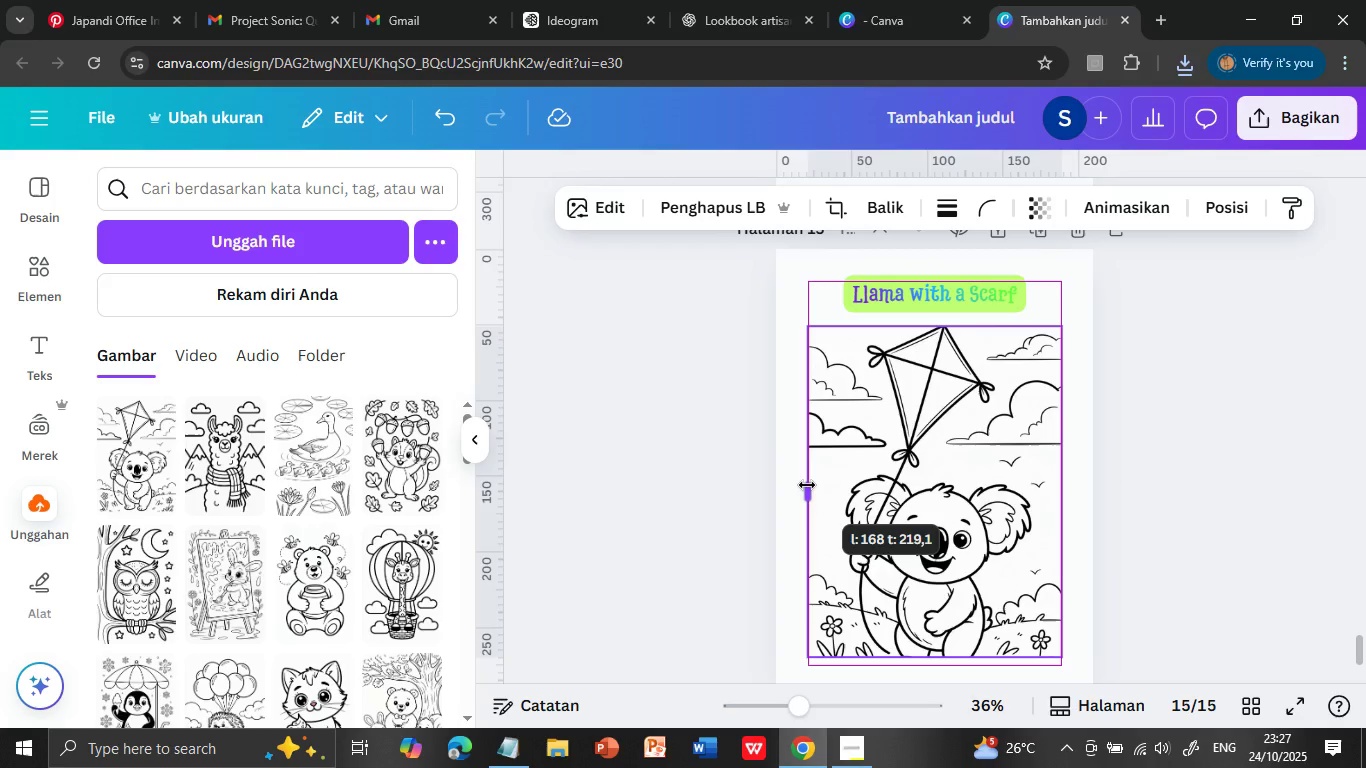 
left_click_drag(start_coordinate=[939, 343], to_coordinate=[937, 329])
 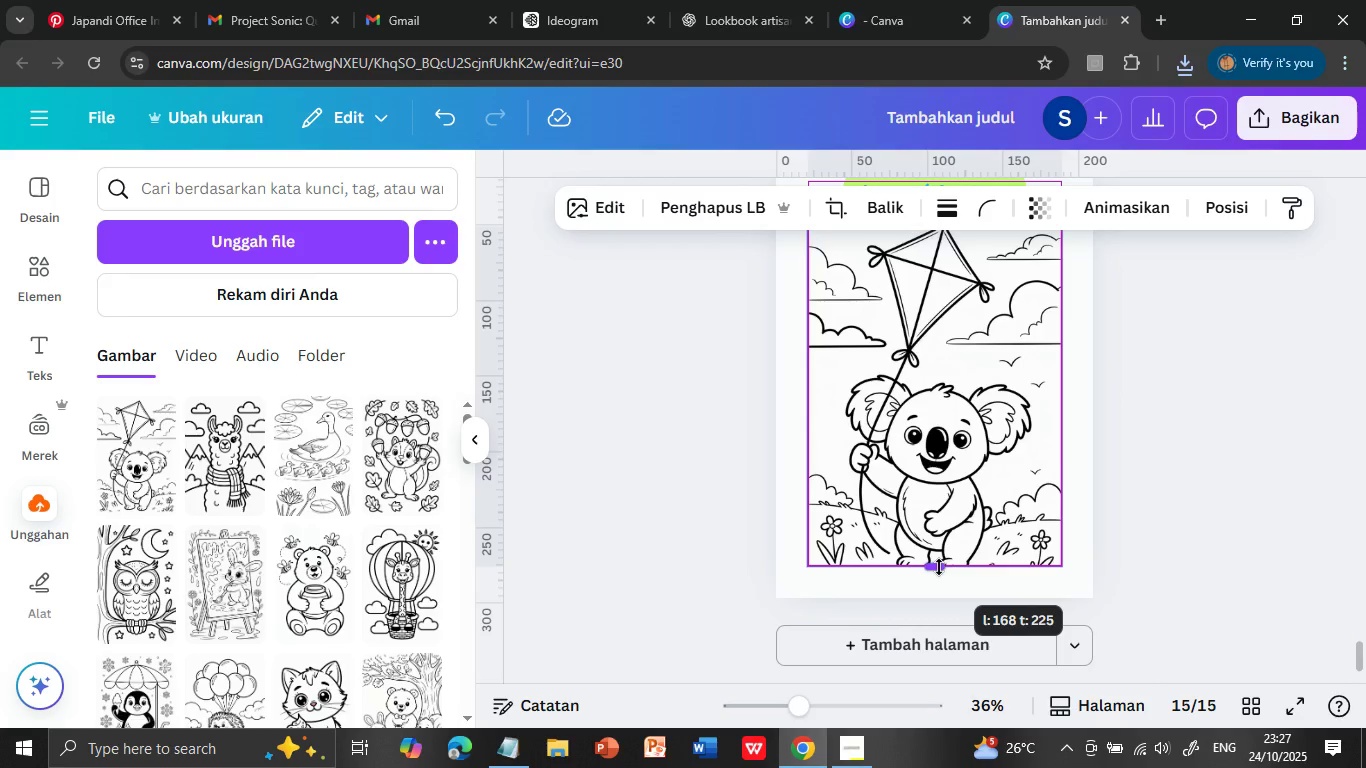 
left_click_drag(start_coordinate=[817, 488], to_coordinate=[807, 484])
 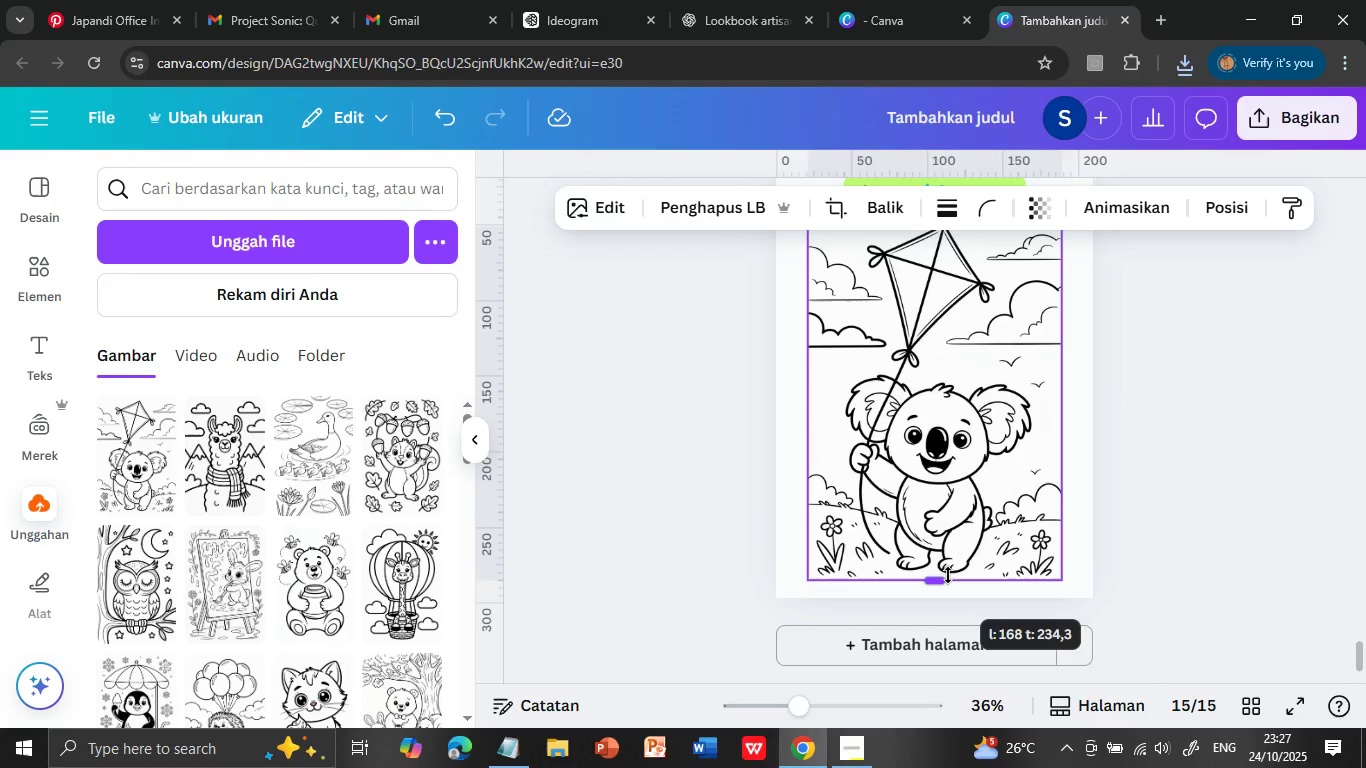 
scroll: coordinate [1172, 485], scroll_direction: down, amount: 1.0
 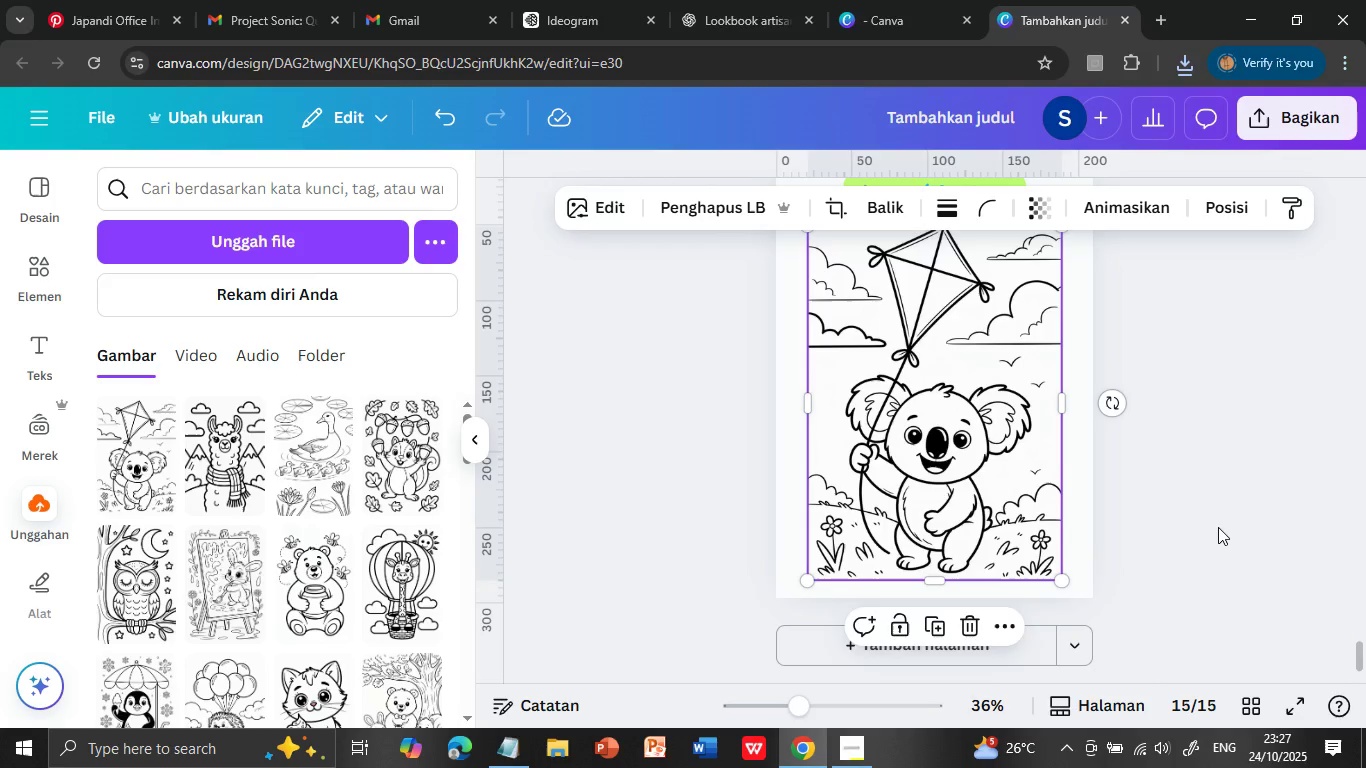 
left_click_drag(start_coordinate=[938, 557], to_coordinate=[945, 580])
 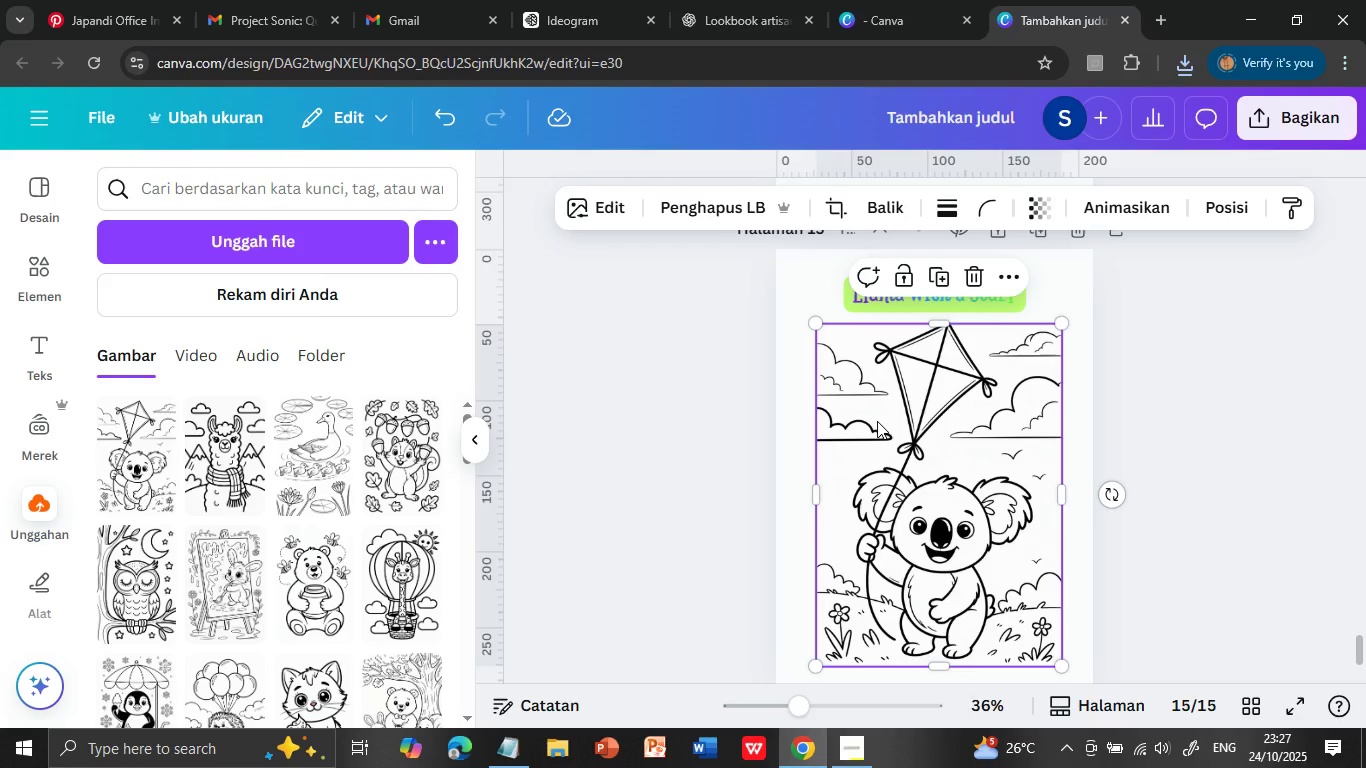 
scroll: coordinate [971, 453], scroll_direction: up, amount: 1.0
 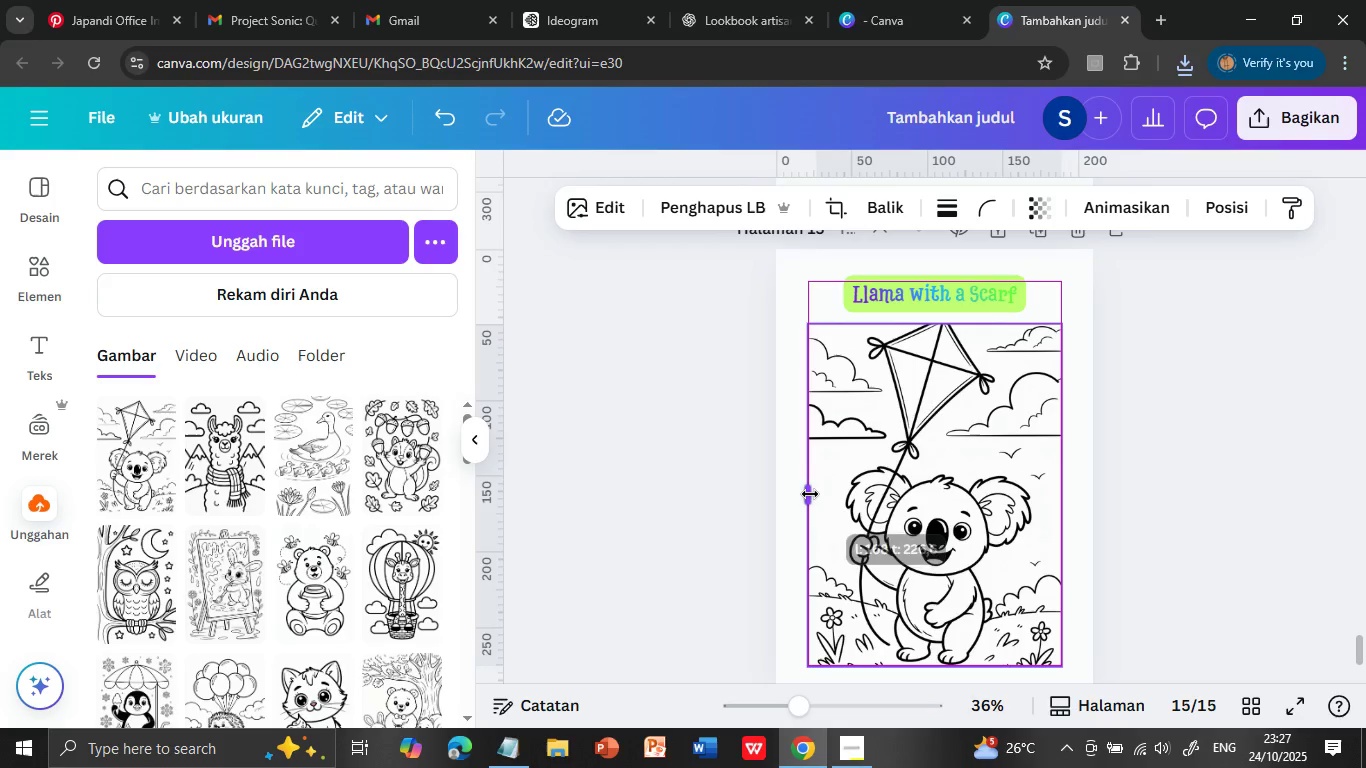 
left_click_drag(start_coordinate=[812, 332], to_coordinate=[820, 344])
 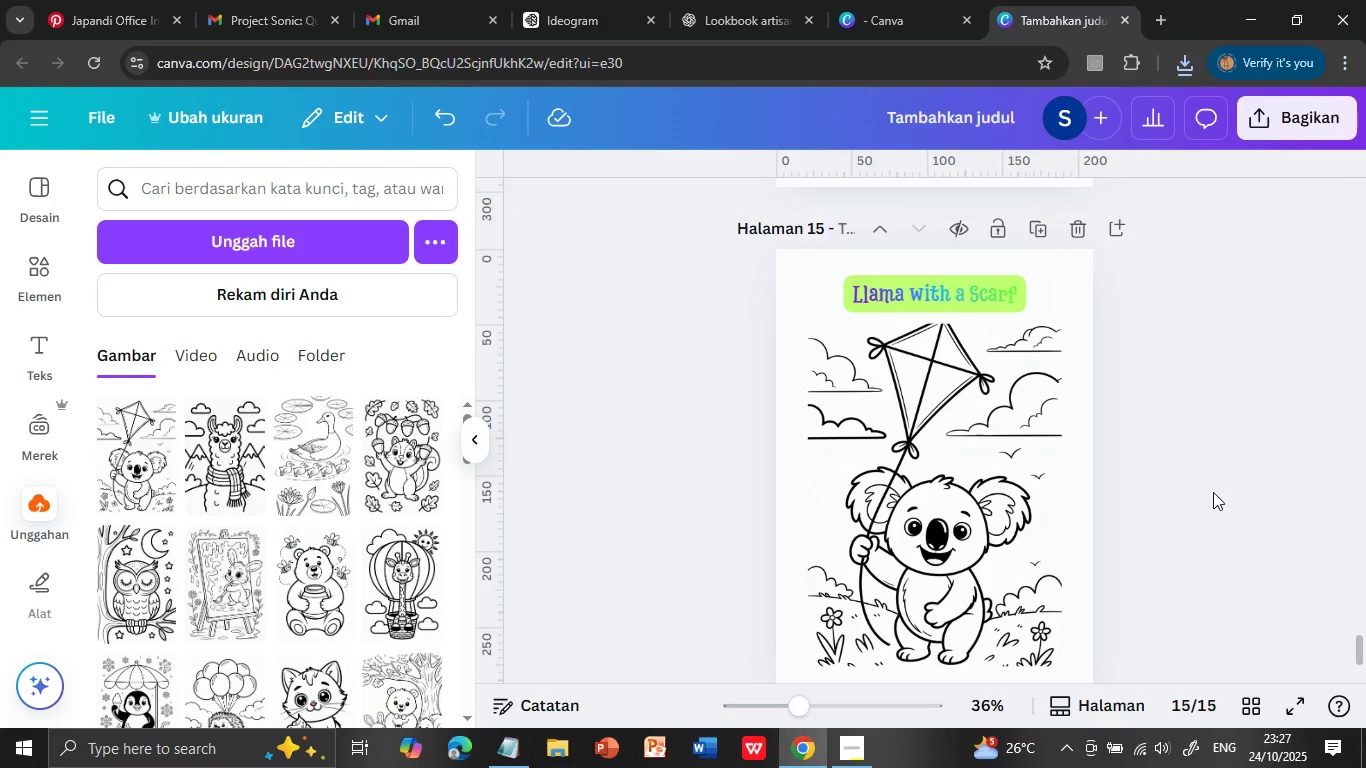 
left_click_drag(start_coordinate=[968, 407], to_coordinate=[969, 397])
 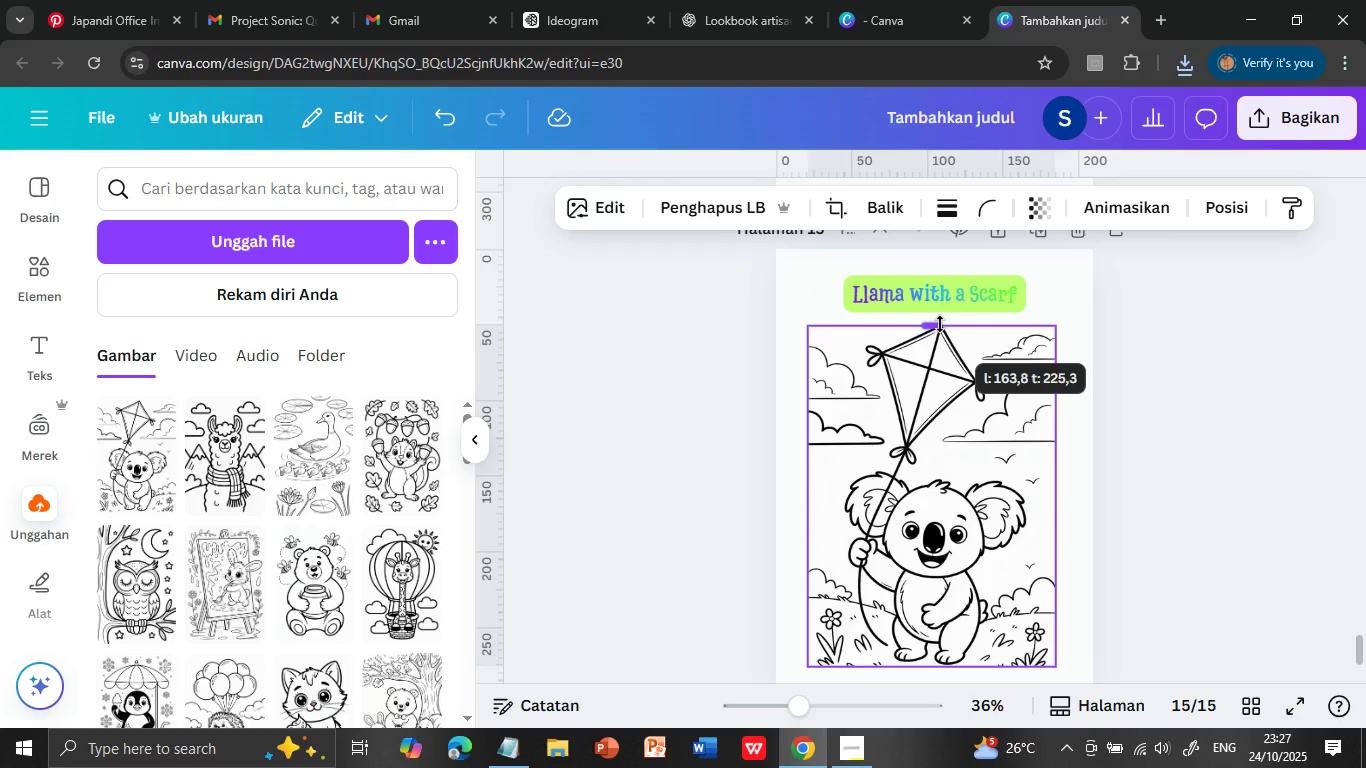 
left_click_drag(start_coordinate=[816, 493], to_coordinate=[810, 494])
 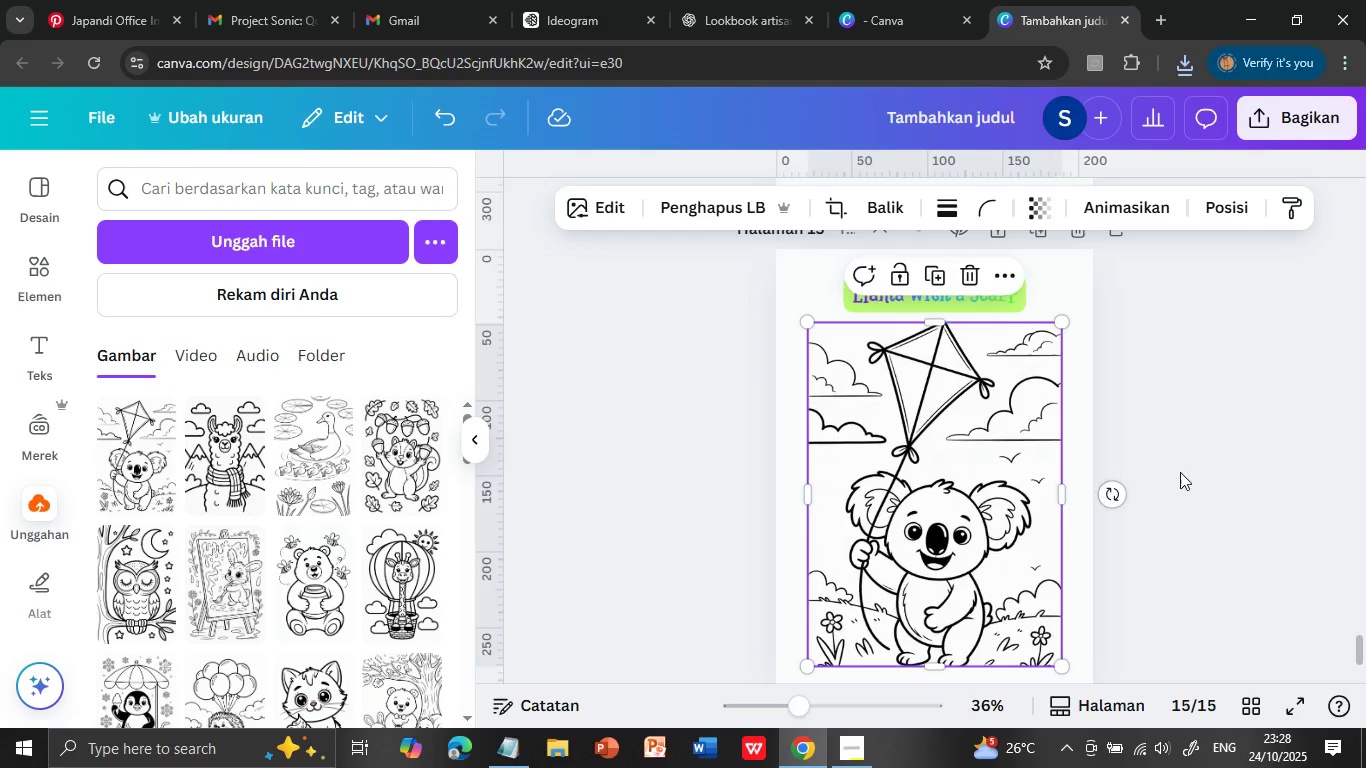 
left_click([1212, 494])
 